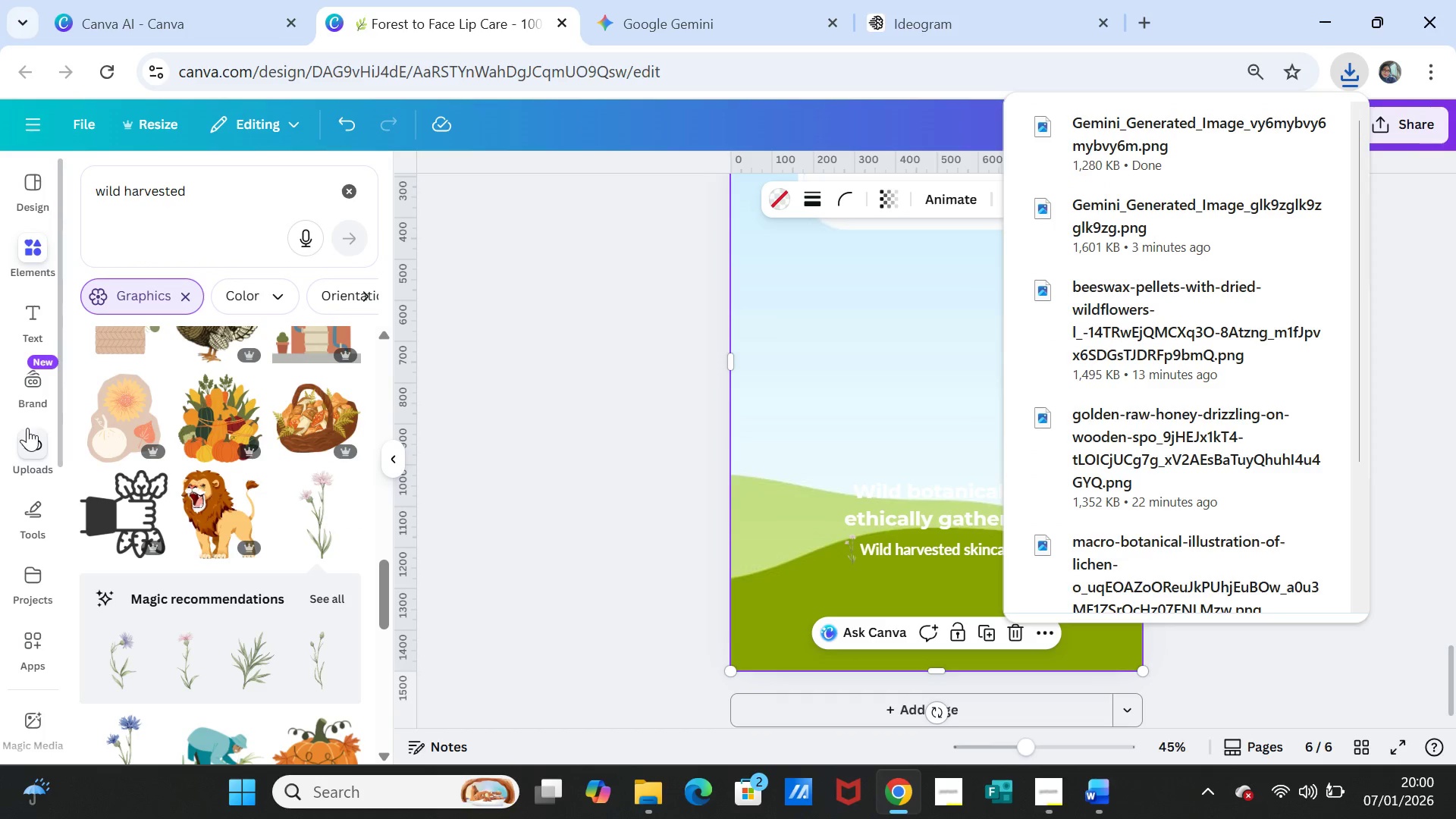 
left_click([29, 440])
 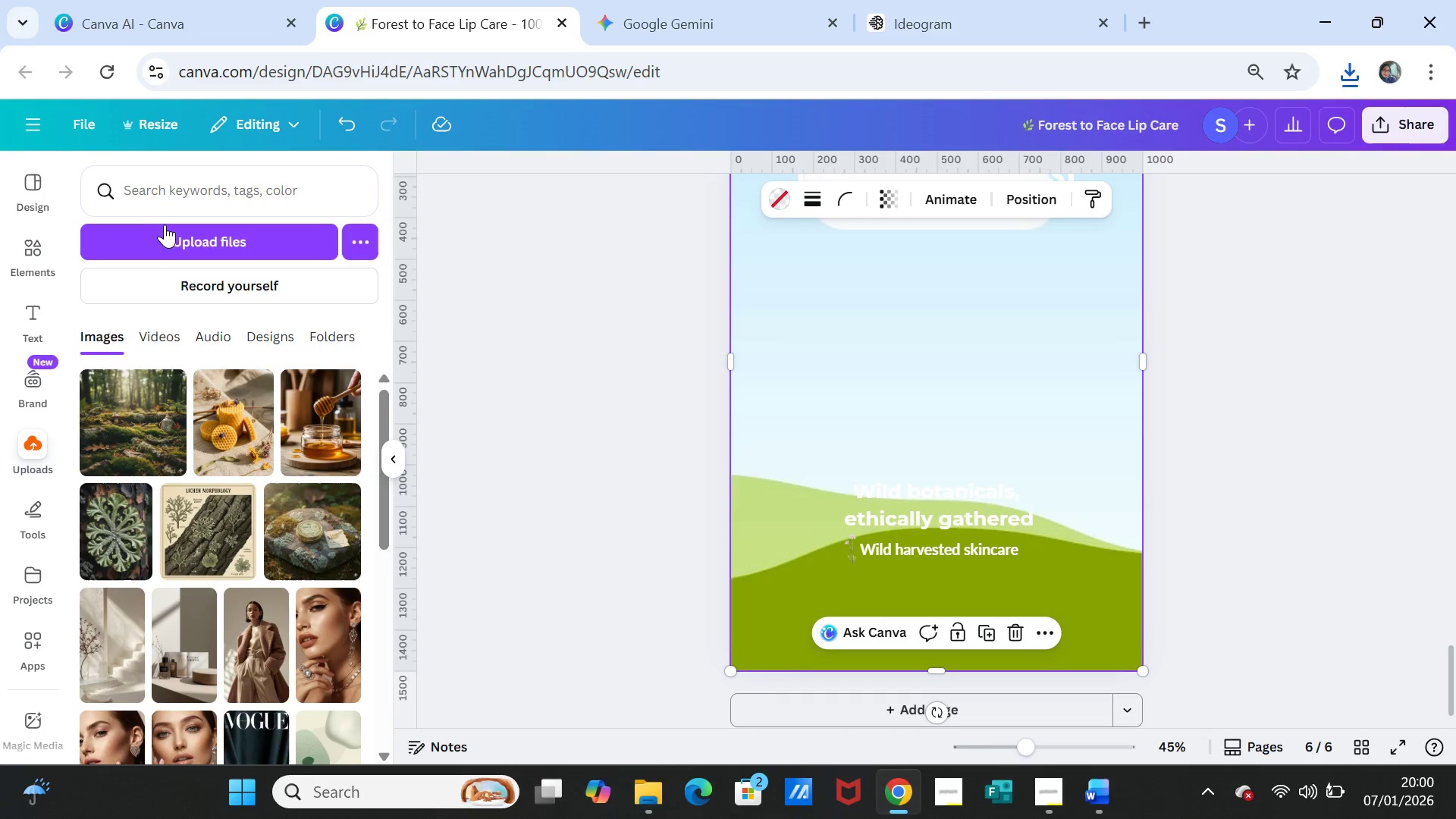 
left_click([165, 231])
 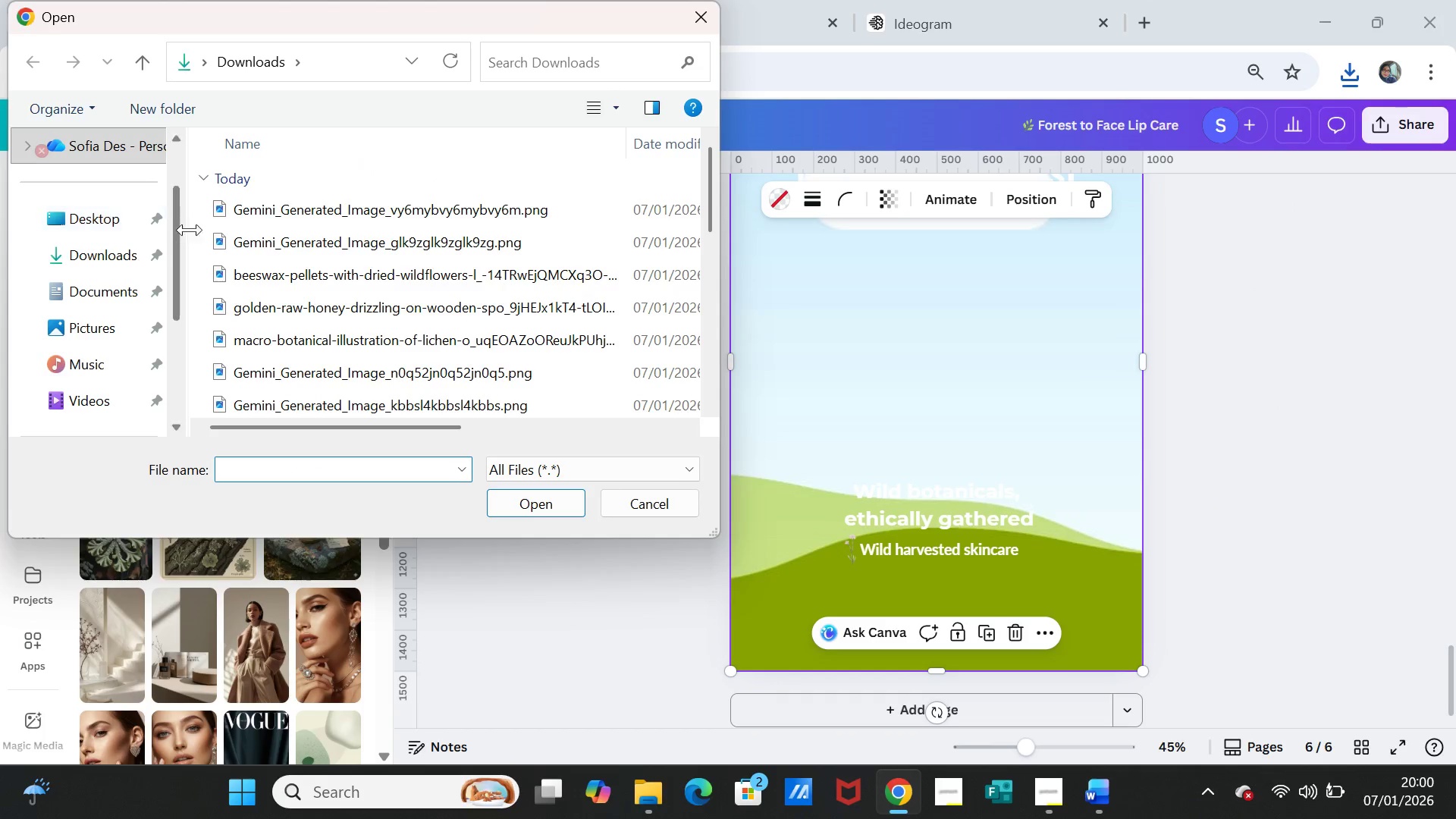 
left_click([334, 212])
 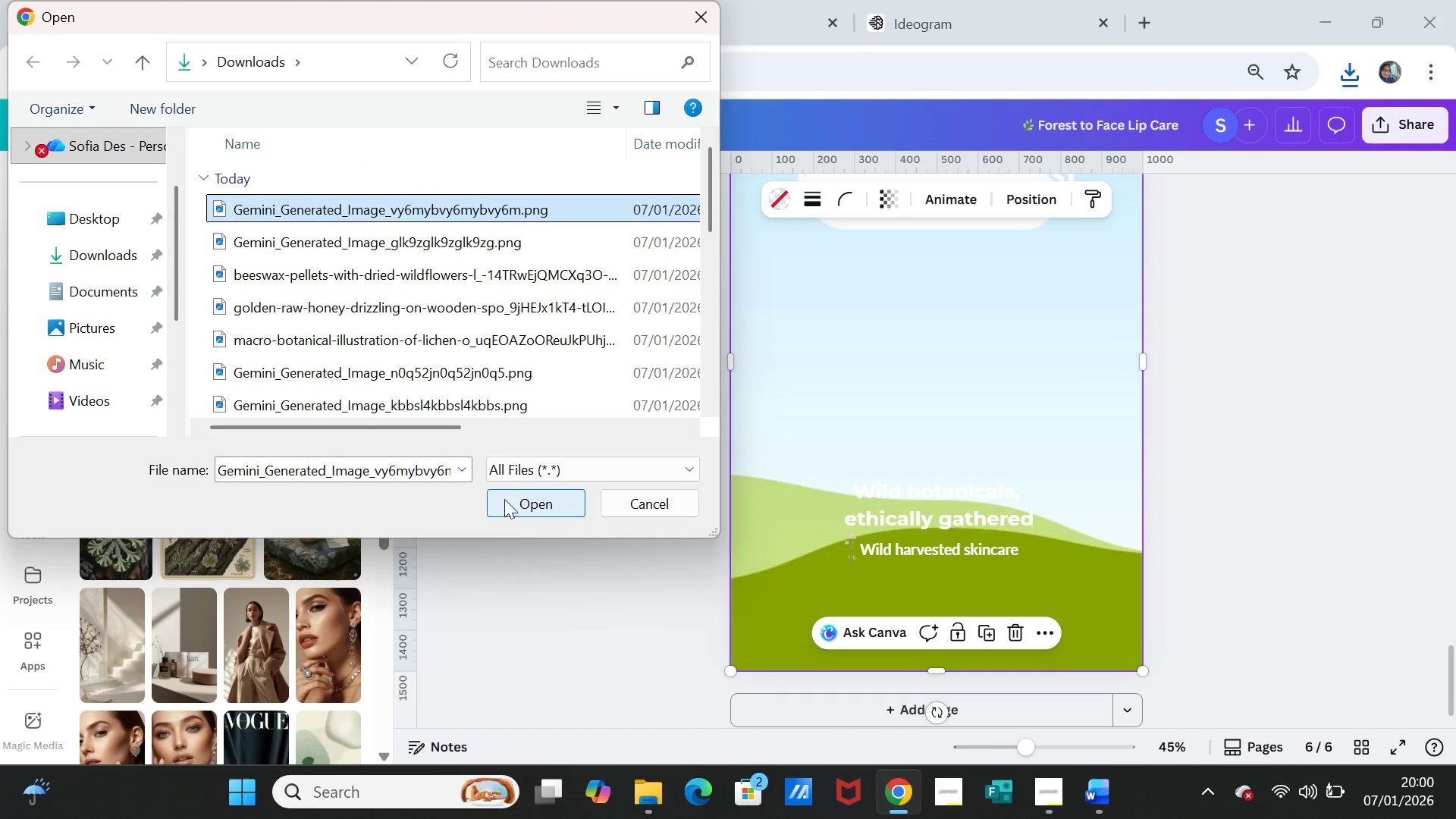 
left_click([507, 507])
 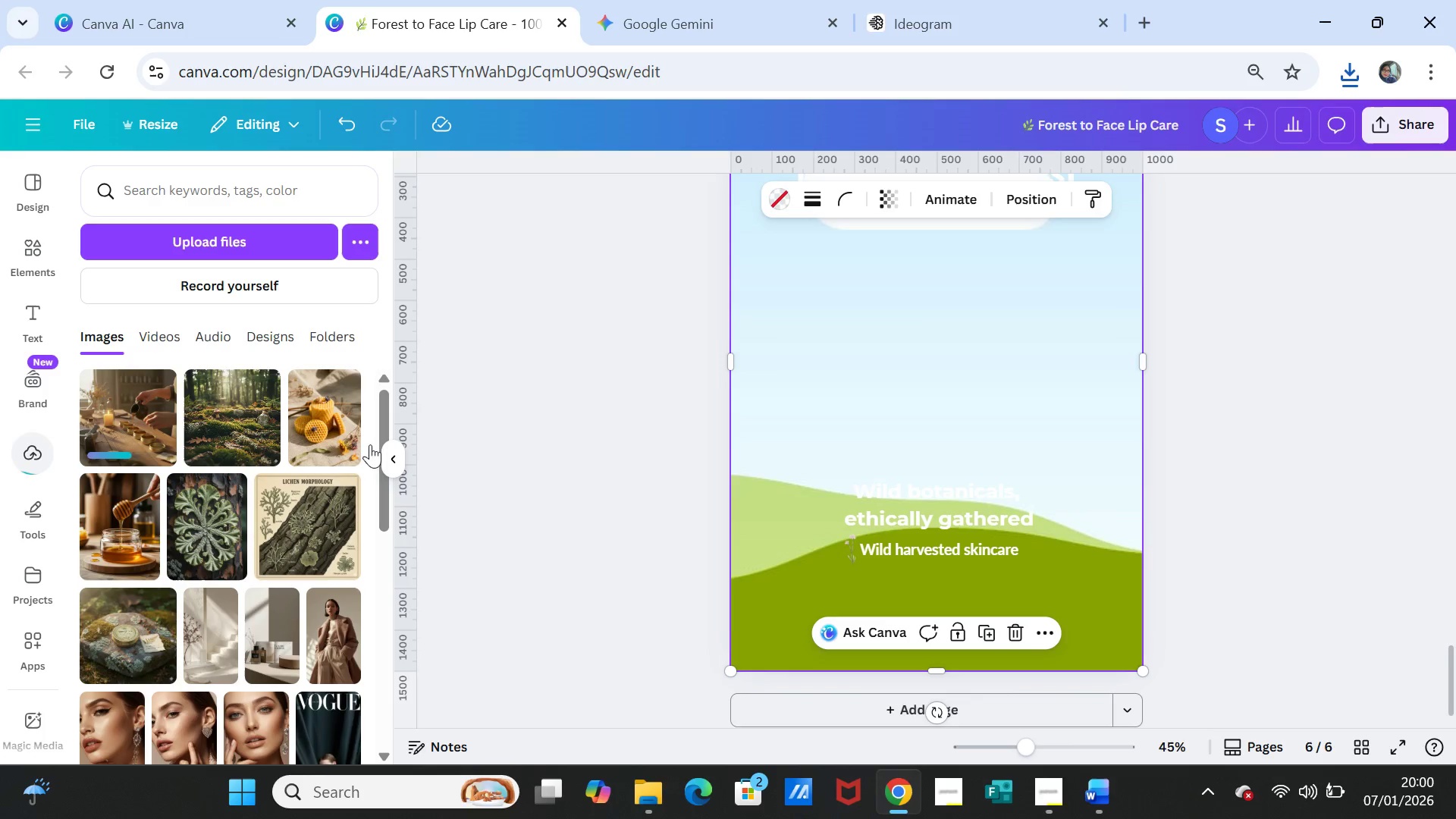 
left_click([133, 429])
 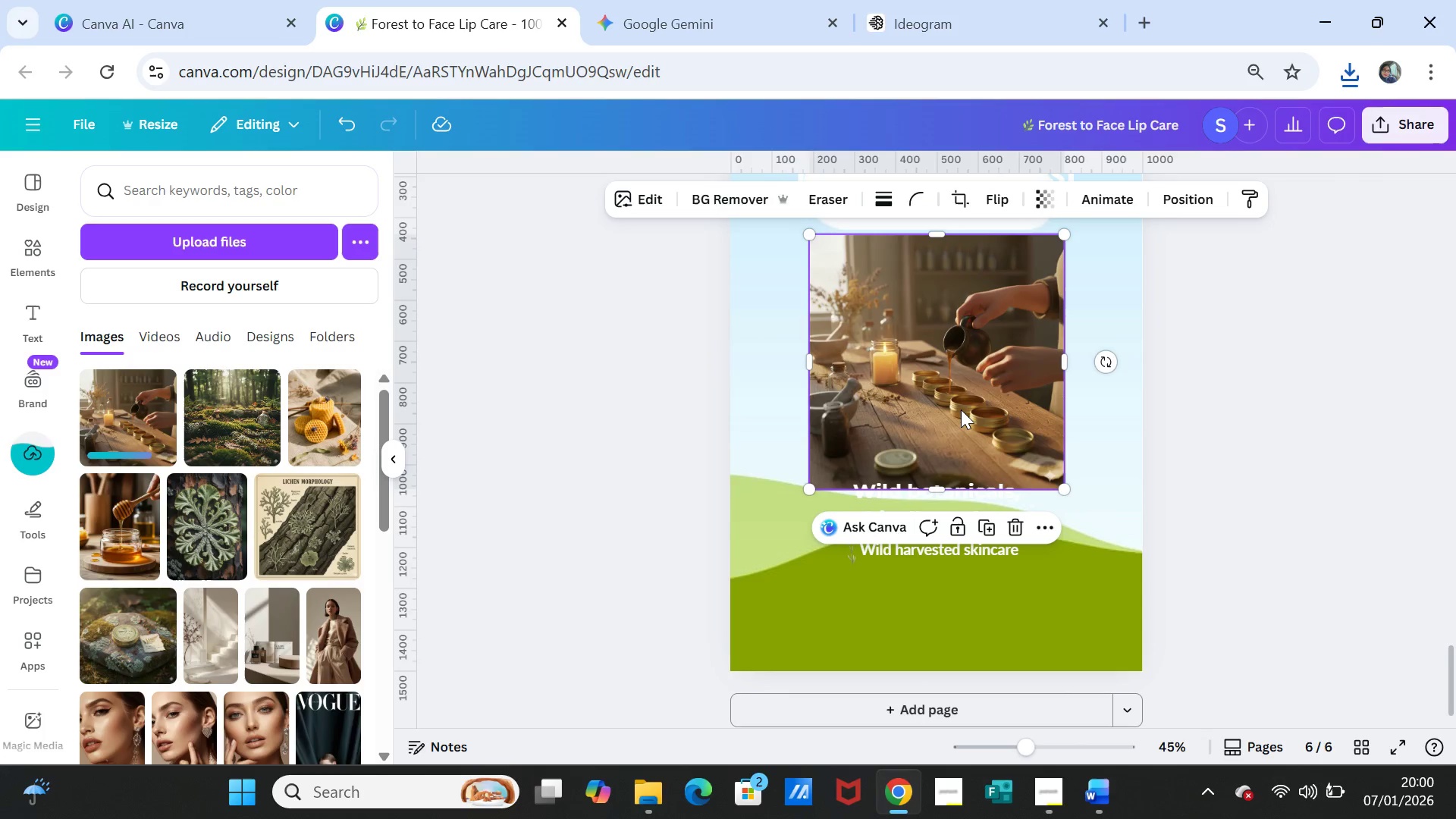 
left_click_drag(start_coordinate=[959, 403], to_coordinate=[959, 387])
 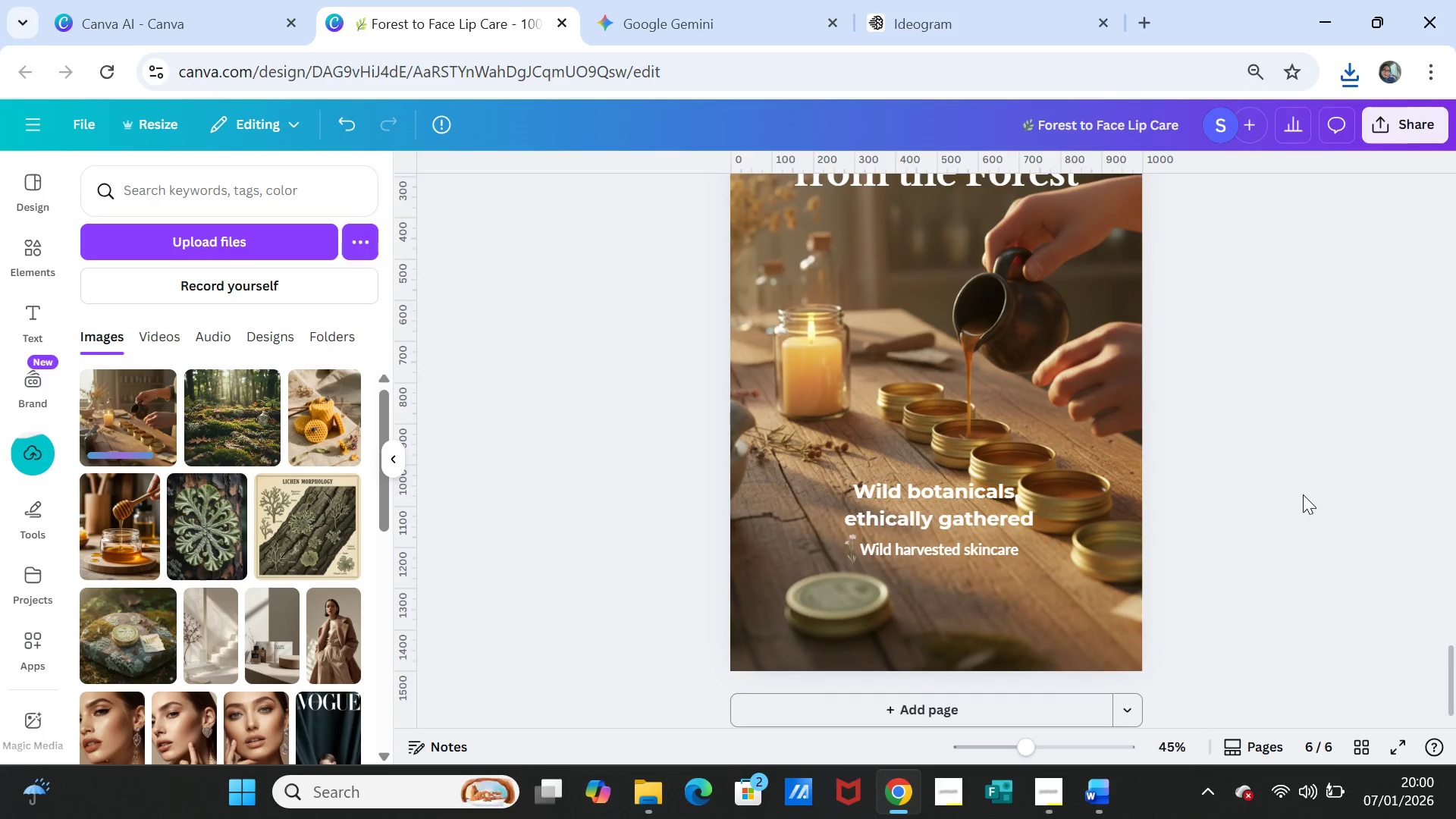 
left_click([1303, 494])
 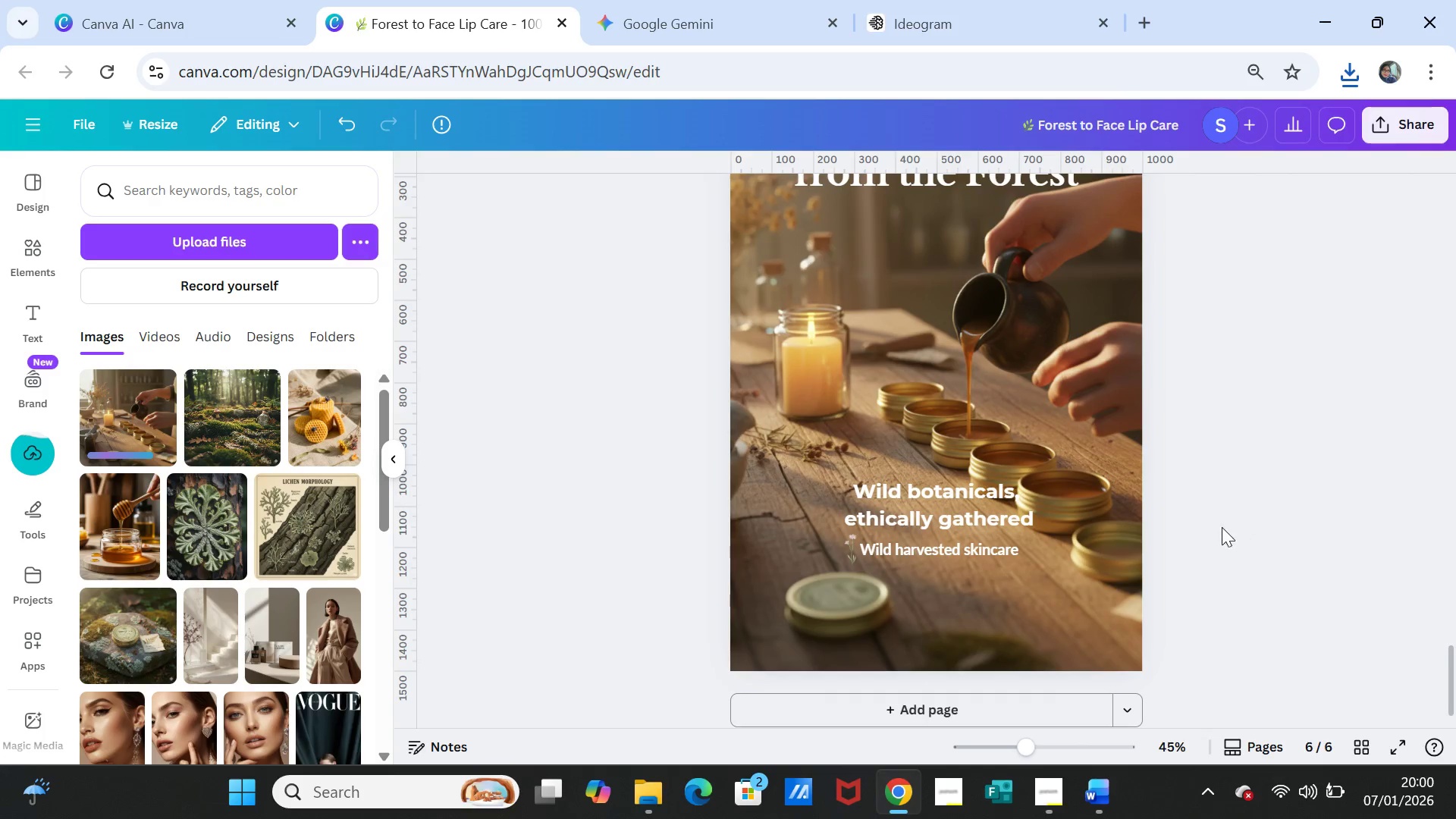 
scroll: coordinate [1222, 527], scroll_direction: up, amount: 2.0
 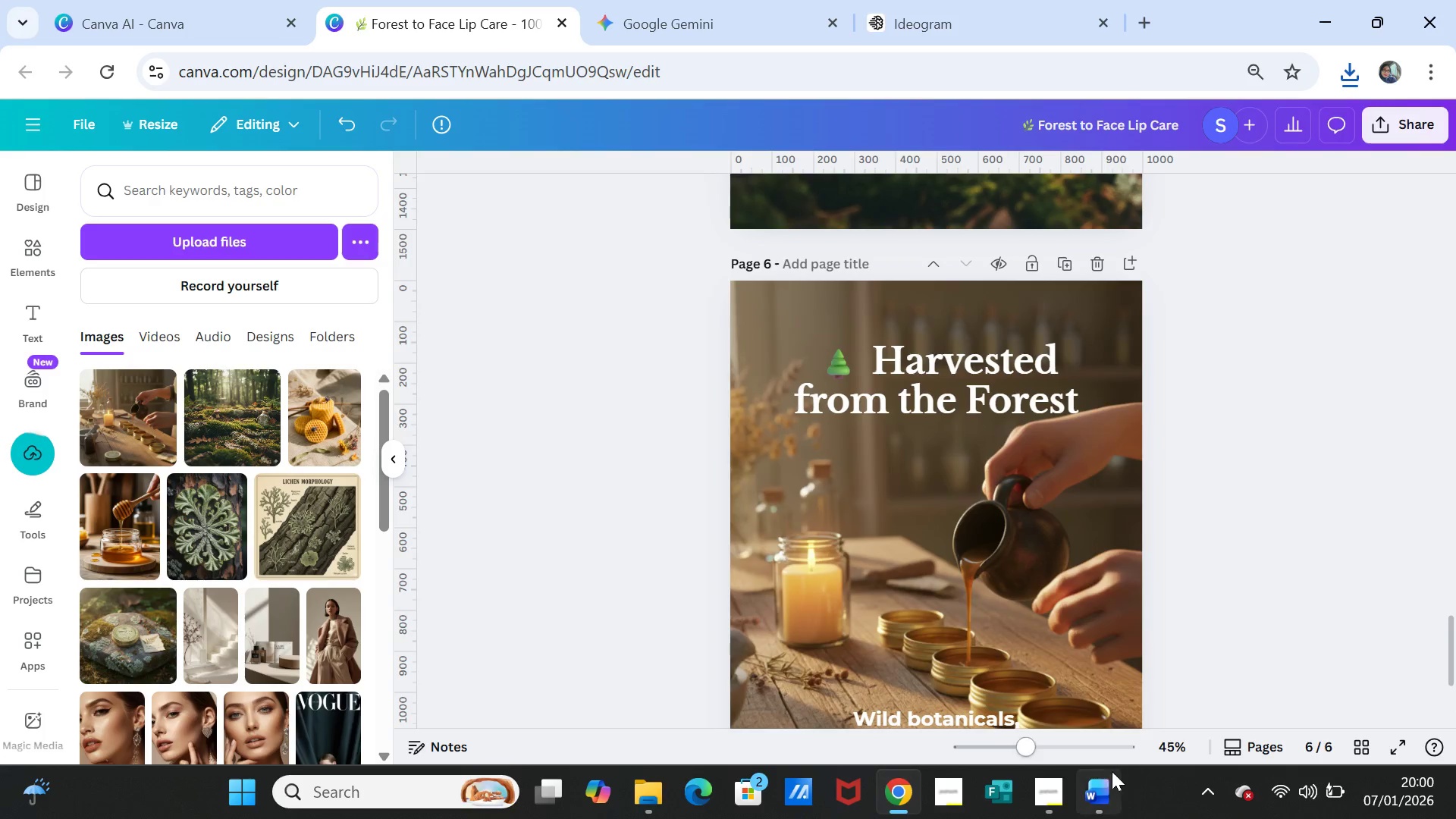 
left_click([1097, 789])
 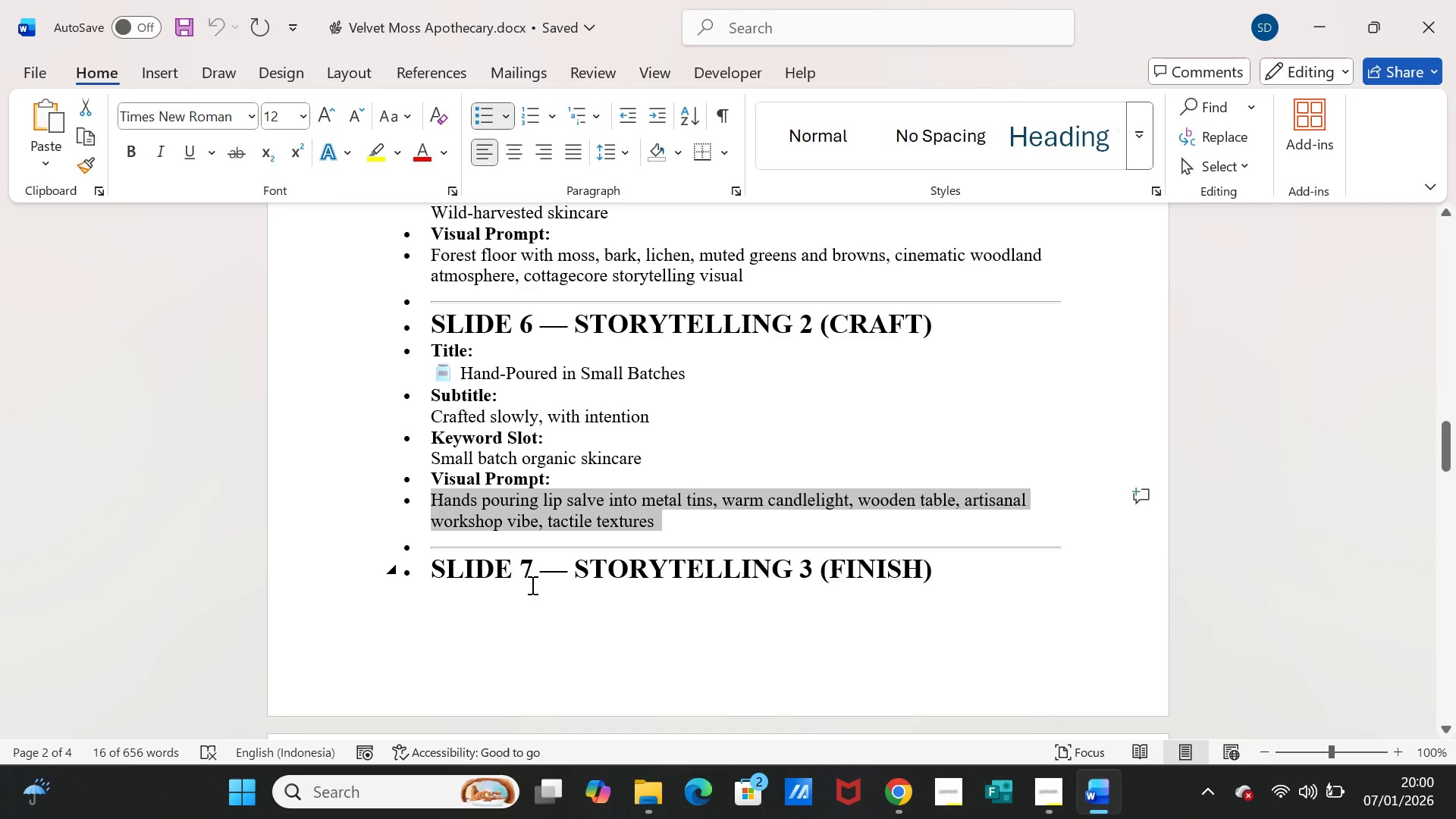 
scroll: coordinate [523, 577], scroll_direction: down, amount: 7.0
 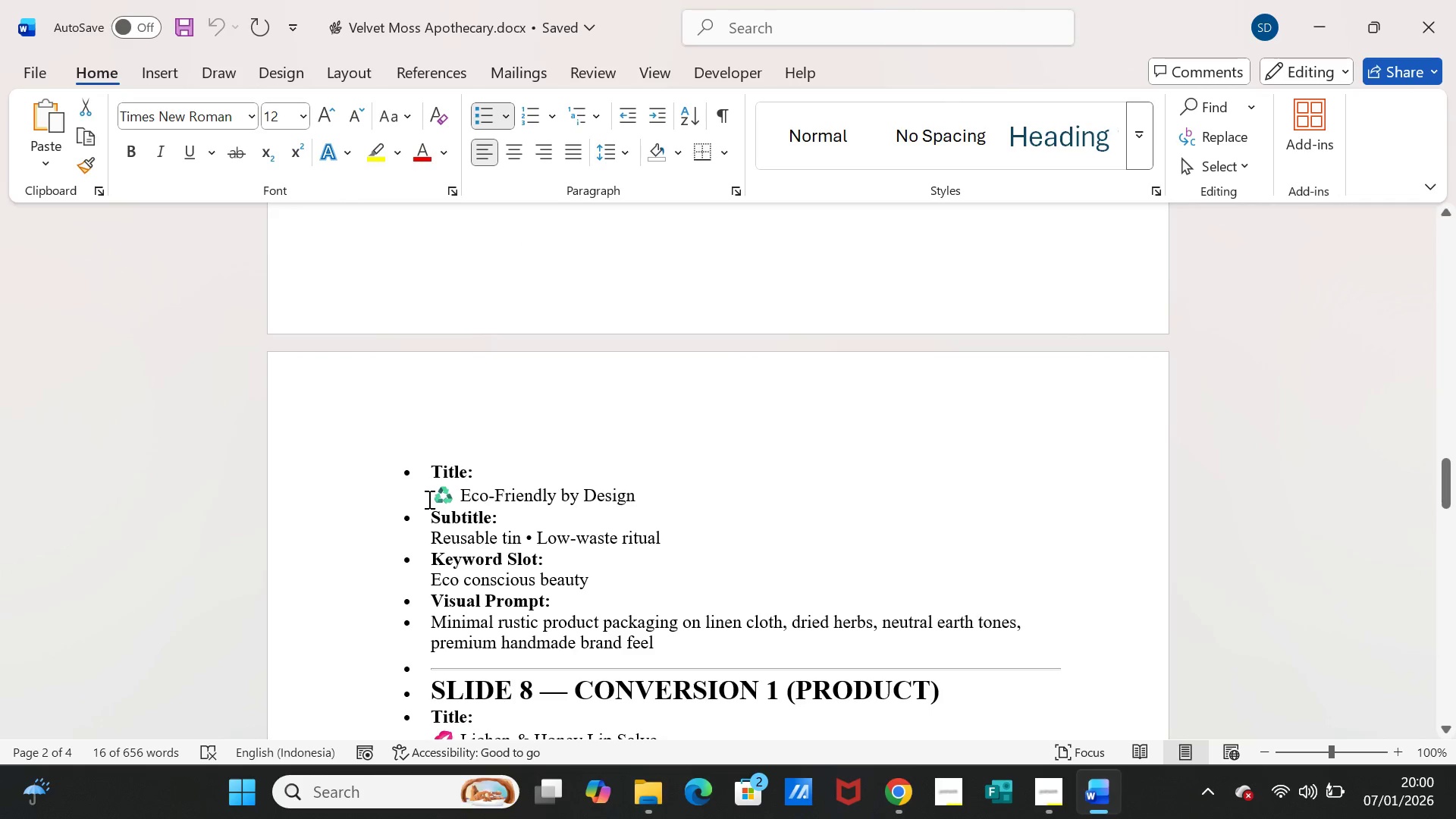 
left_click_drag(start_coordinate=[432, 498], to_coordinate=[624, 493])
 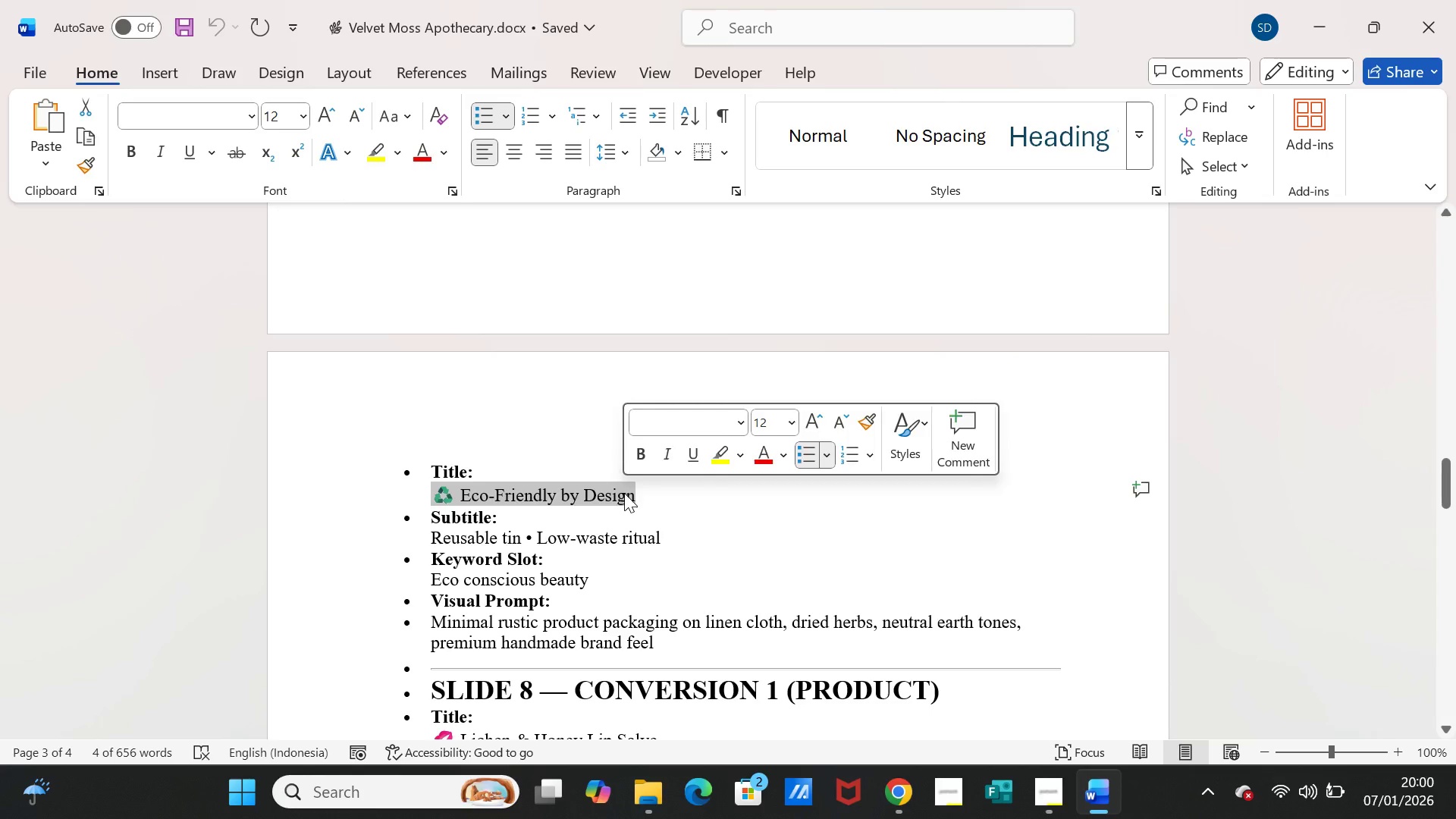 
key(Control+C)
 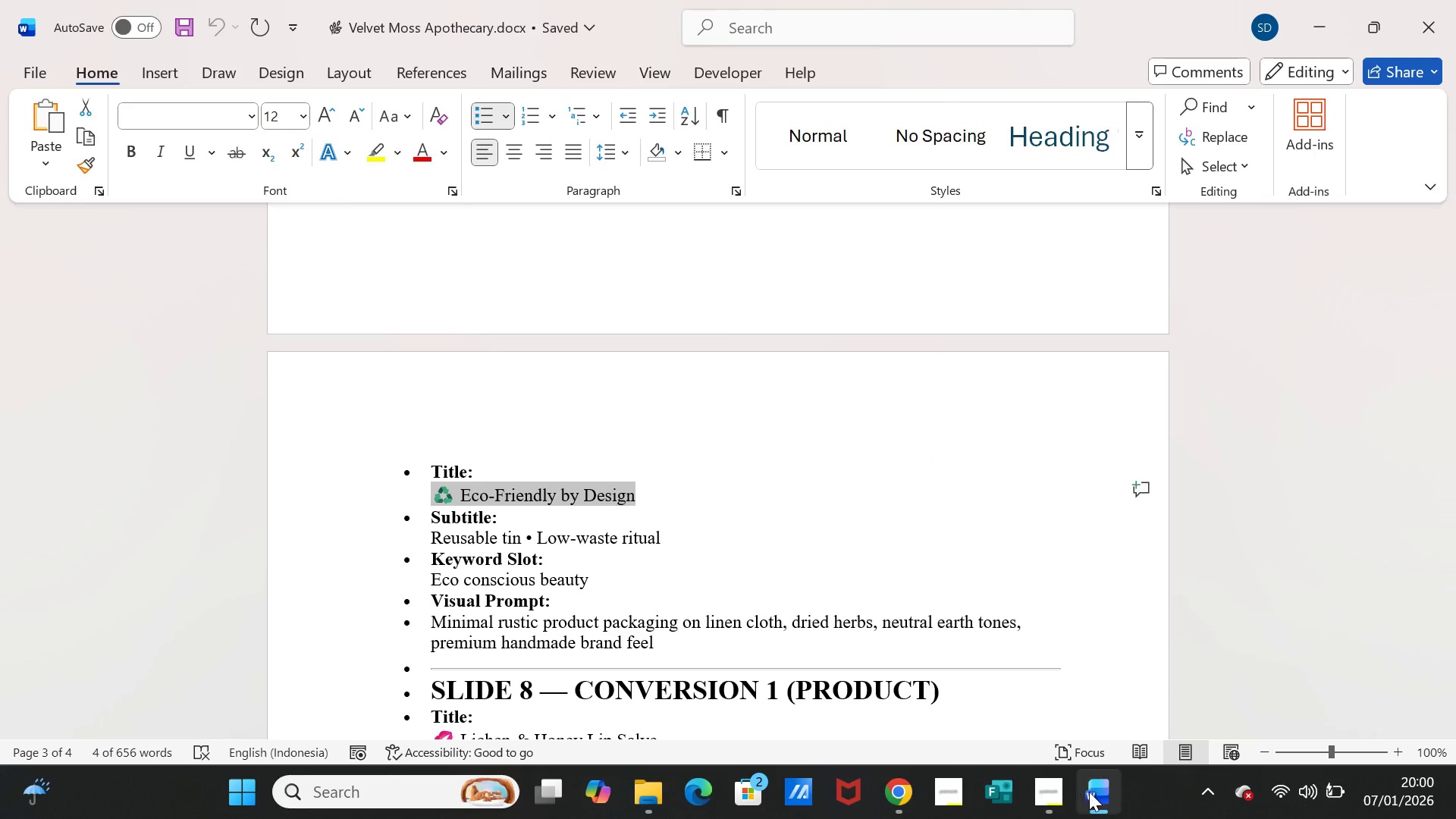 
left_click([1093, 793])
 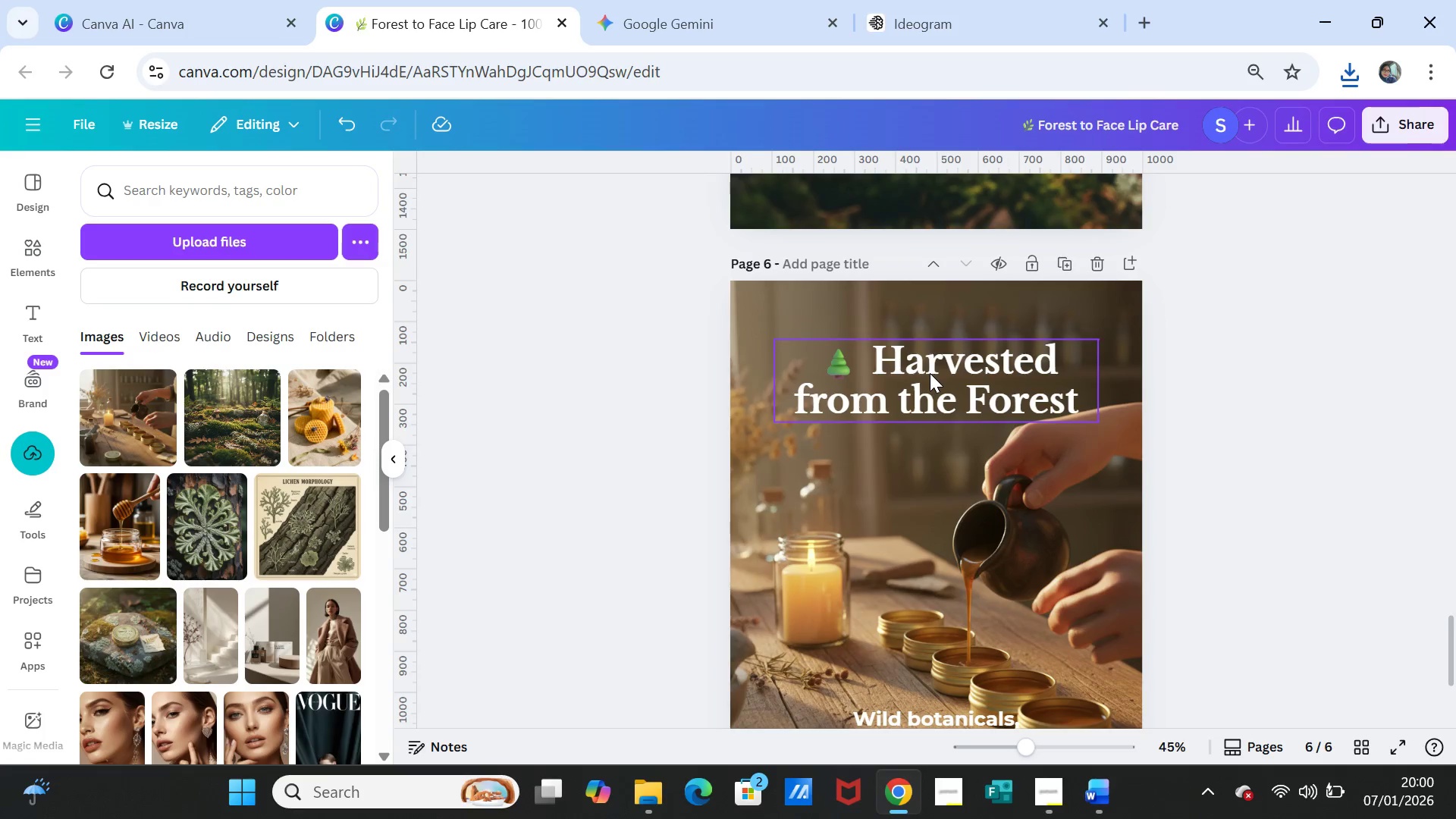 
double_click([930, 373])
 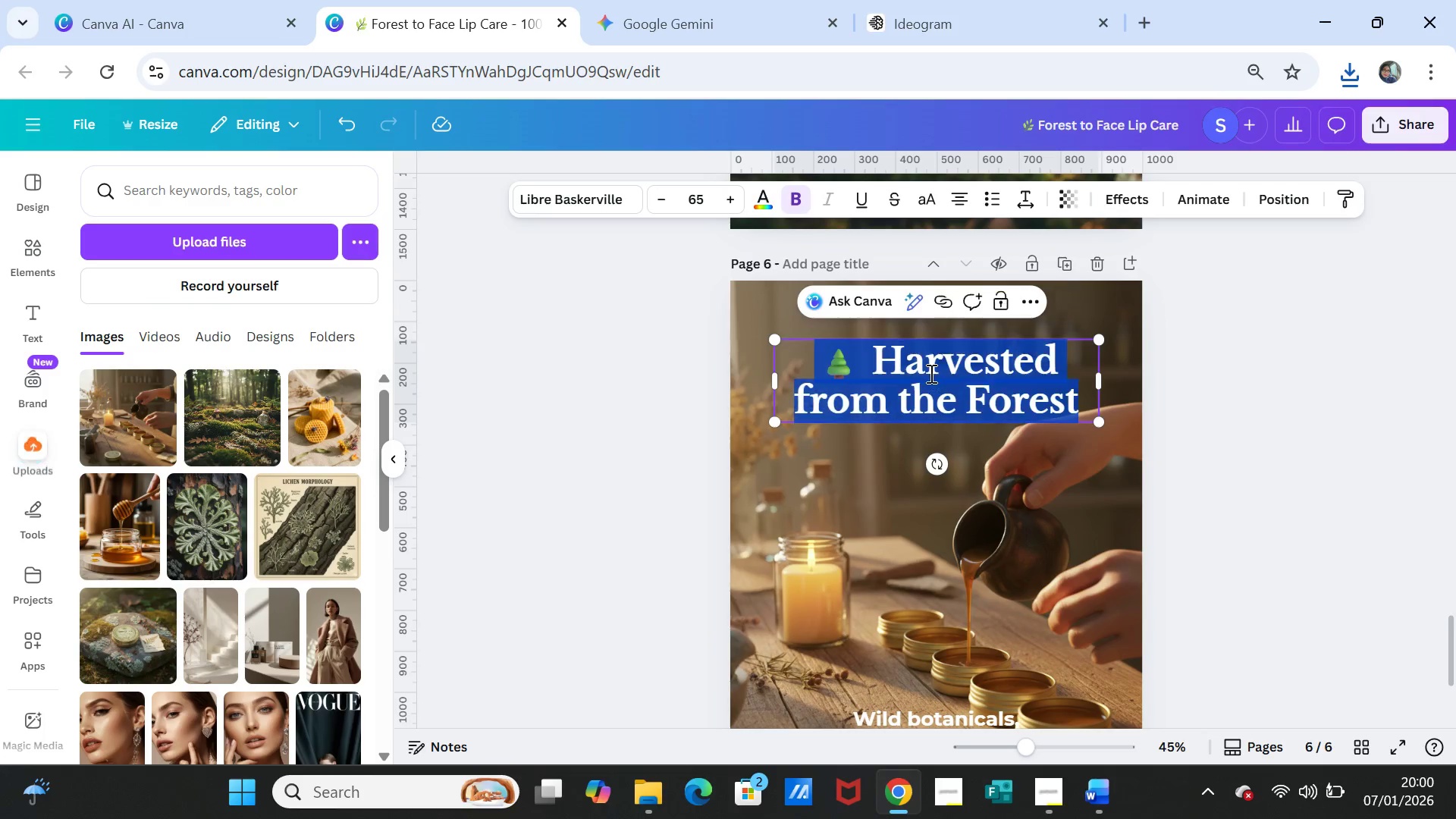 
triple_click([930, 373])
 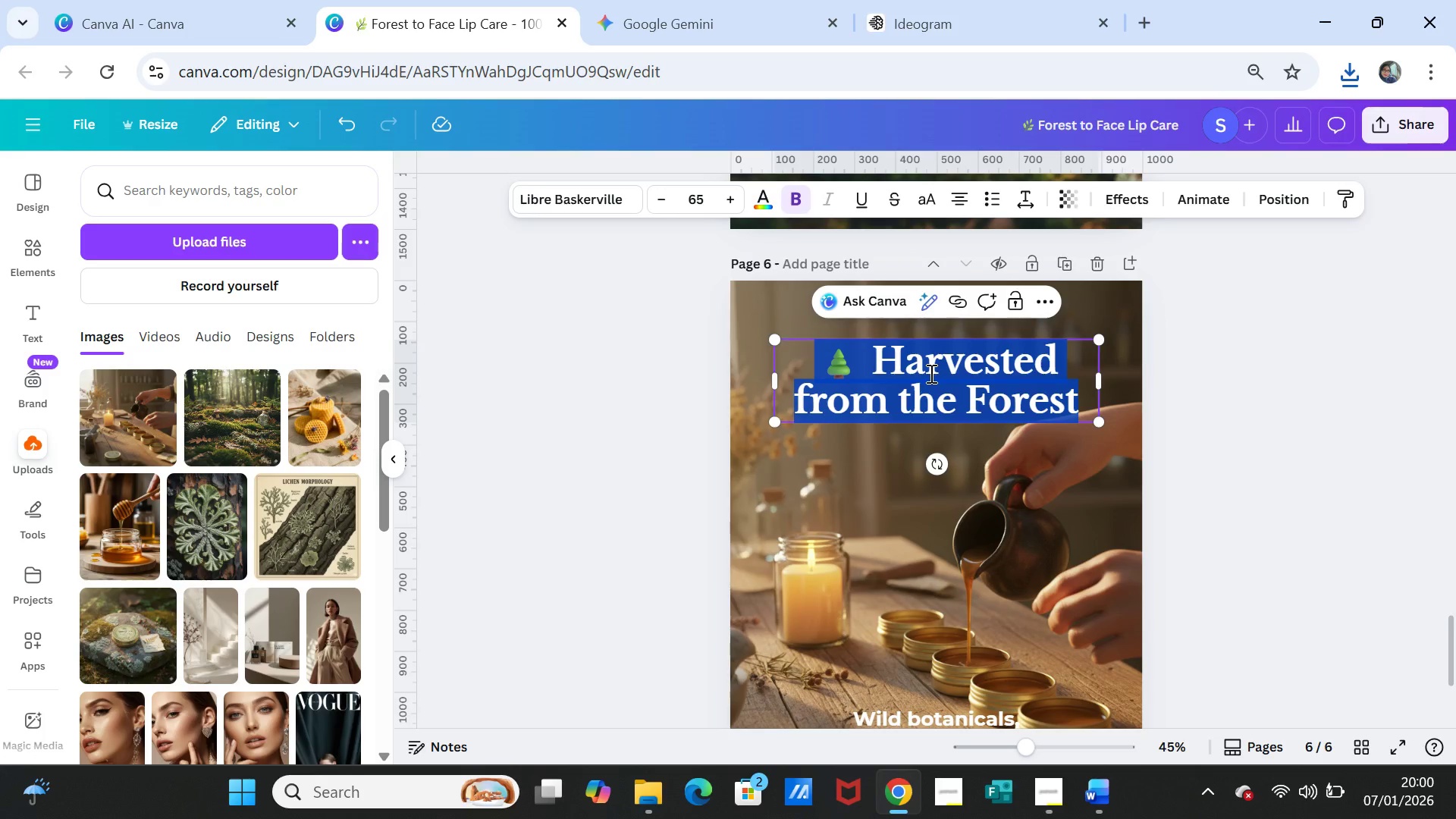 
key(Control+V)
 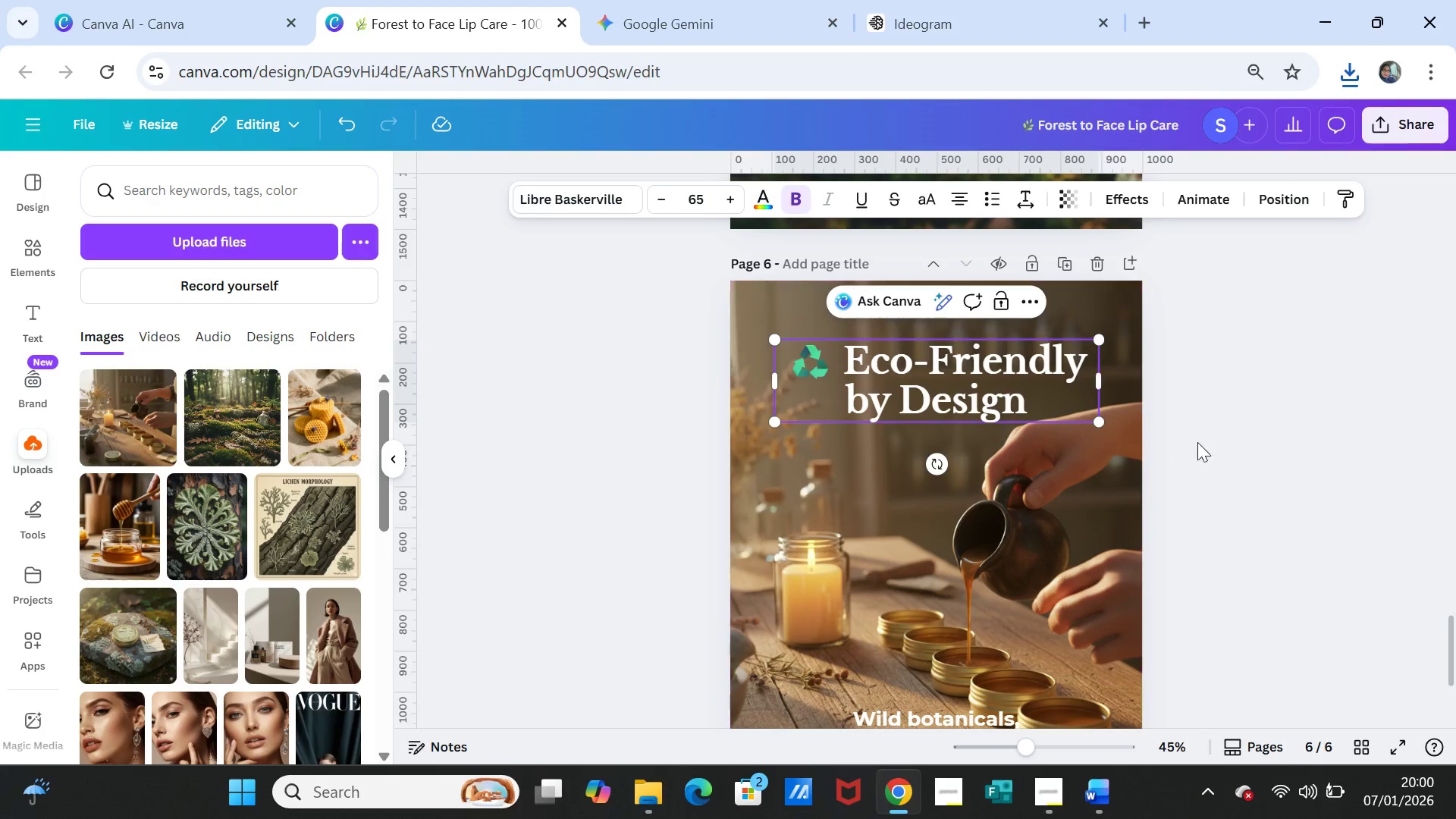 
left_click([1222, 442])
 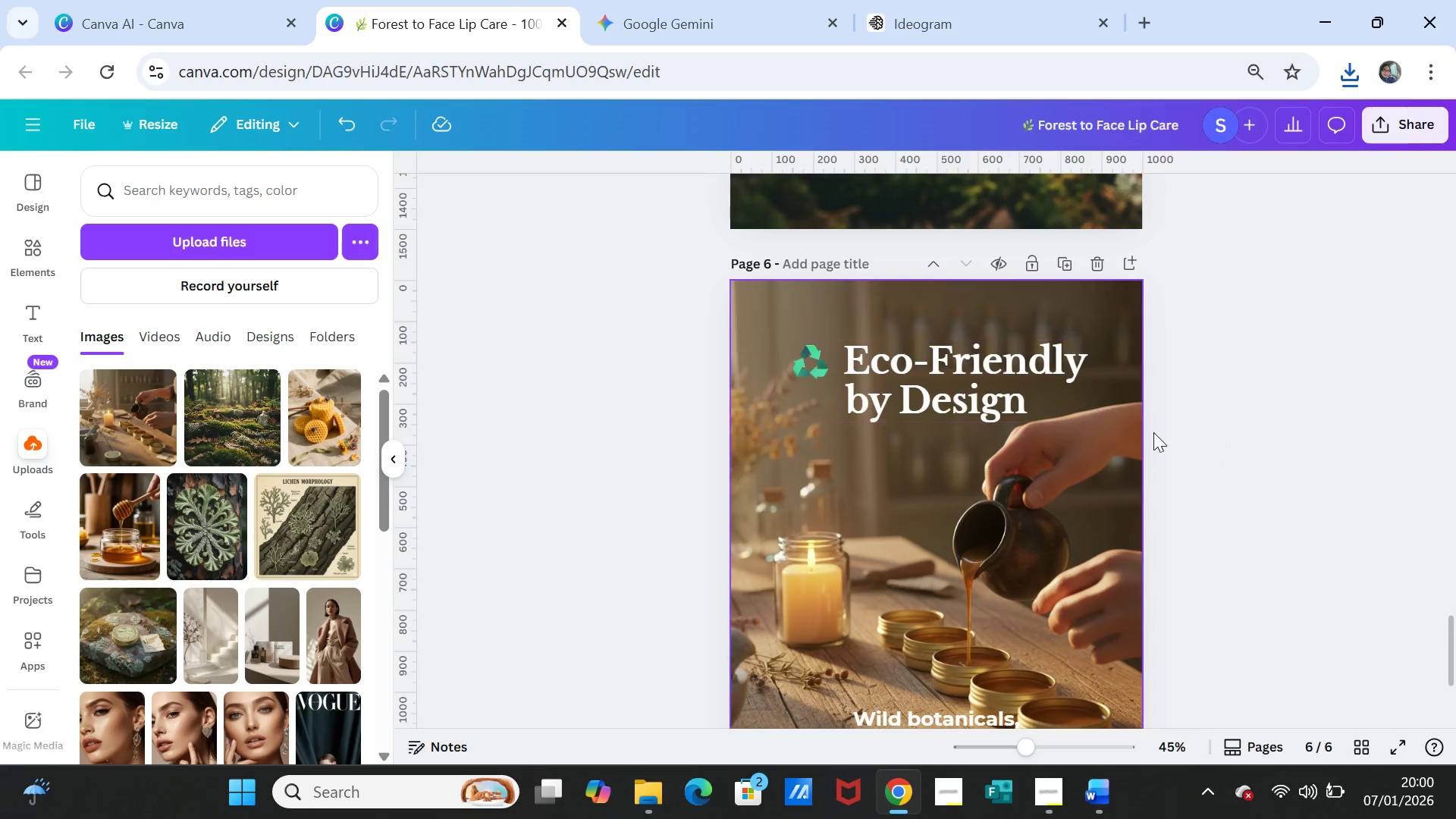 
scroll: coordinate [1111, 646], scroll_direction: down, amount: 3.0
 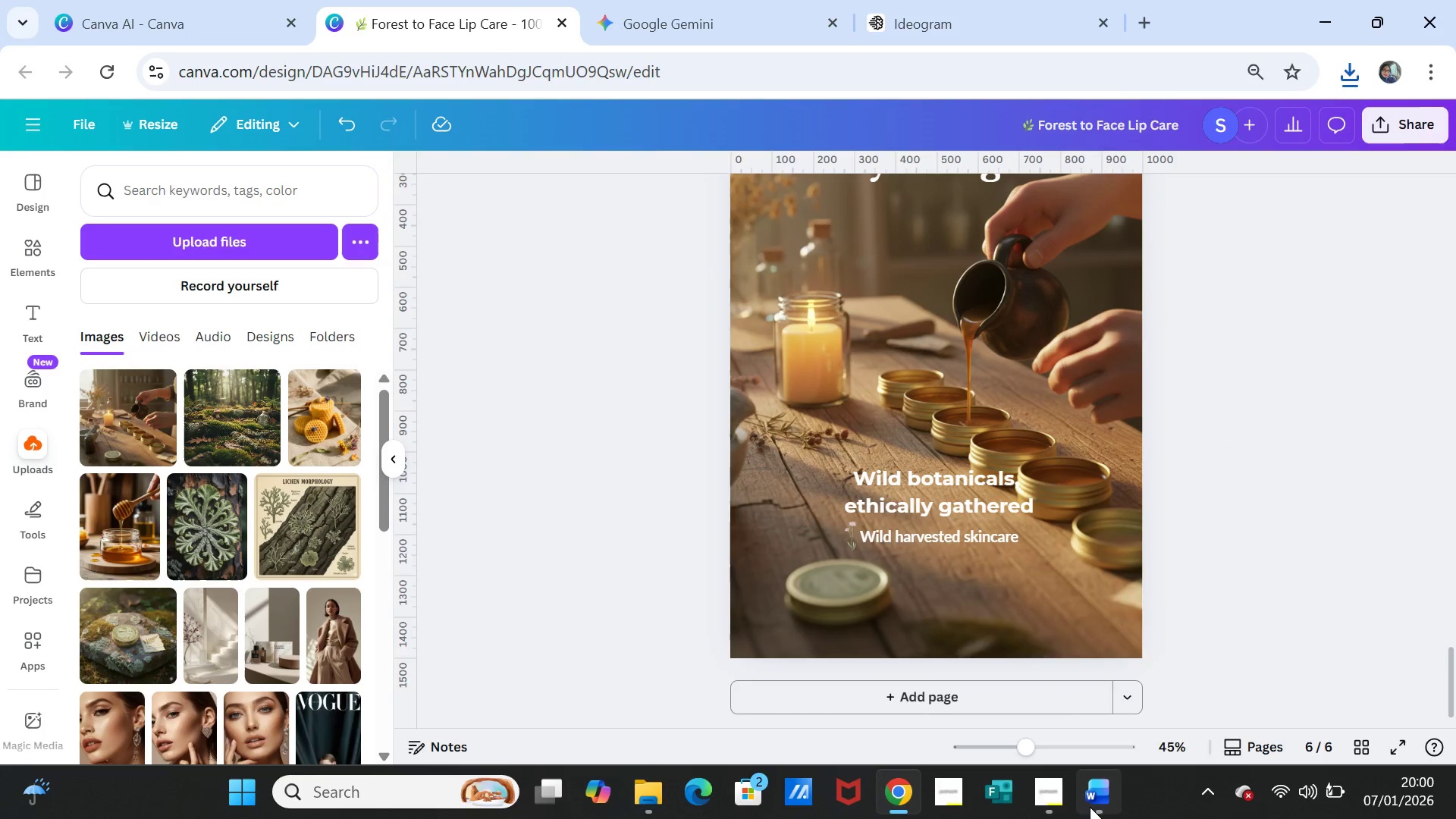 
left_click([1090, 807])
 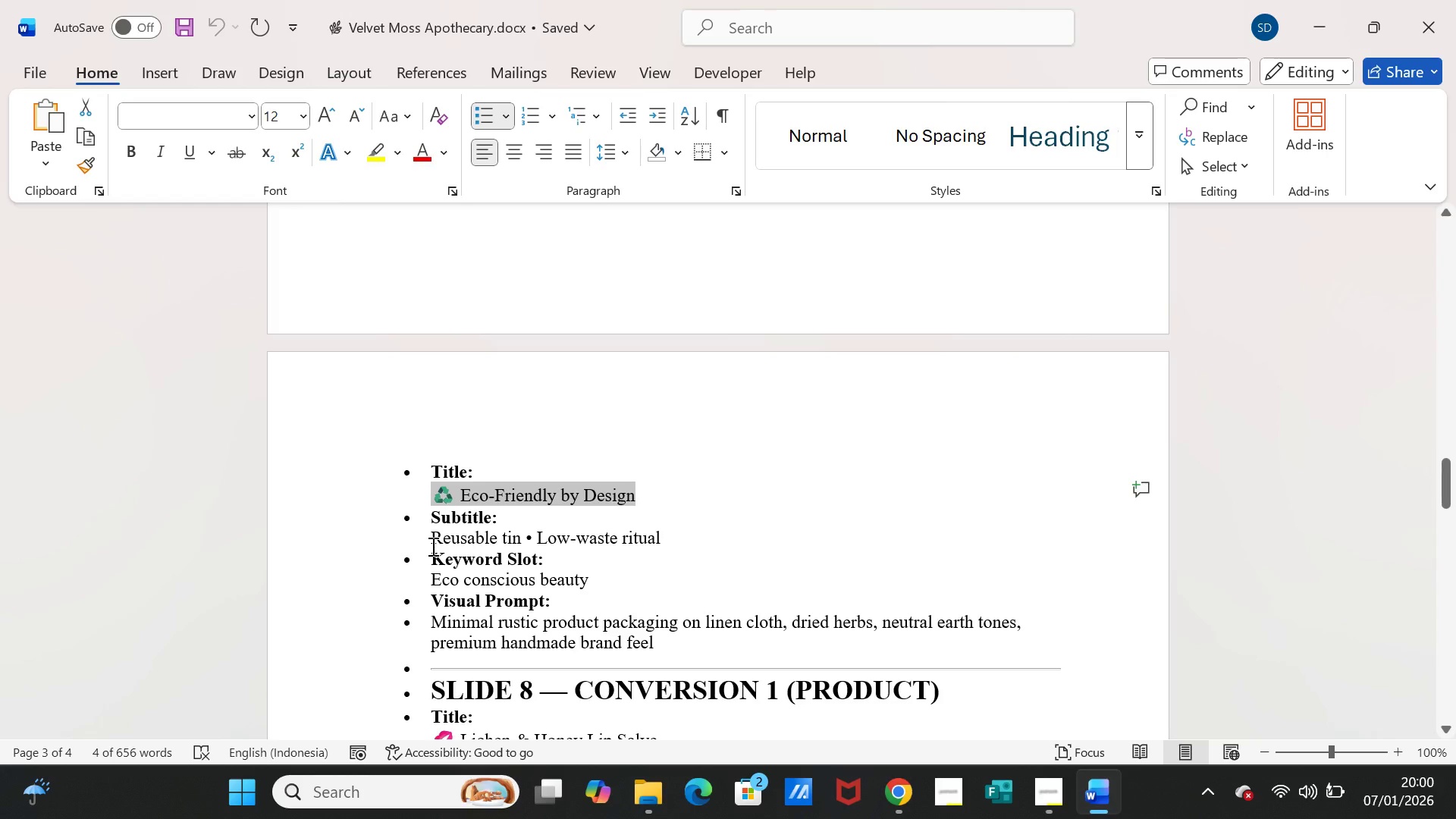 
left_click_drag(start_coordinate=[431, 546], to_coordinate=[643, 539])
 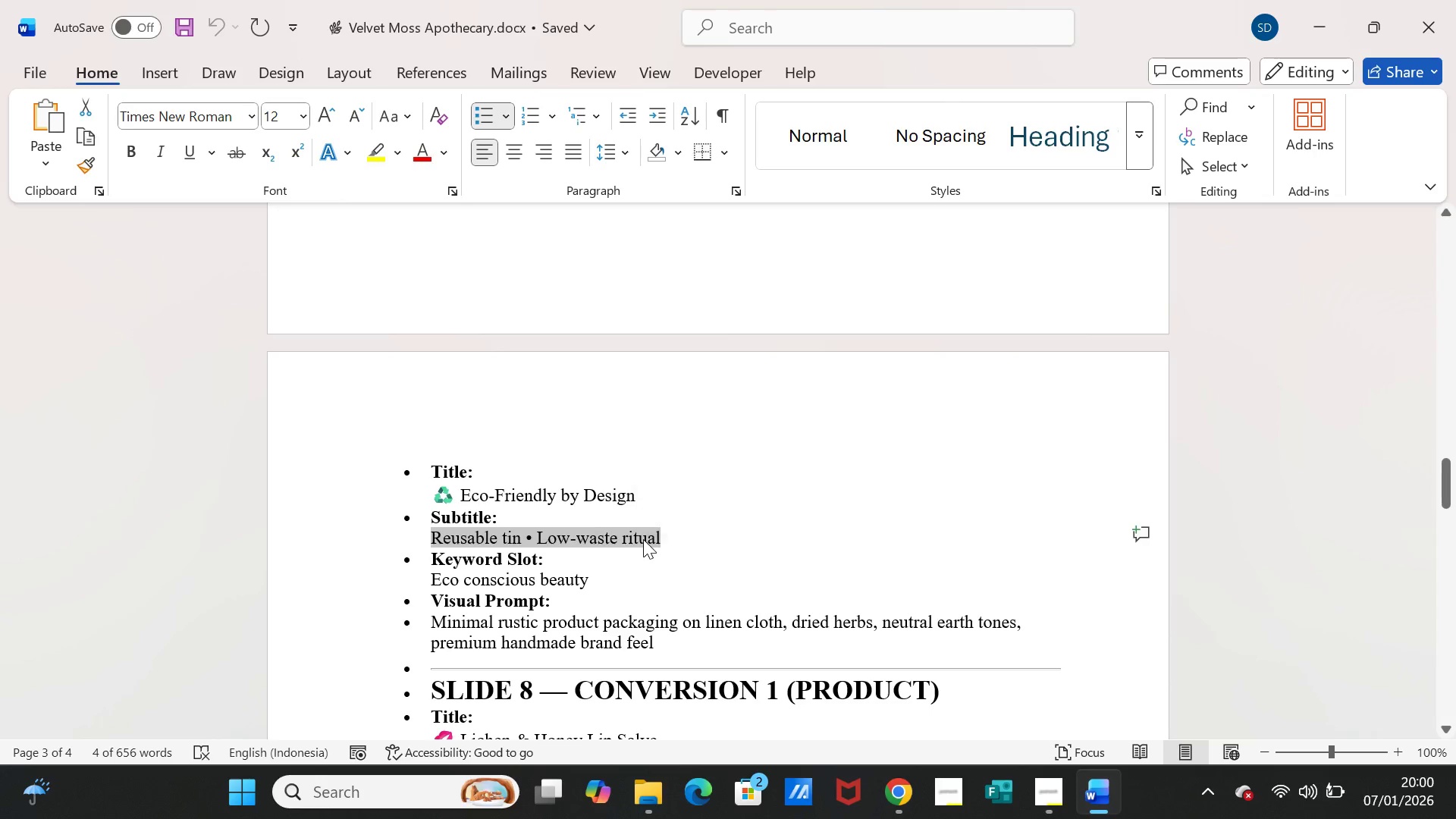 
key(Control+C)
 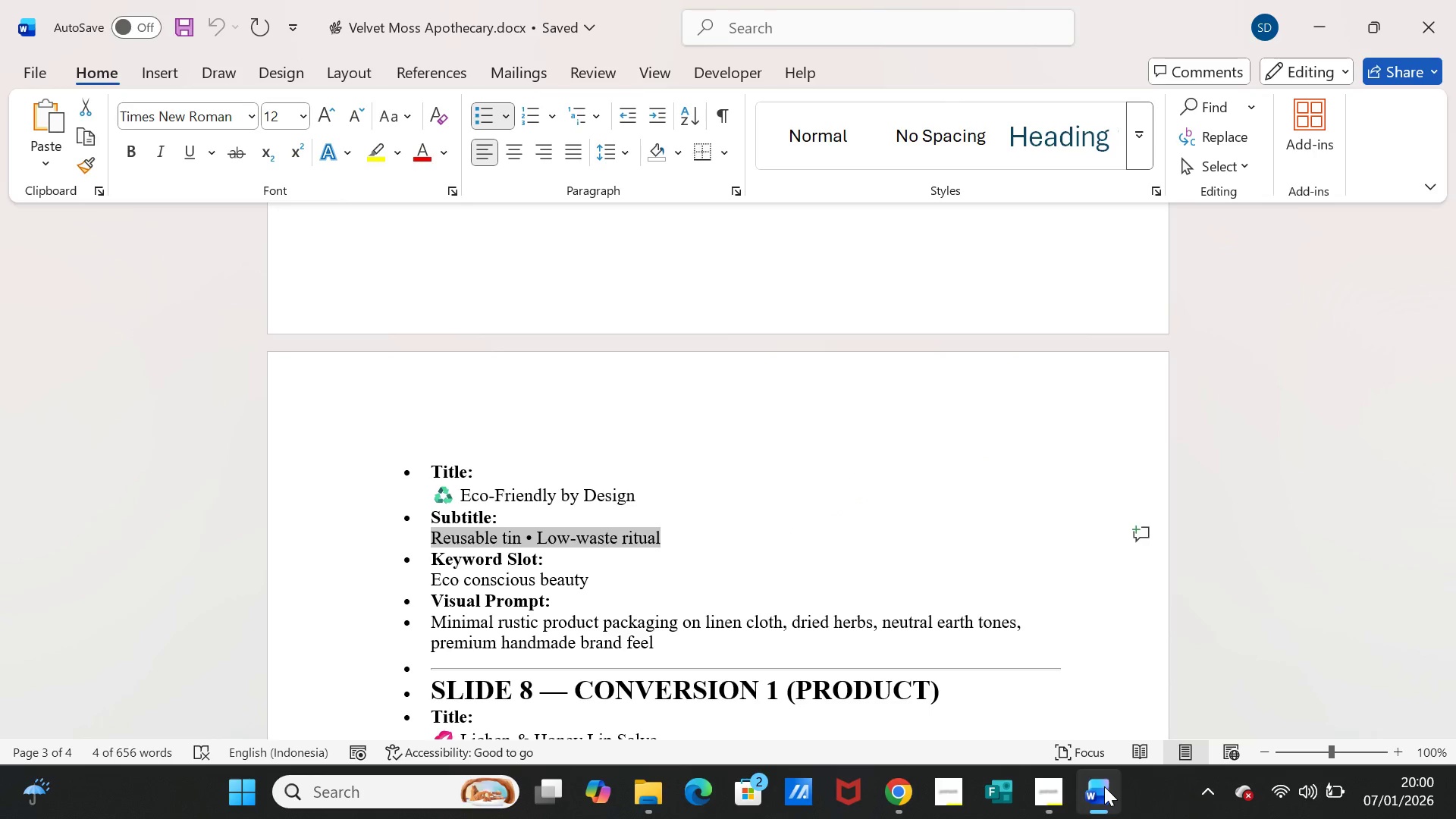 
left_click([1105, 788])
 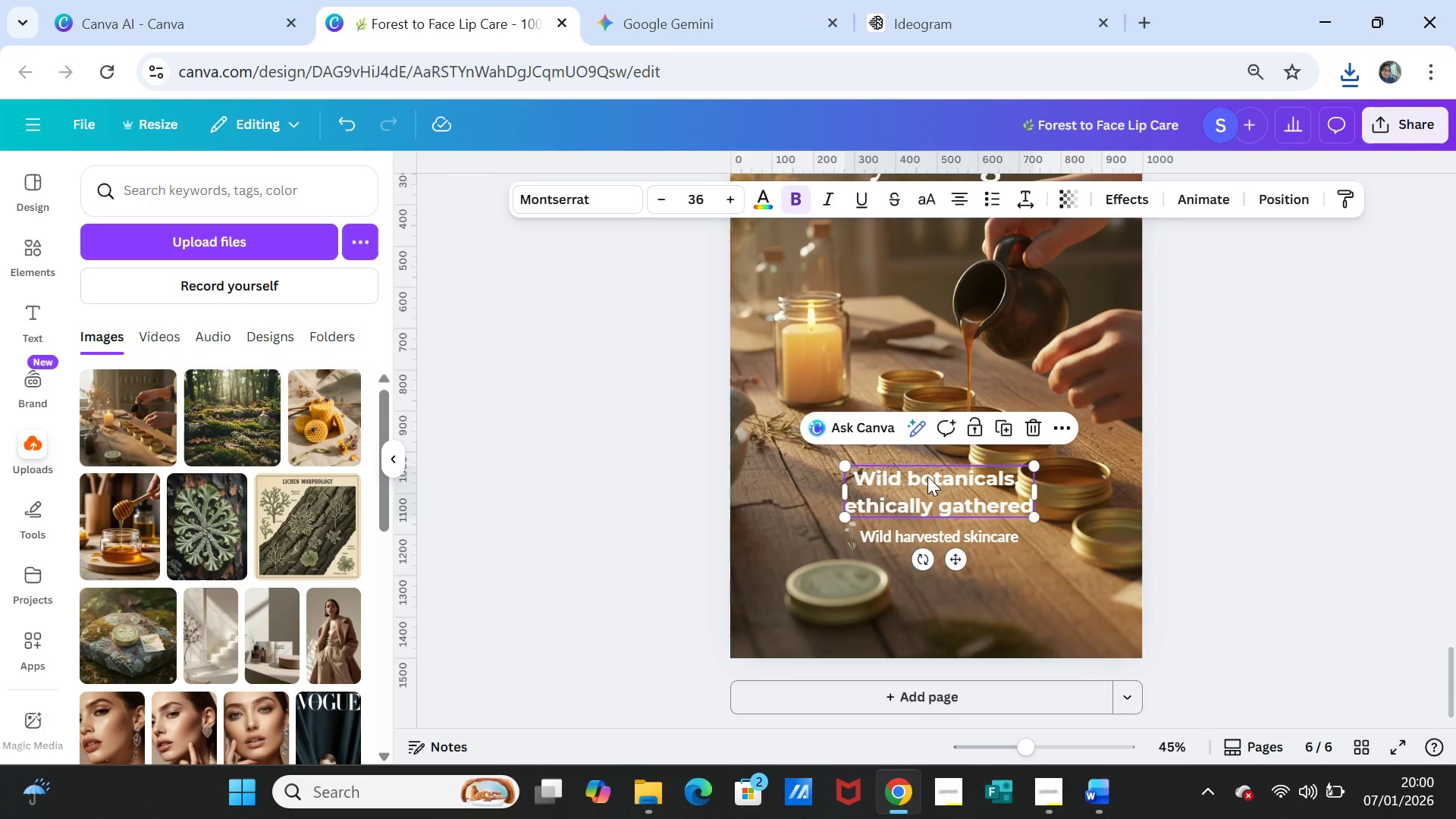 
double_click([927, 476])
 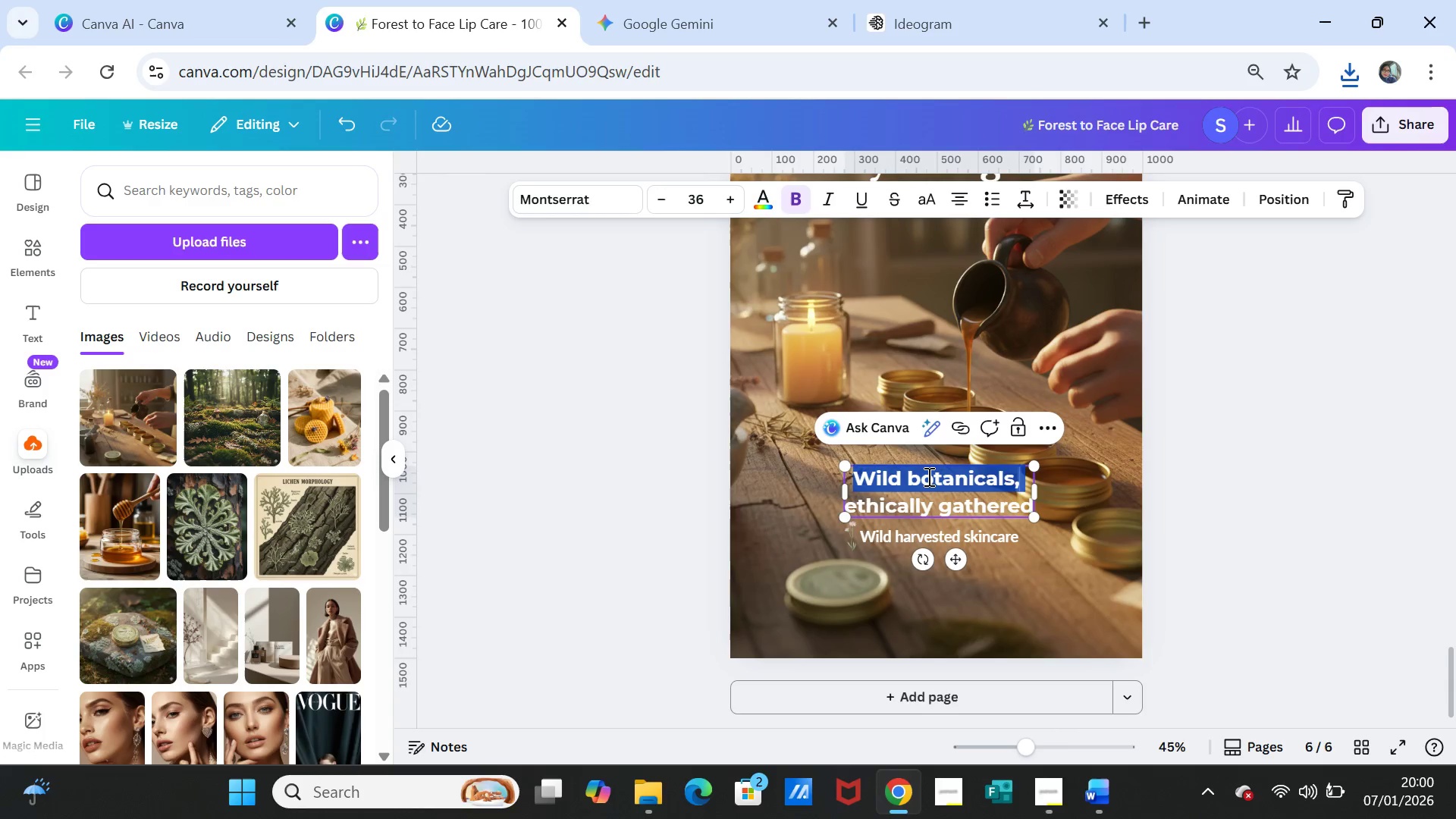 
triple_click([927, 476])
 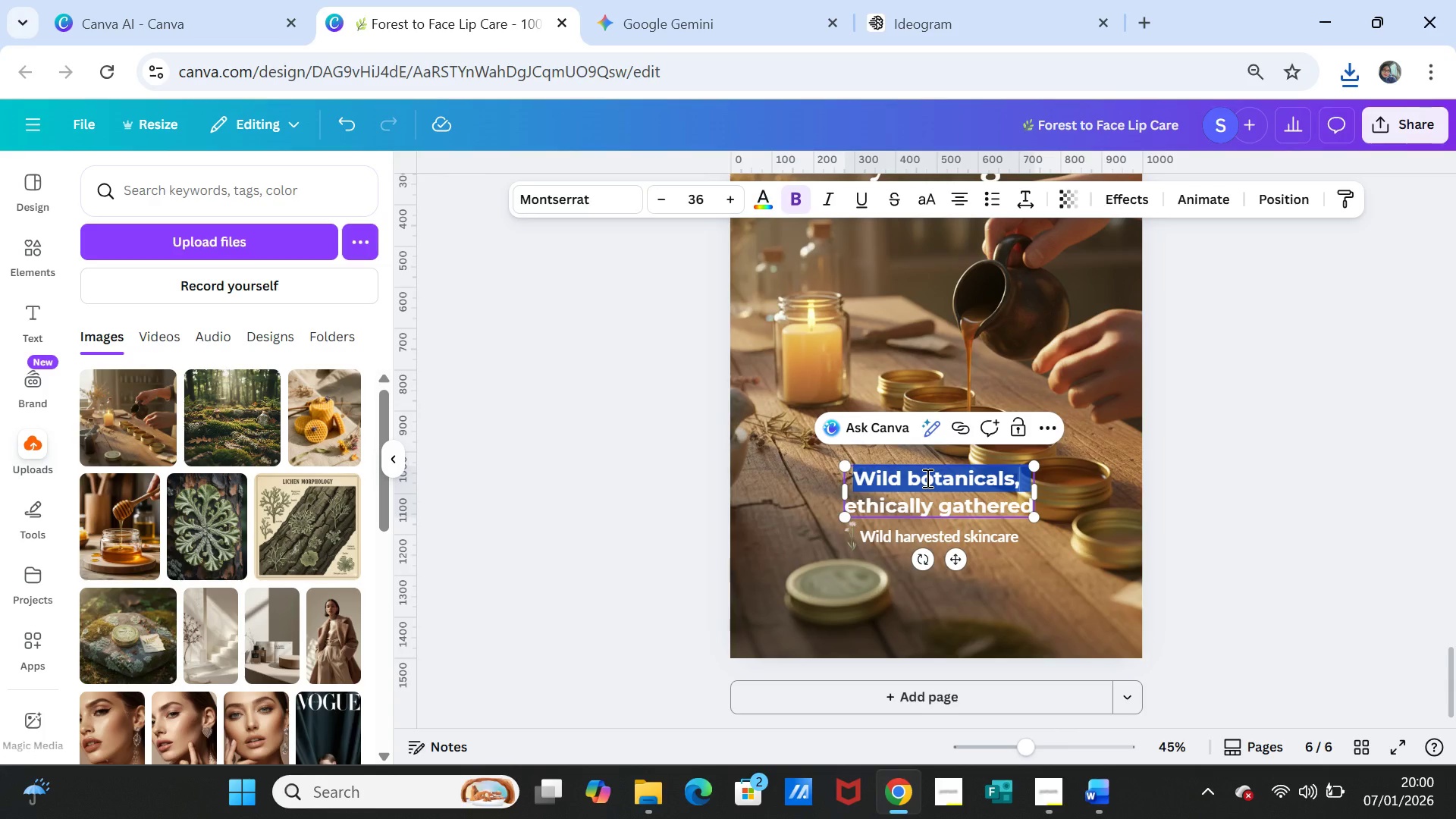 
double_click([926, 478])
 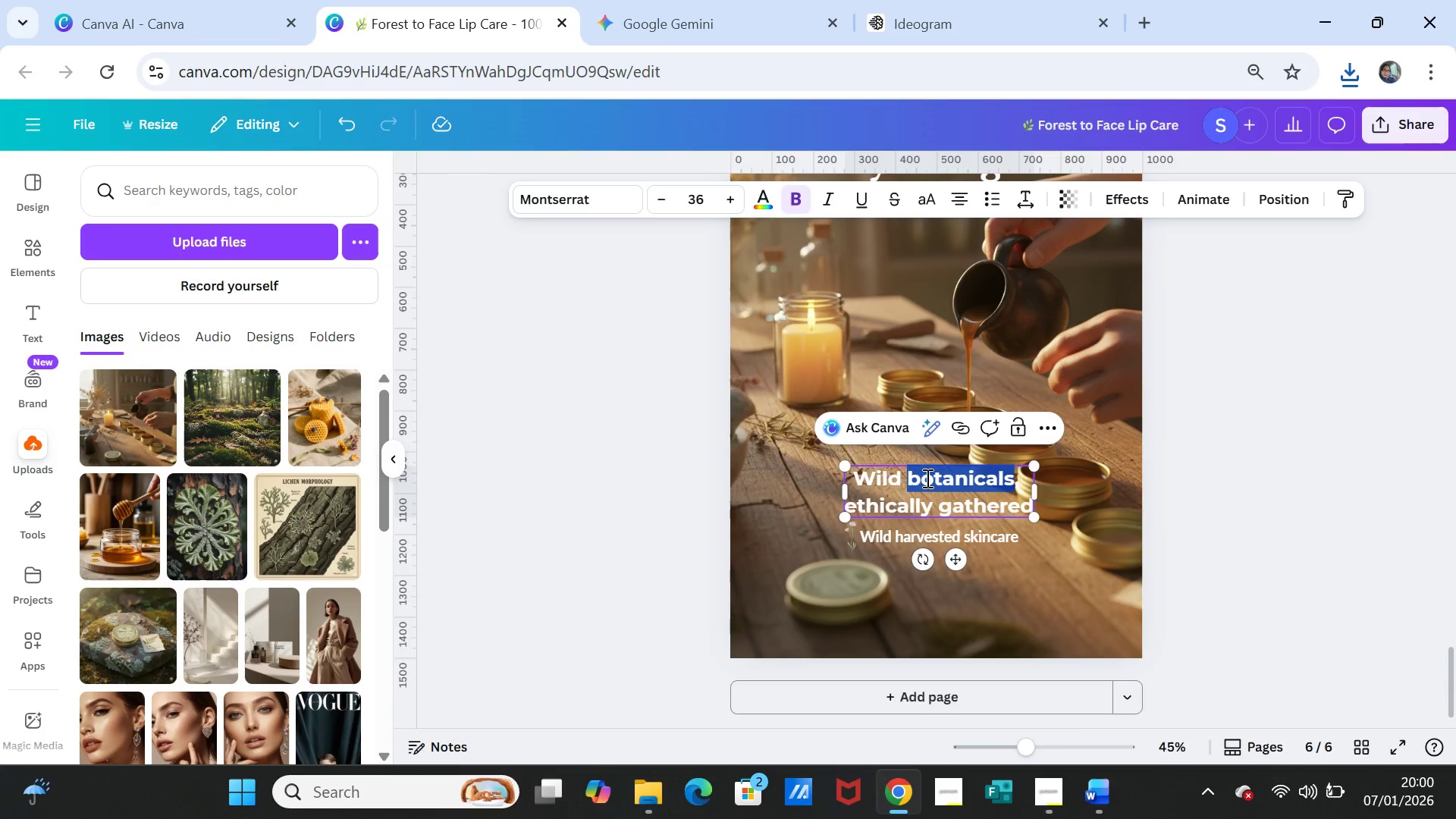 
triple_click([926, 478])
 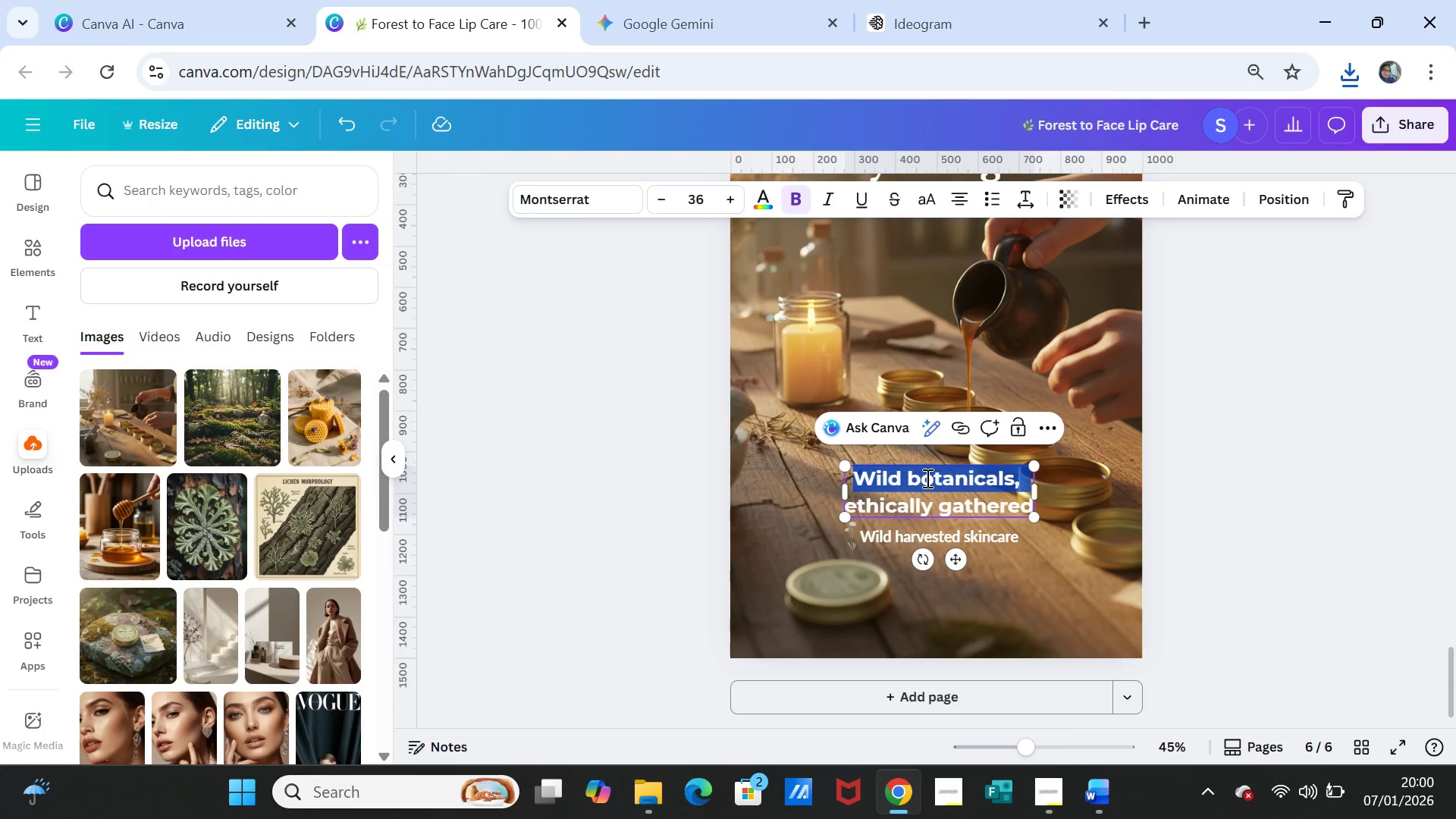 
key(Shift+ArrowDown)
 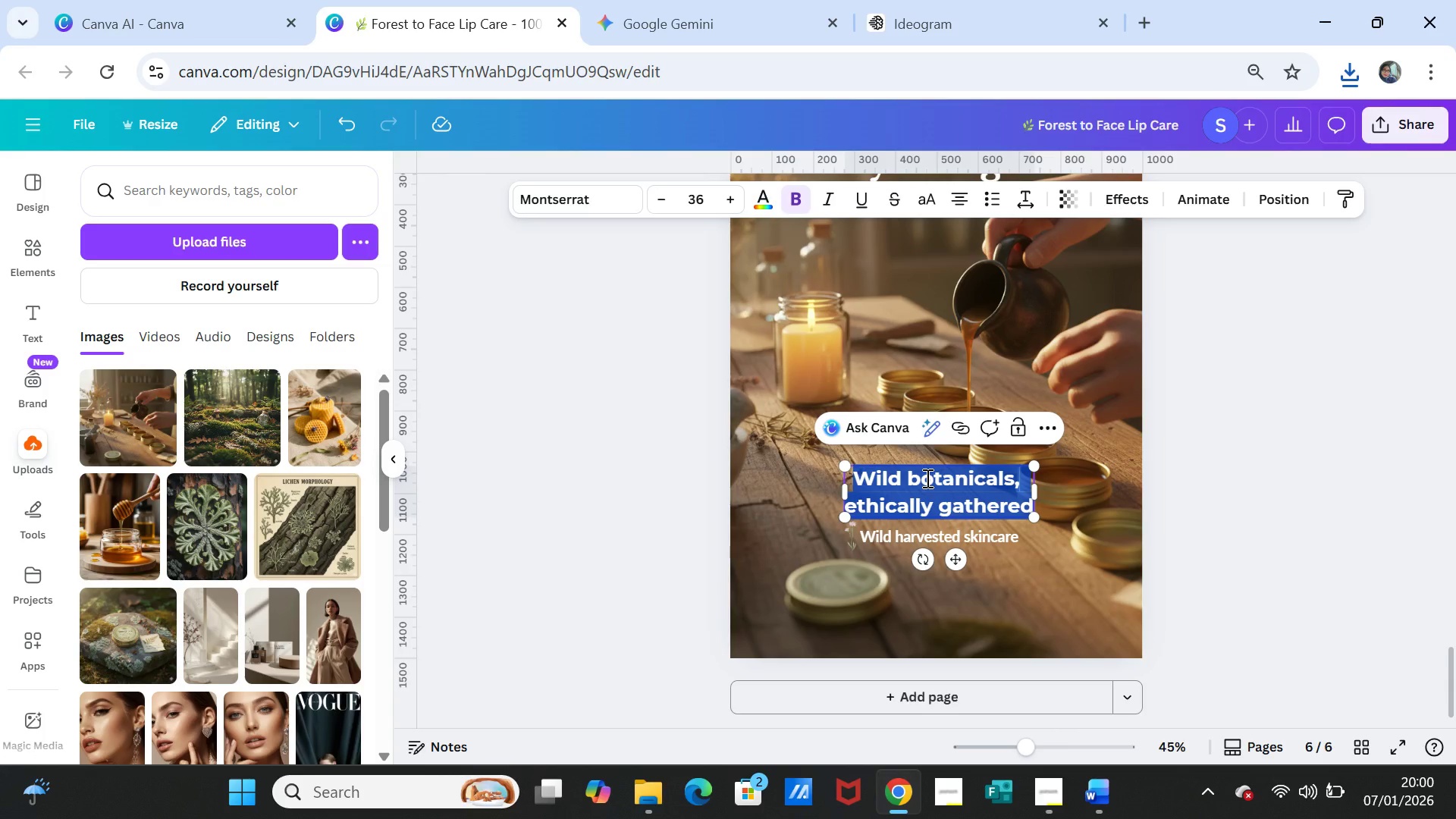 
key(Control+V)
 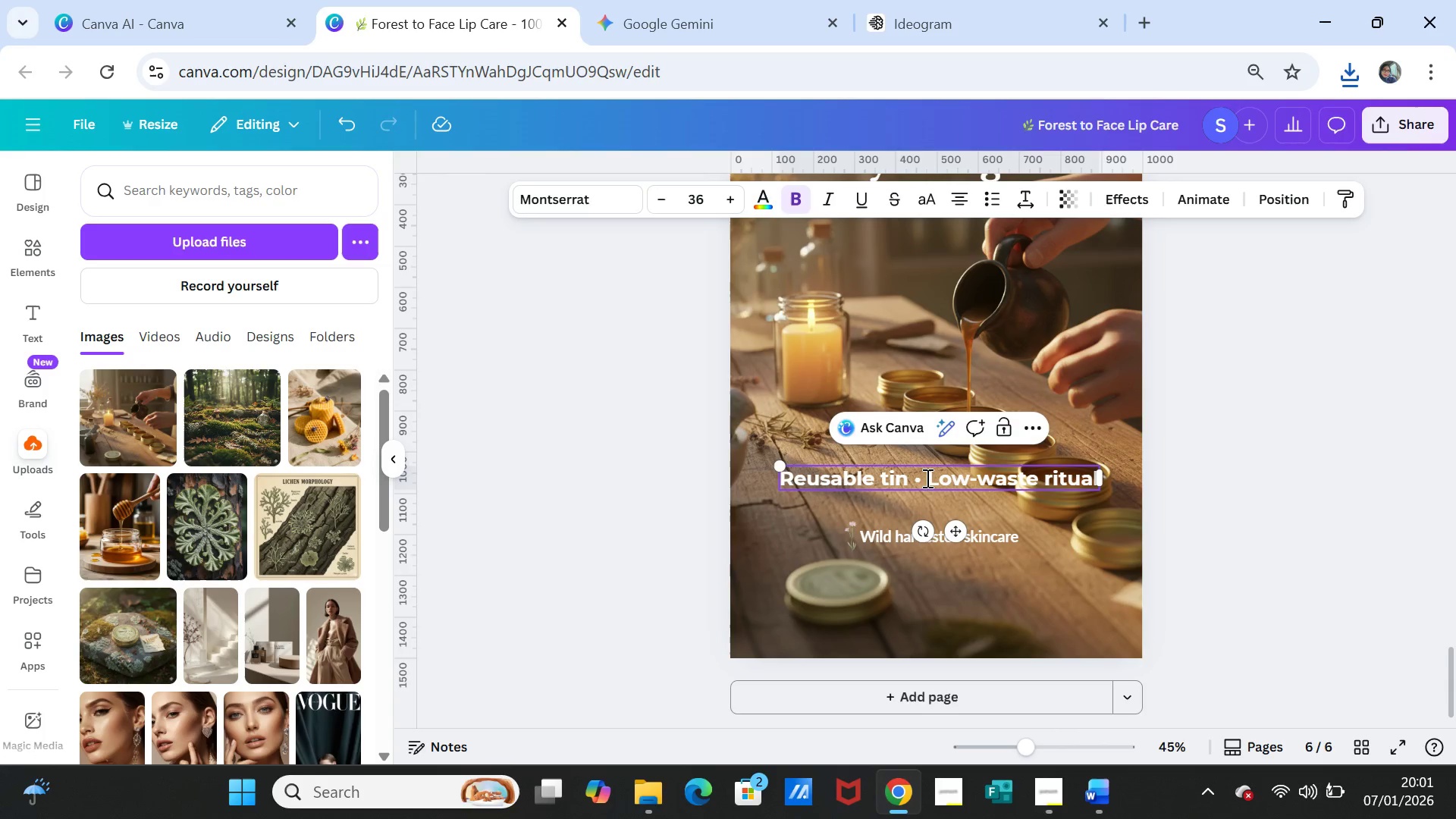 
left_click([926, 478])
 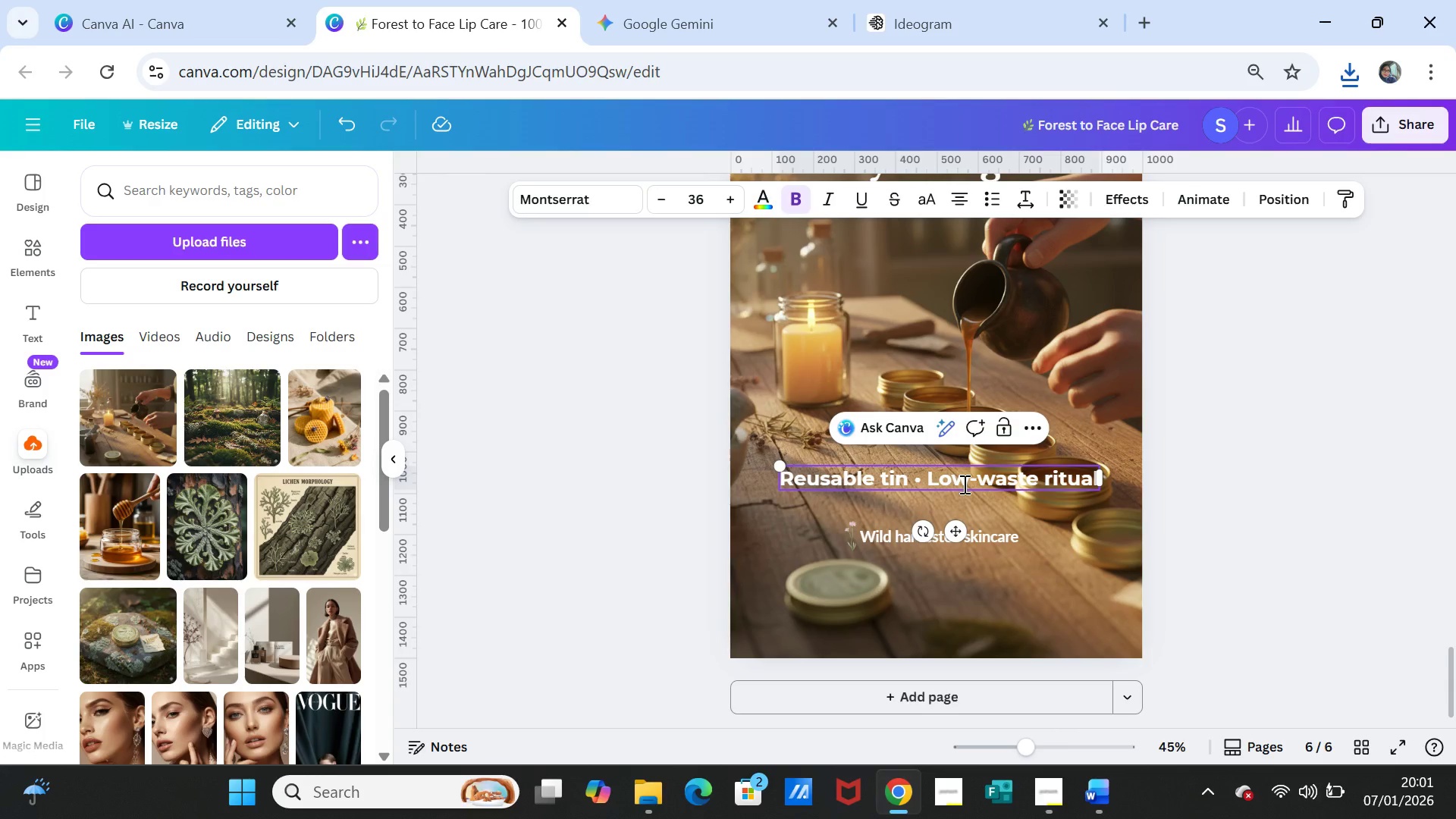 
key(Enter)
 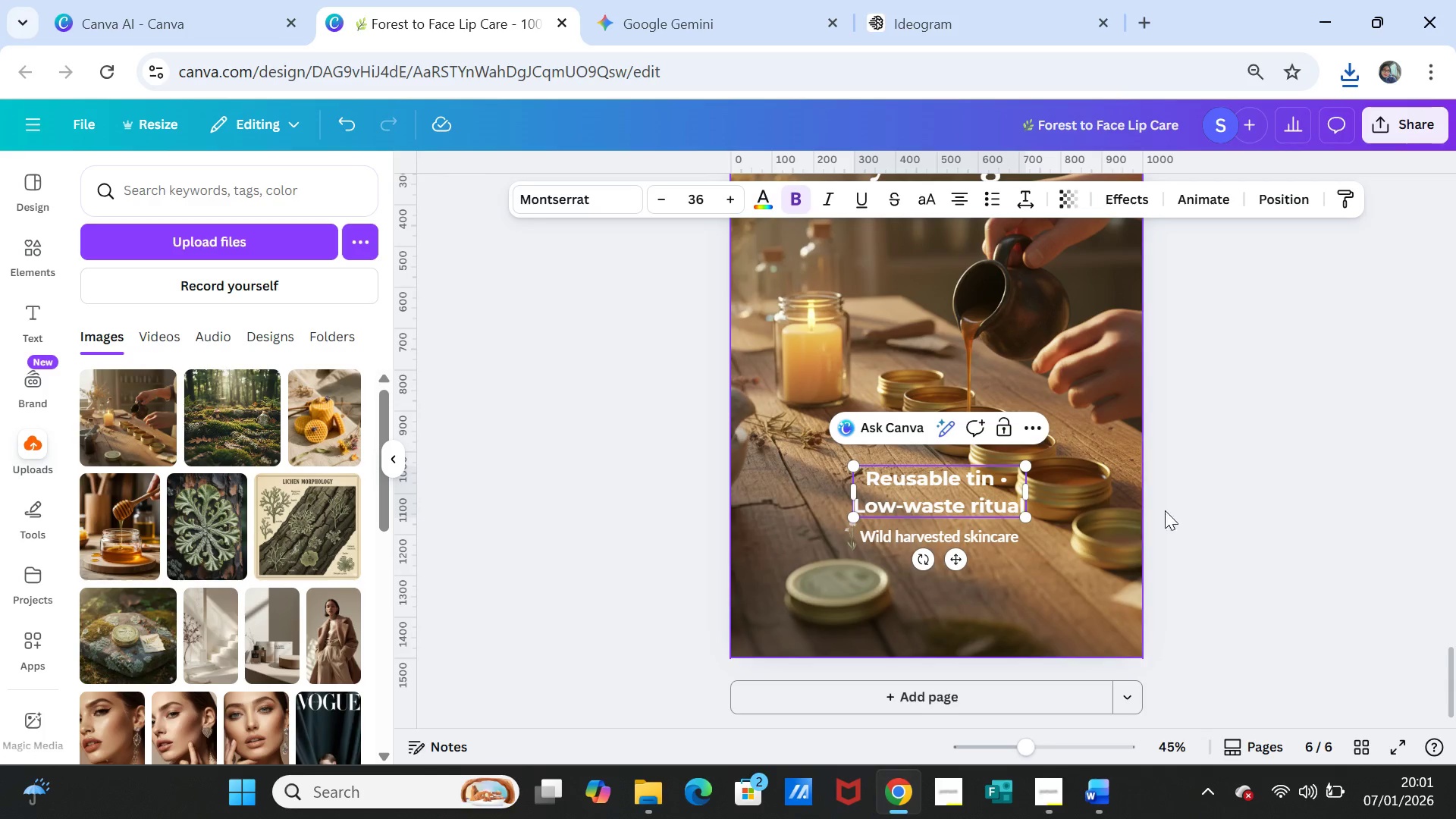 
left_click([1250, 487])
 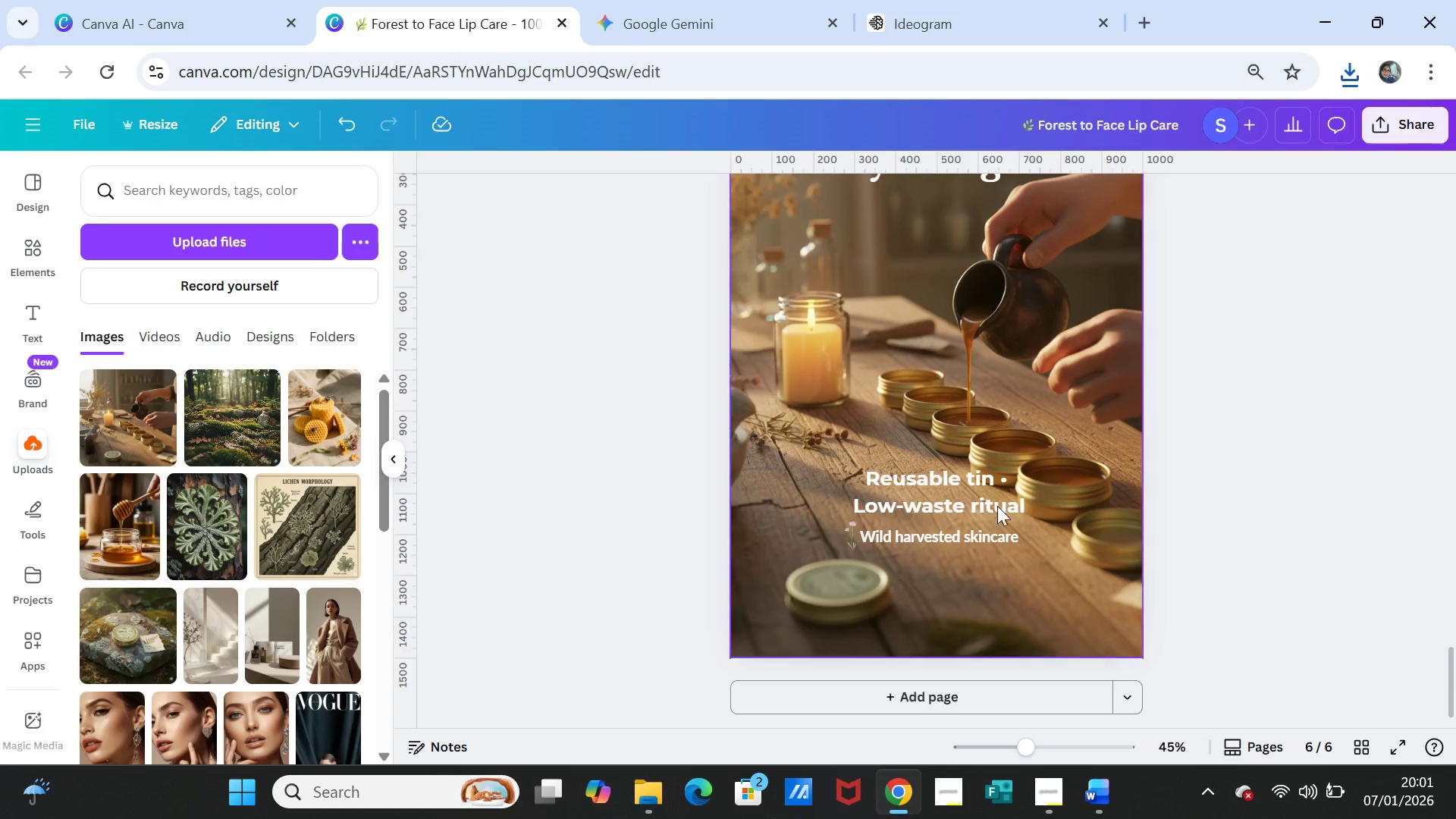 
left_click([980, 488])
 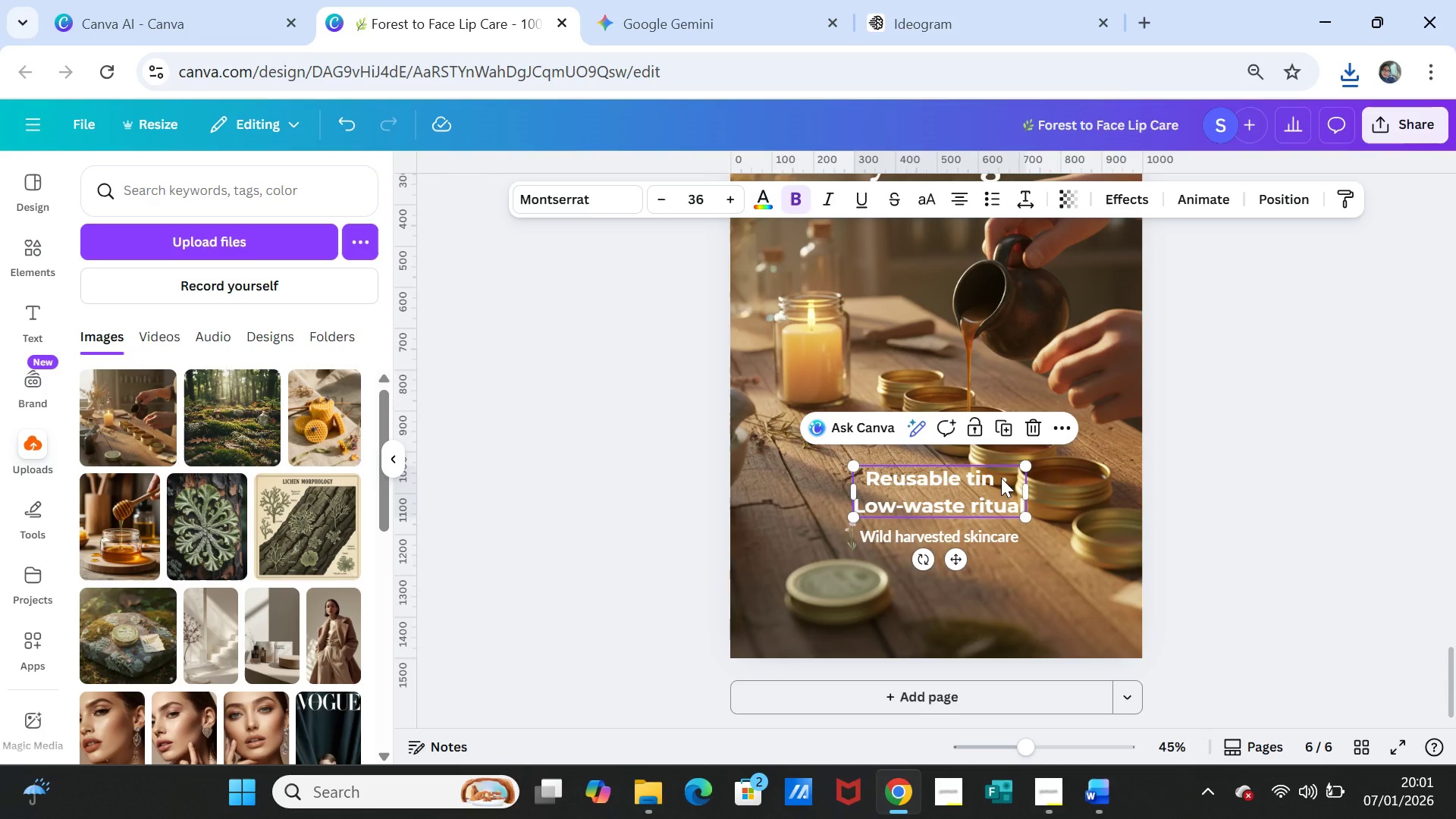 
left_click([1001, 478])
 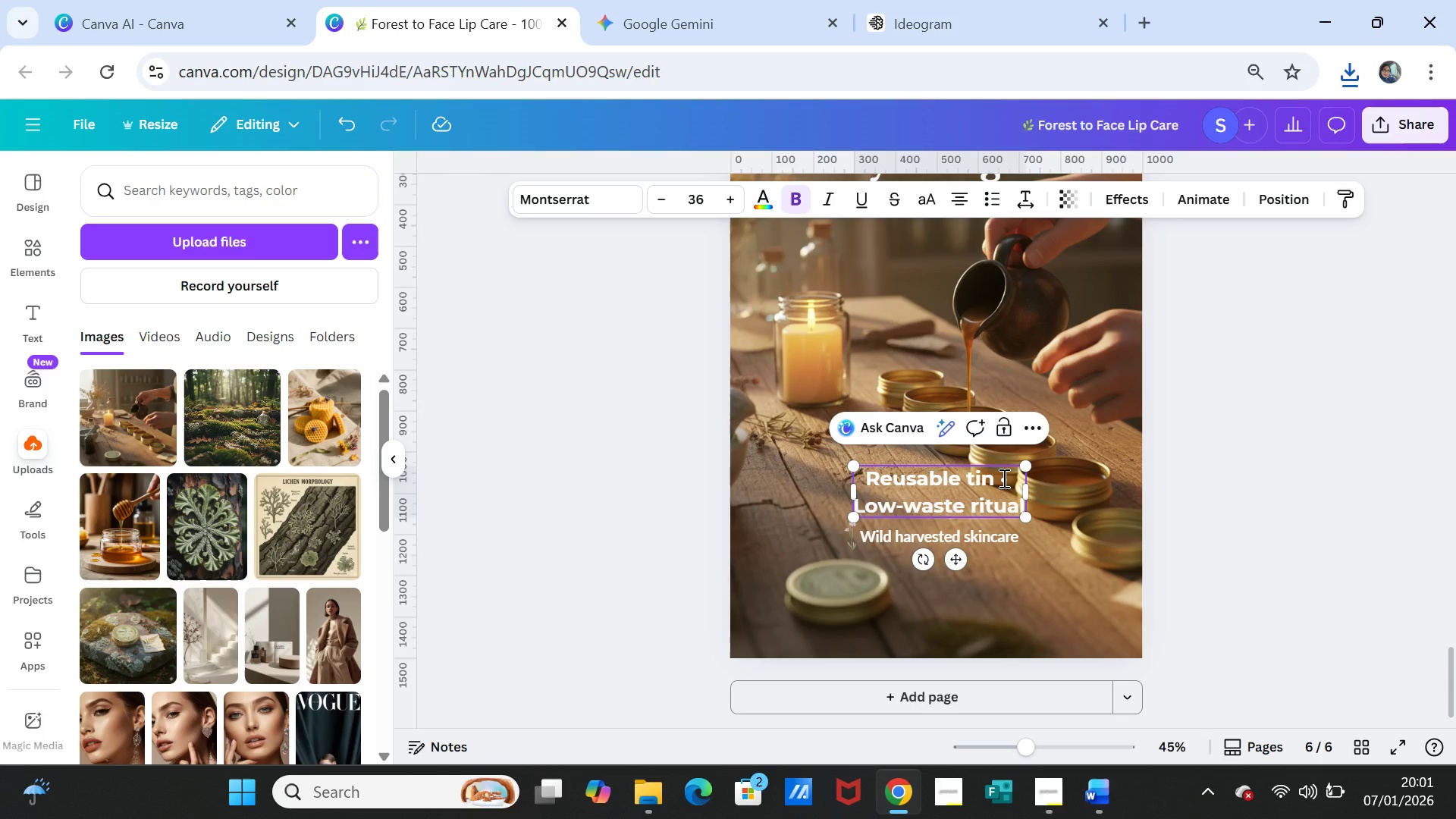 
key(Enter)
 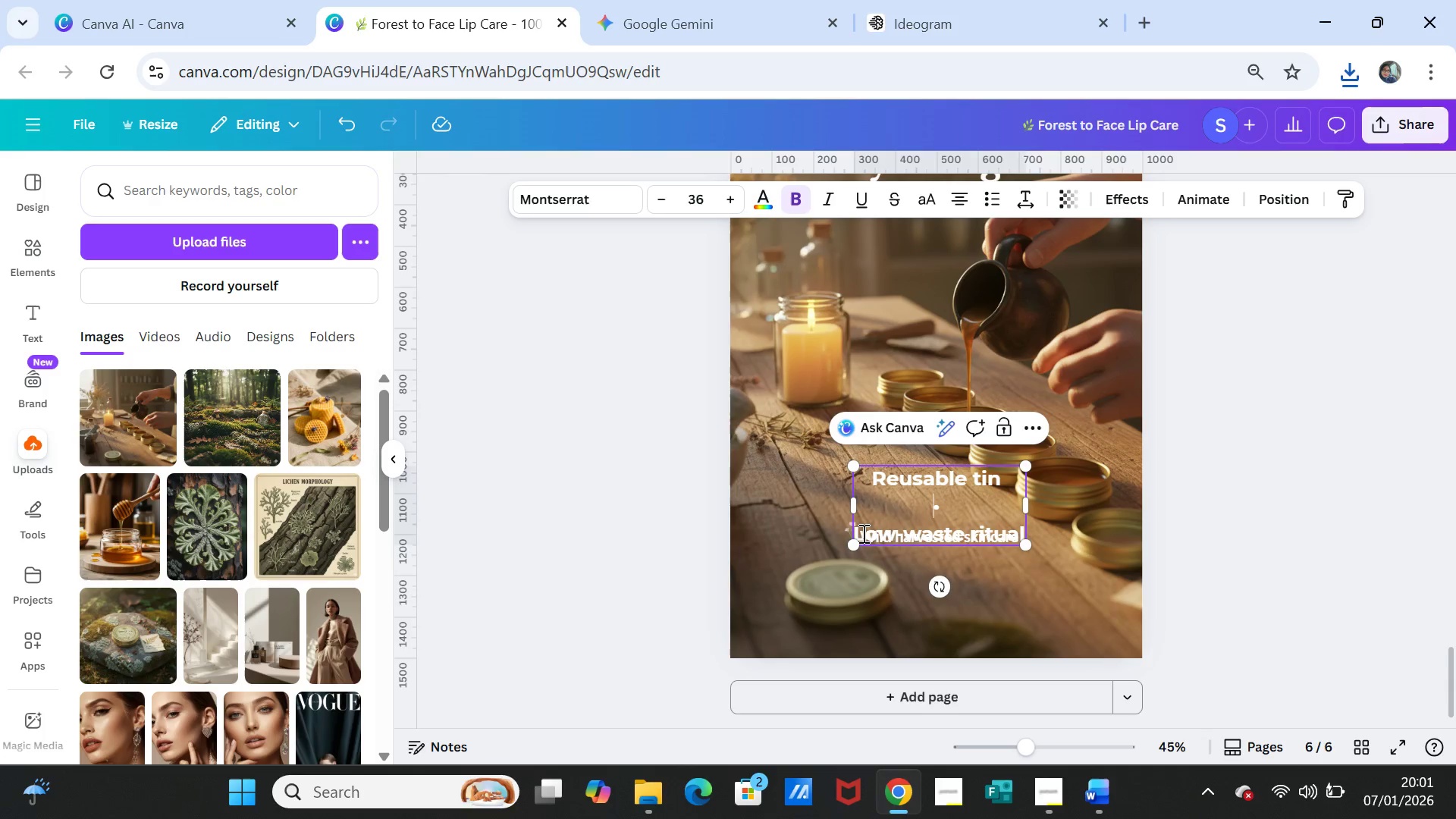 
left_click([855, 532])
 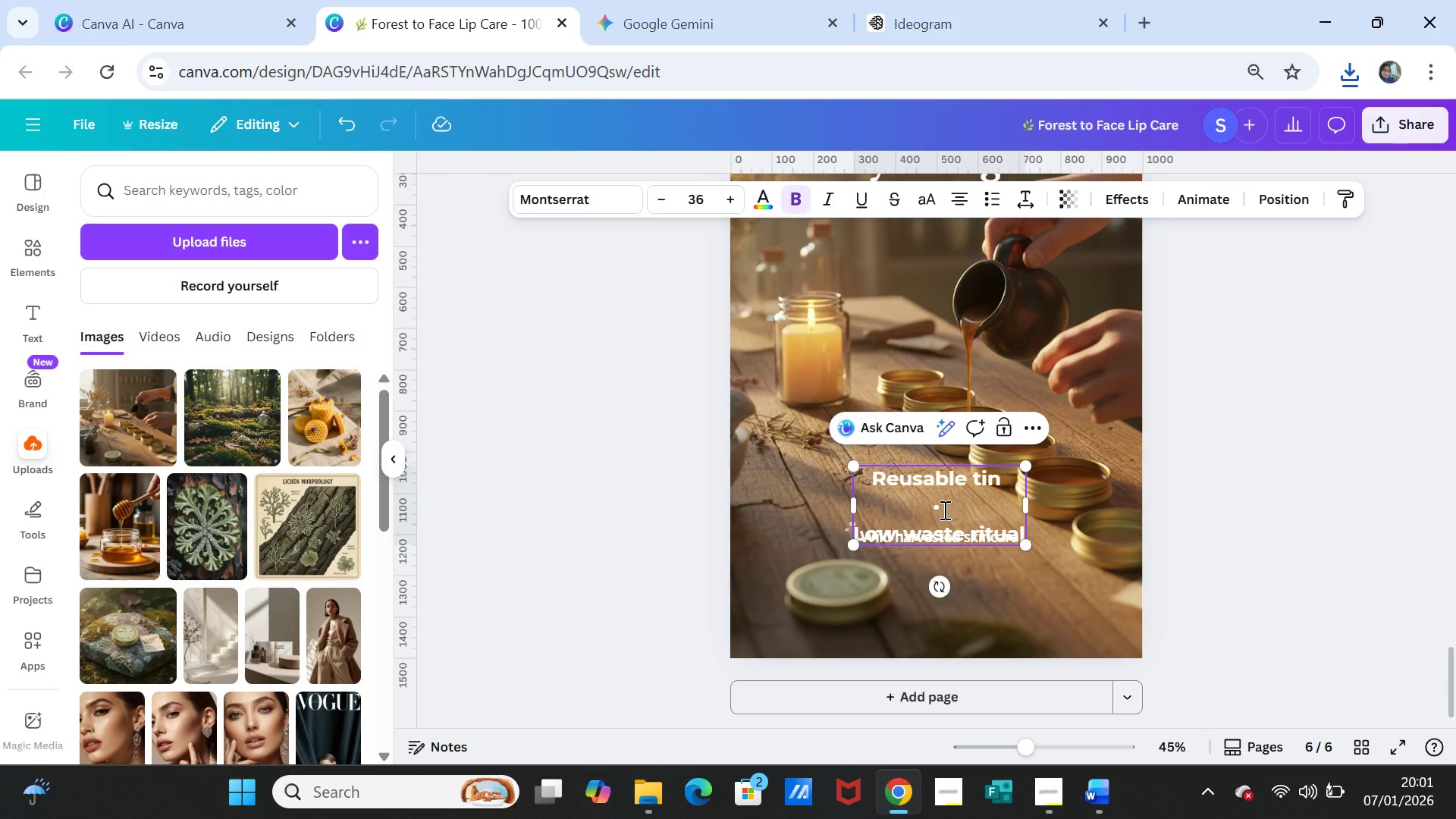 
key(Backspace)
 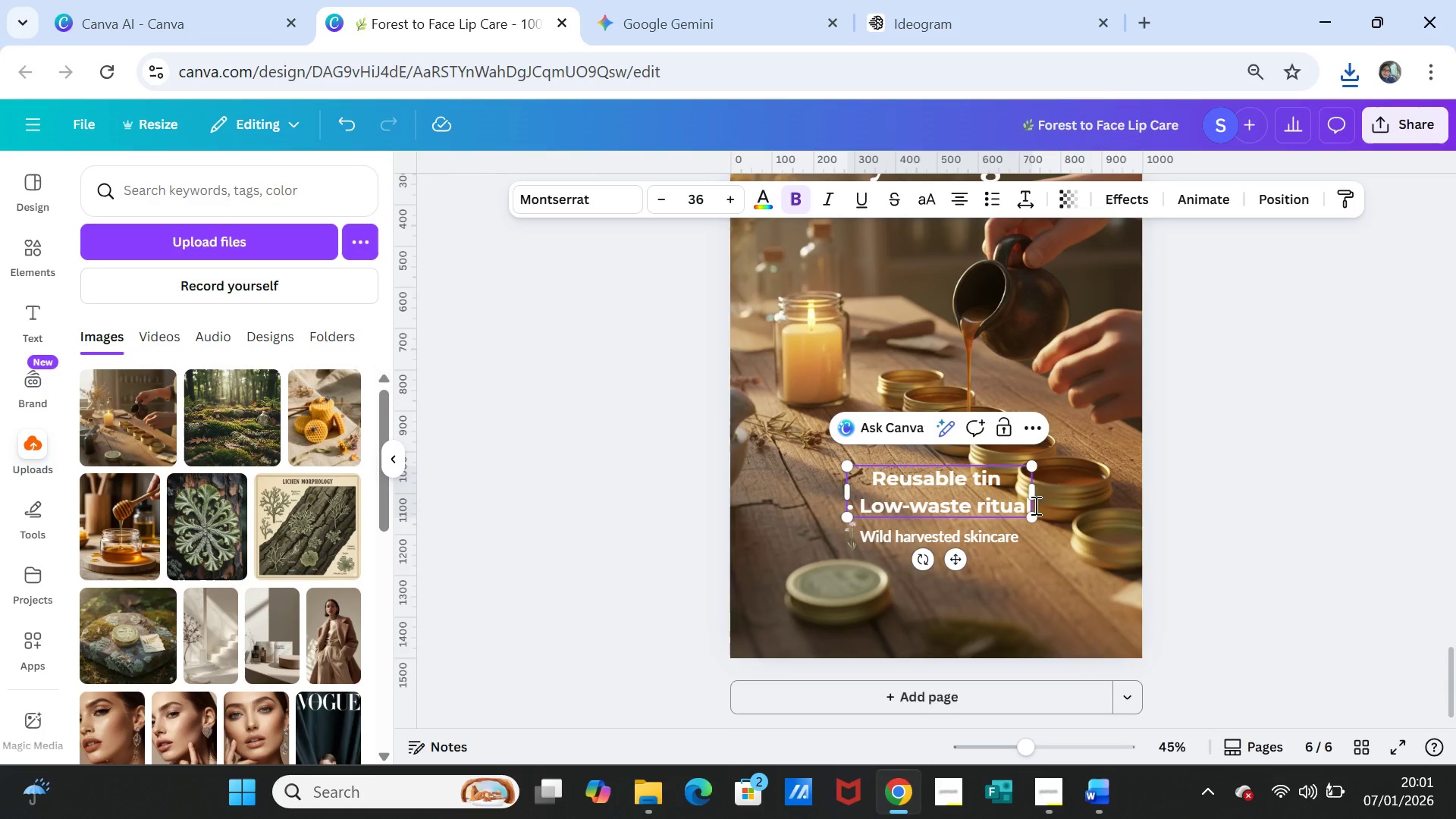 
left_click([1218, 512])
 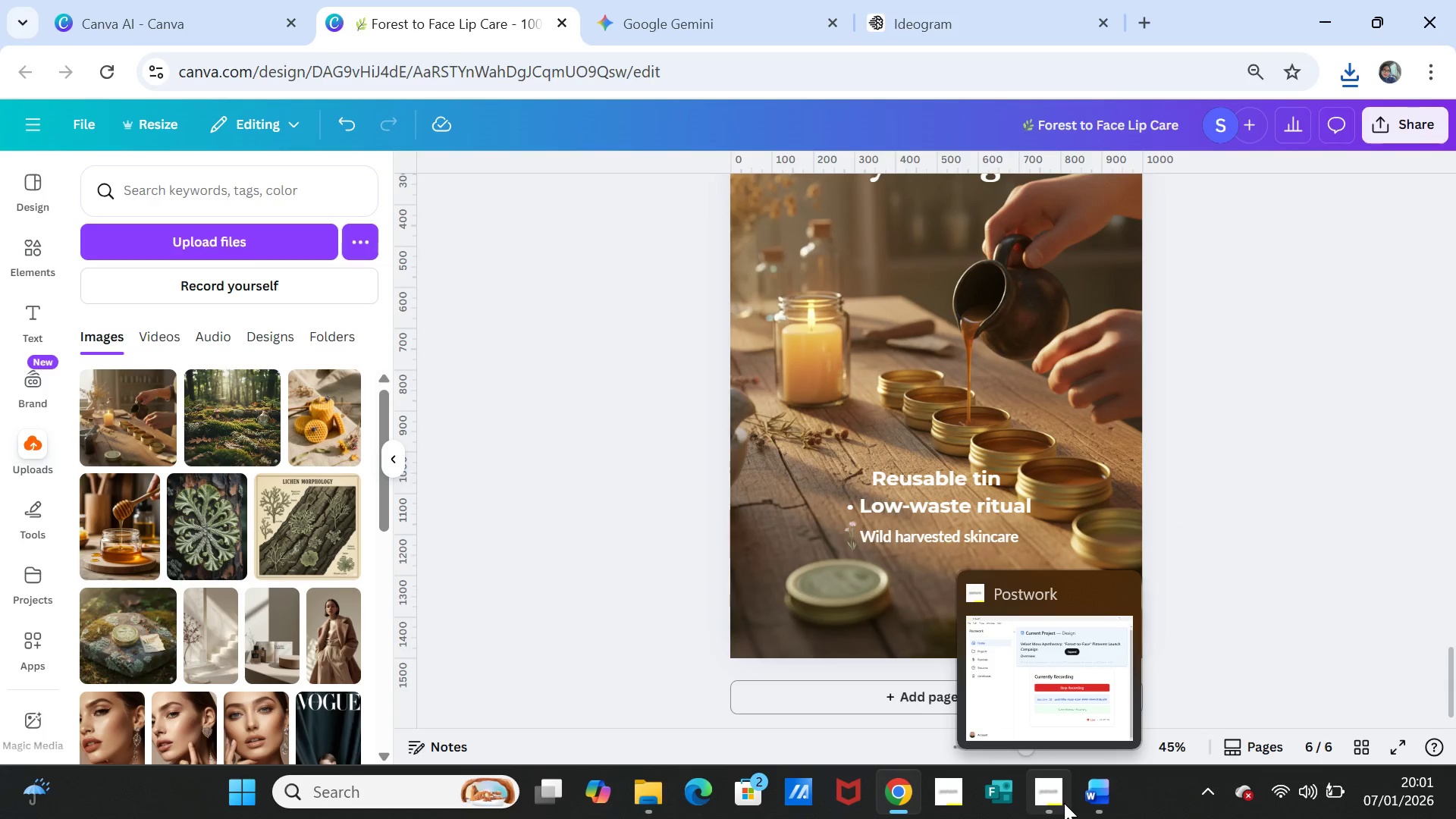 
left_click([1086, 799])
 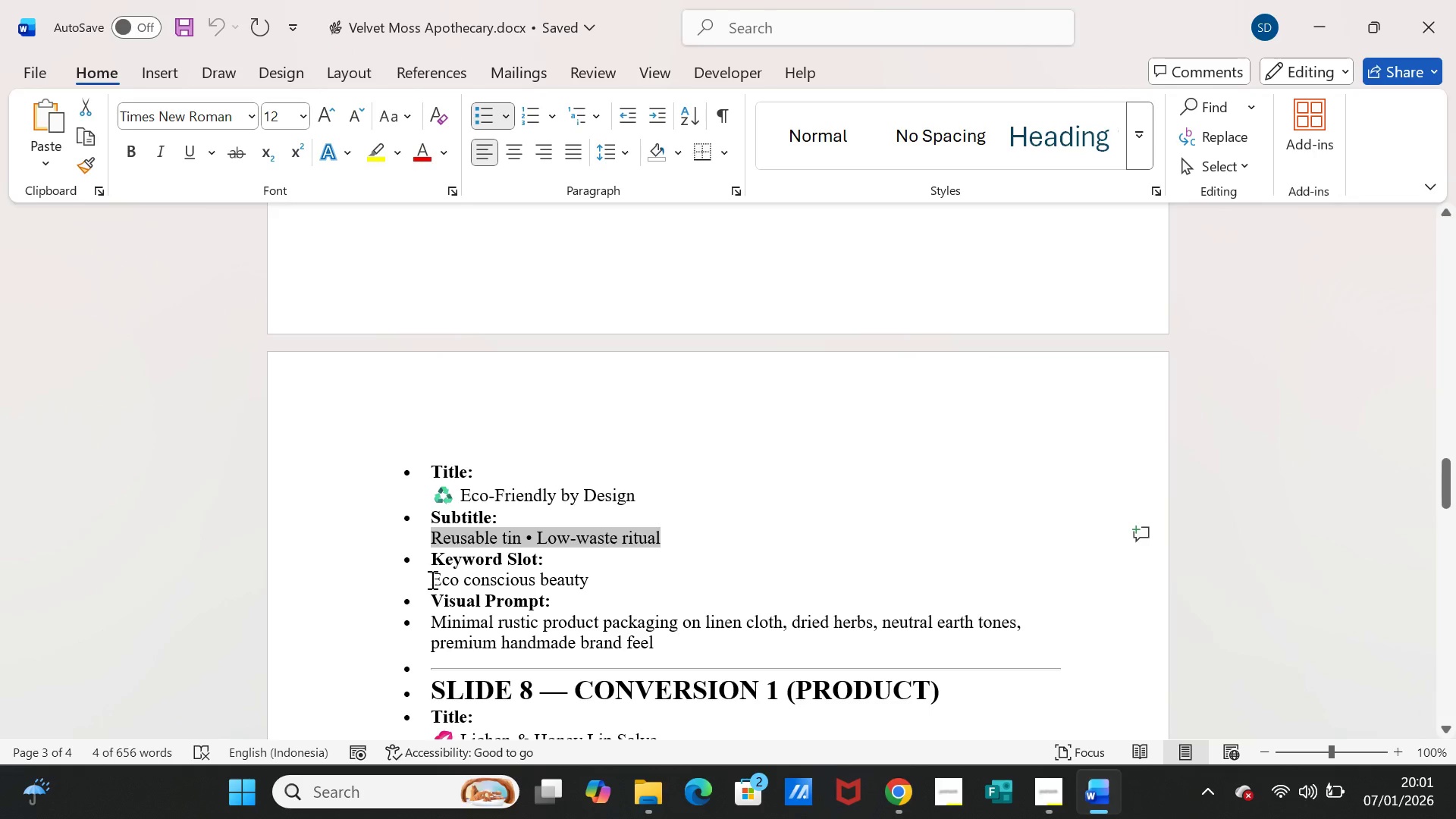 
left_click_drag(start_coordinate=[431, 580], to_coordinate=[592, 580])
 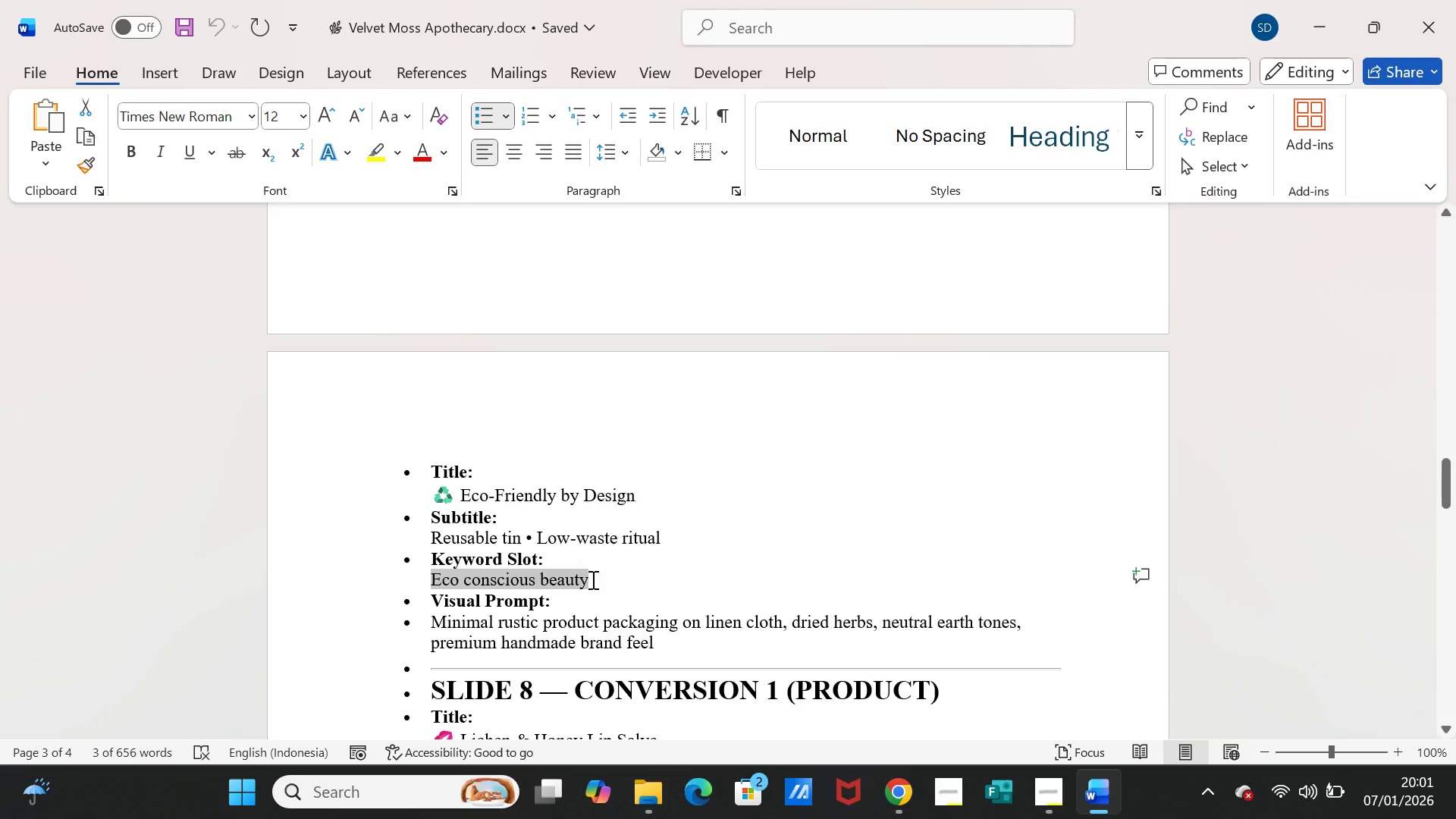 
key(Control+C)
 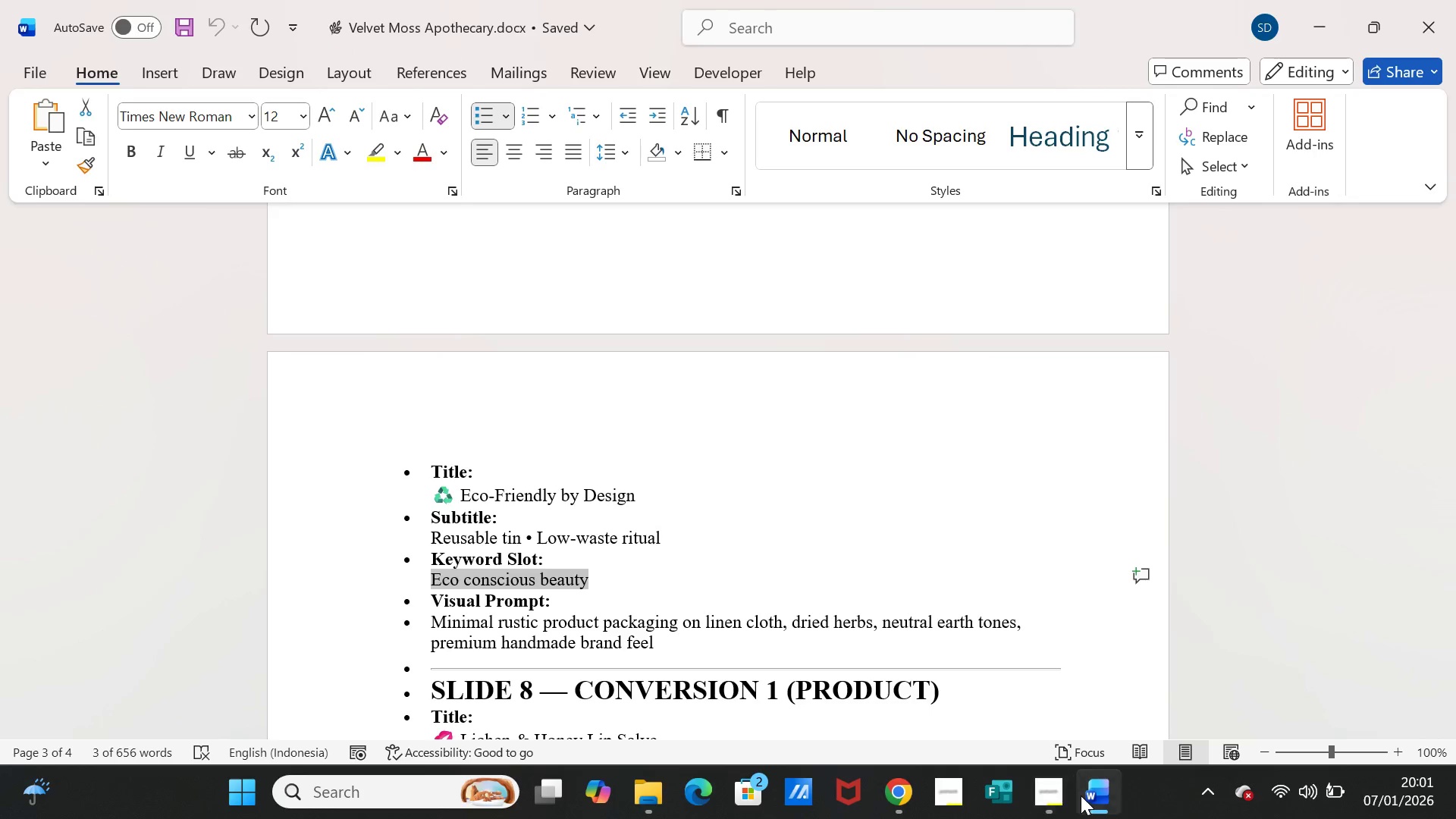 
left_click([1081, 795])
 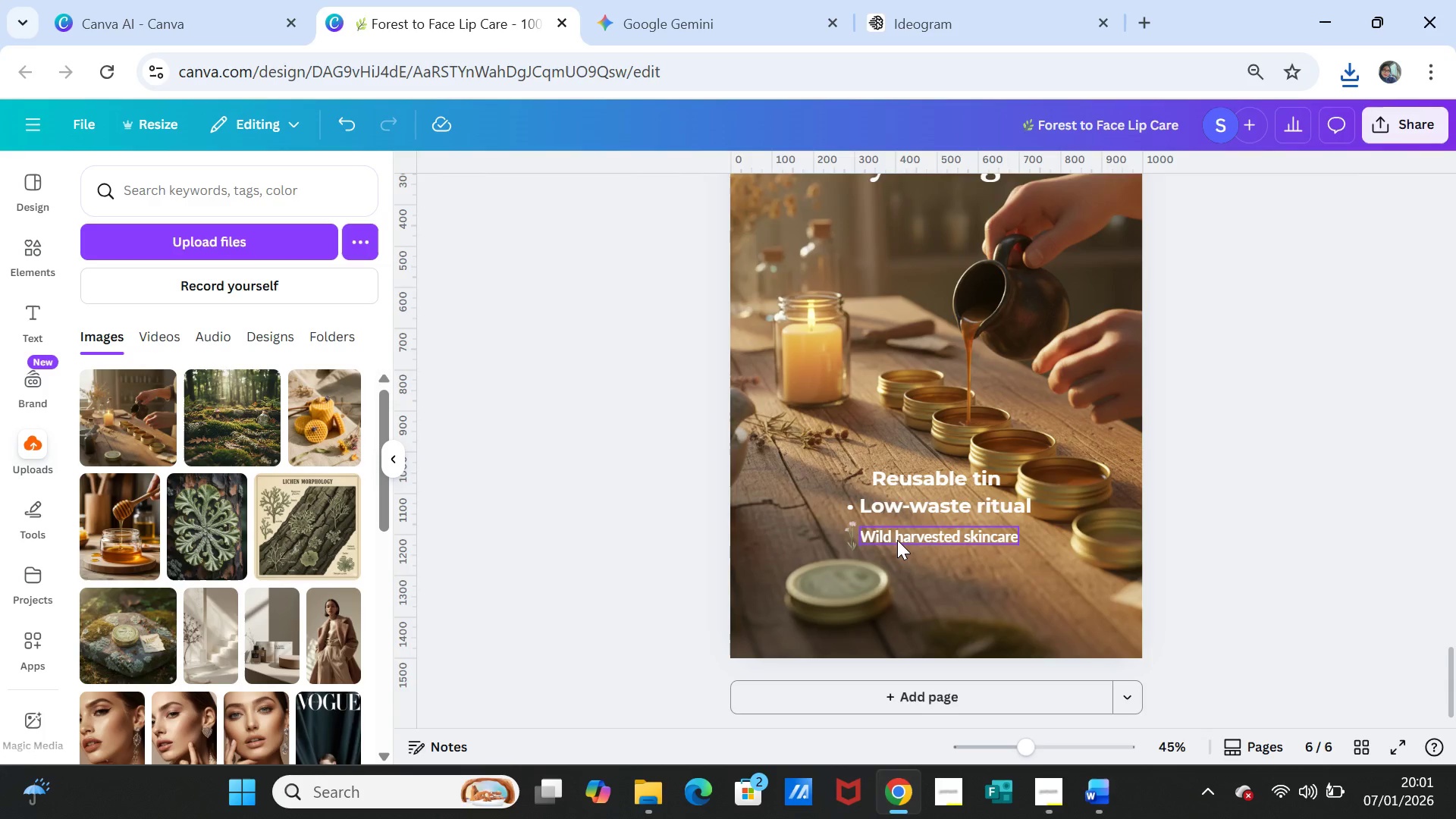 
double_click([897, 540])
 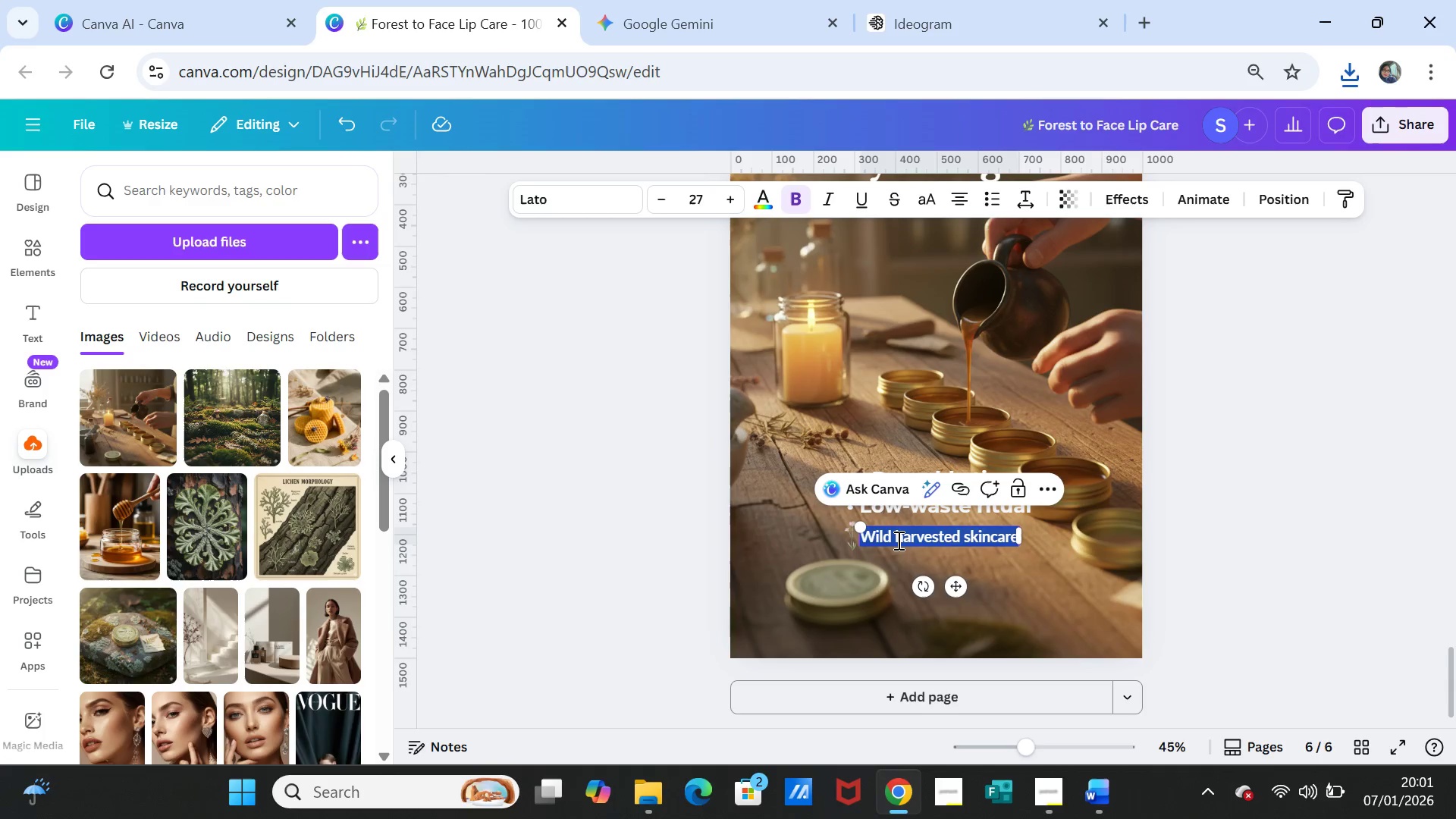 
key(Control+V)
 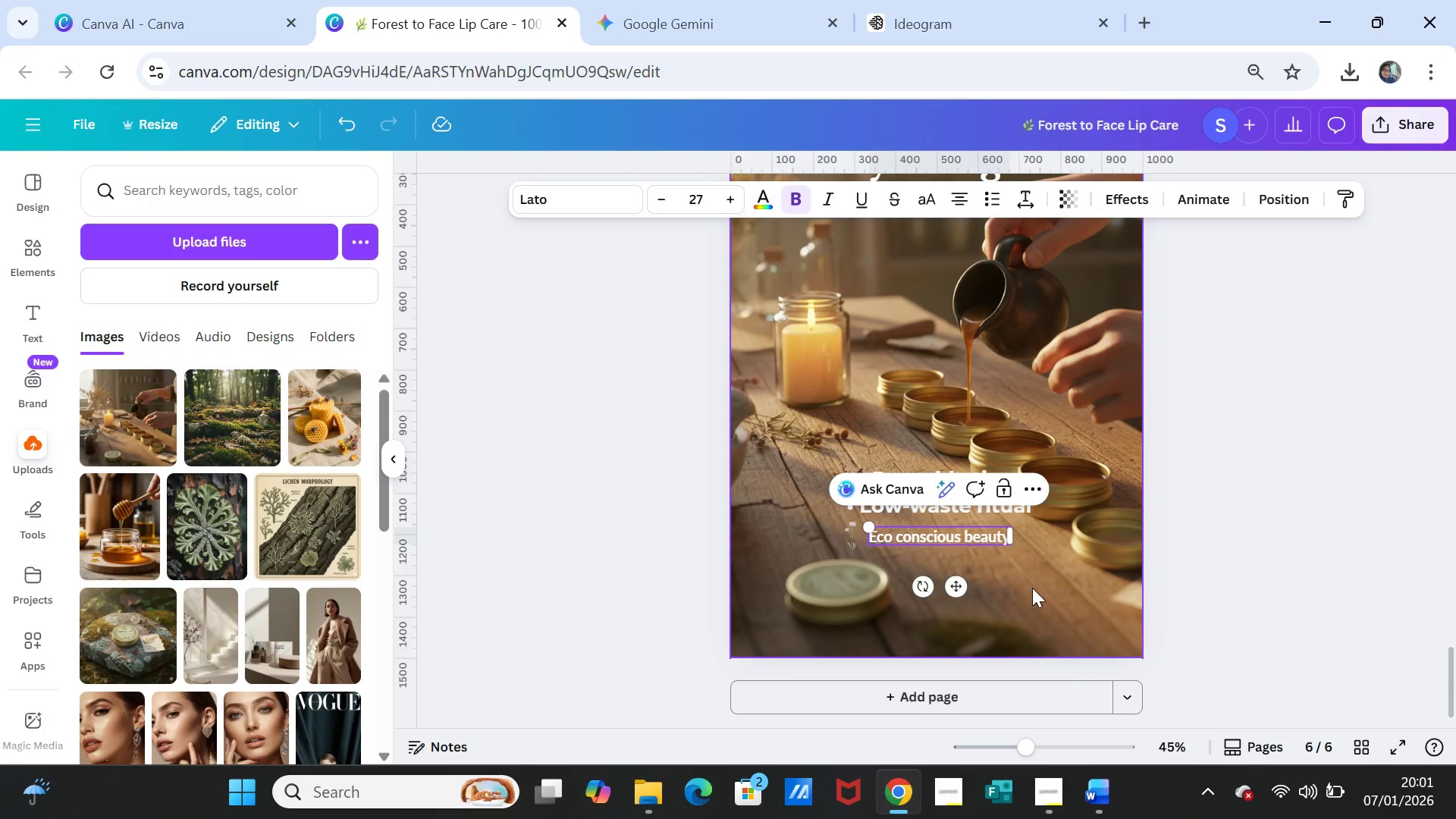 
left_click([1032, 588])
 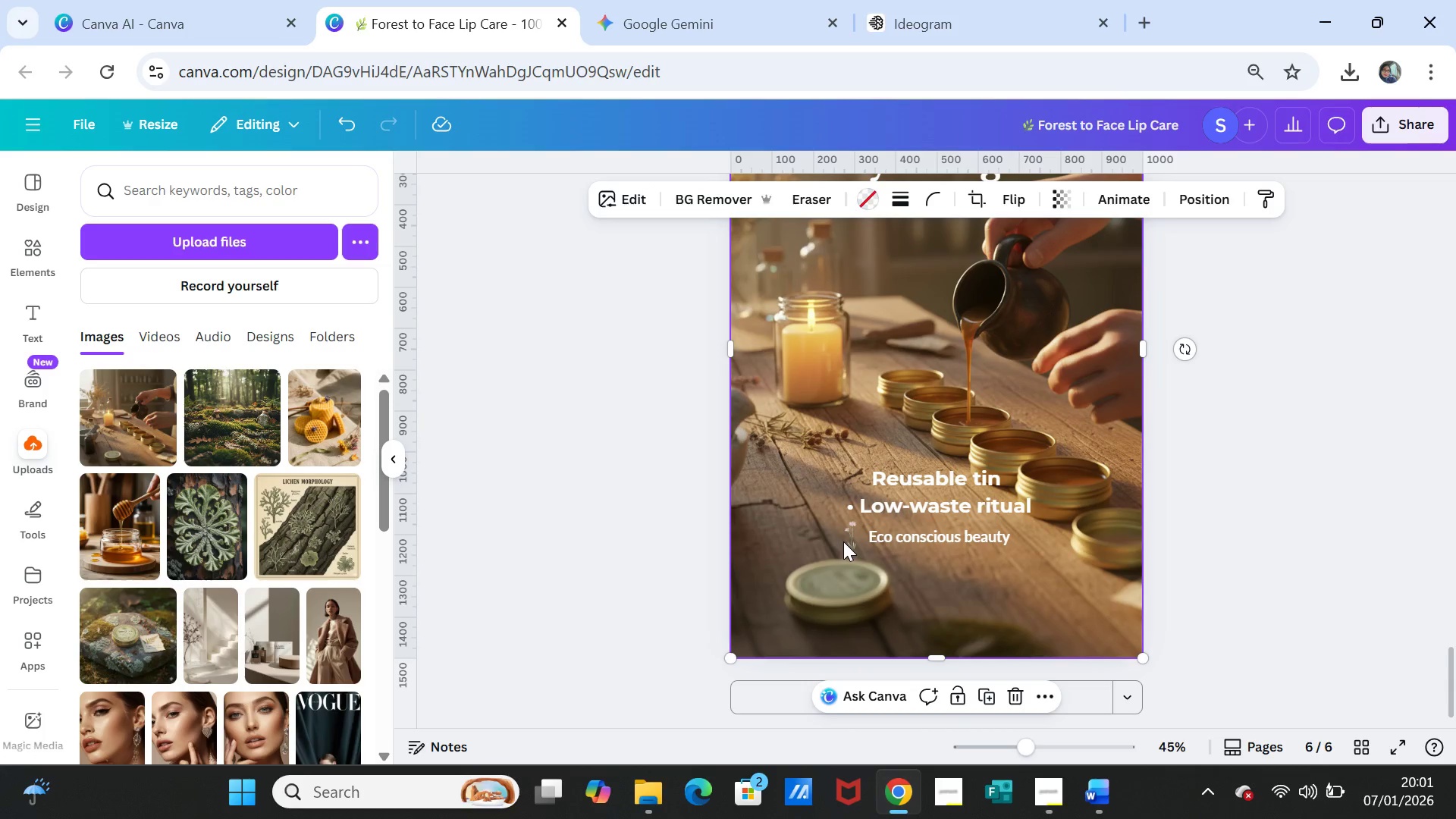 
double_click([852, 541])
 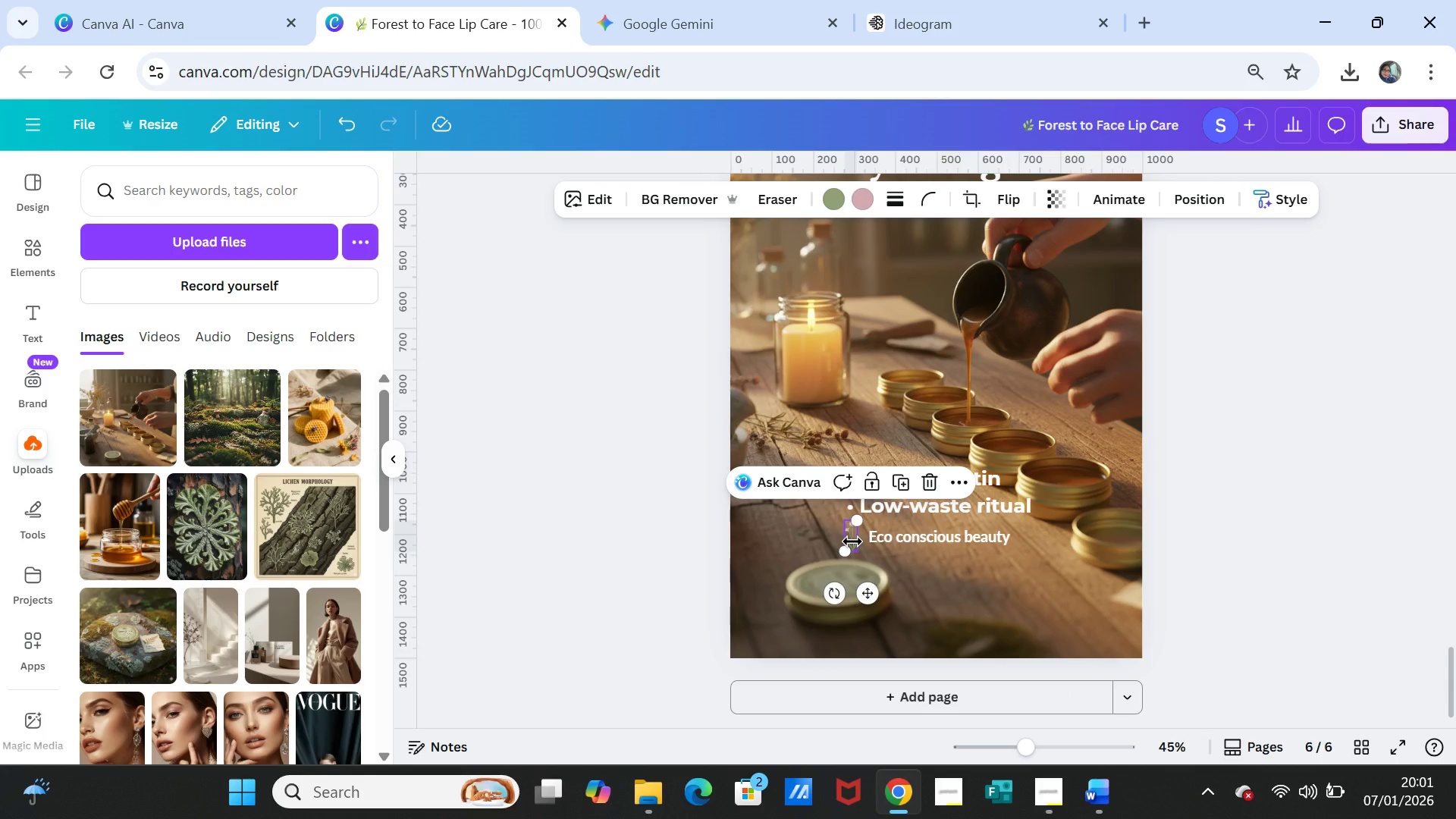 
key(Delete)
 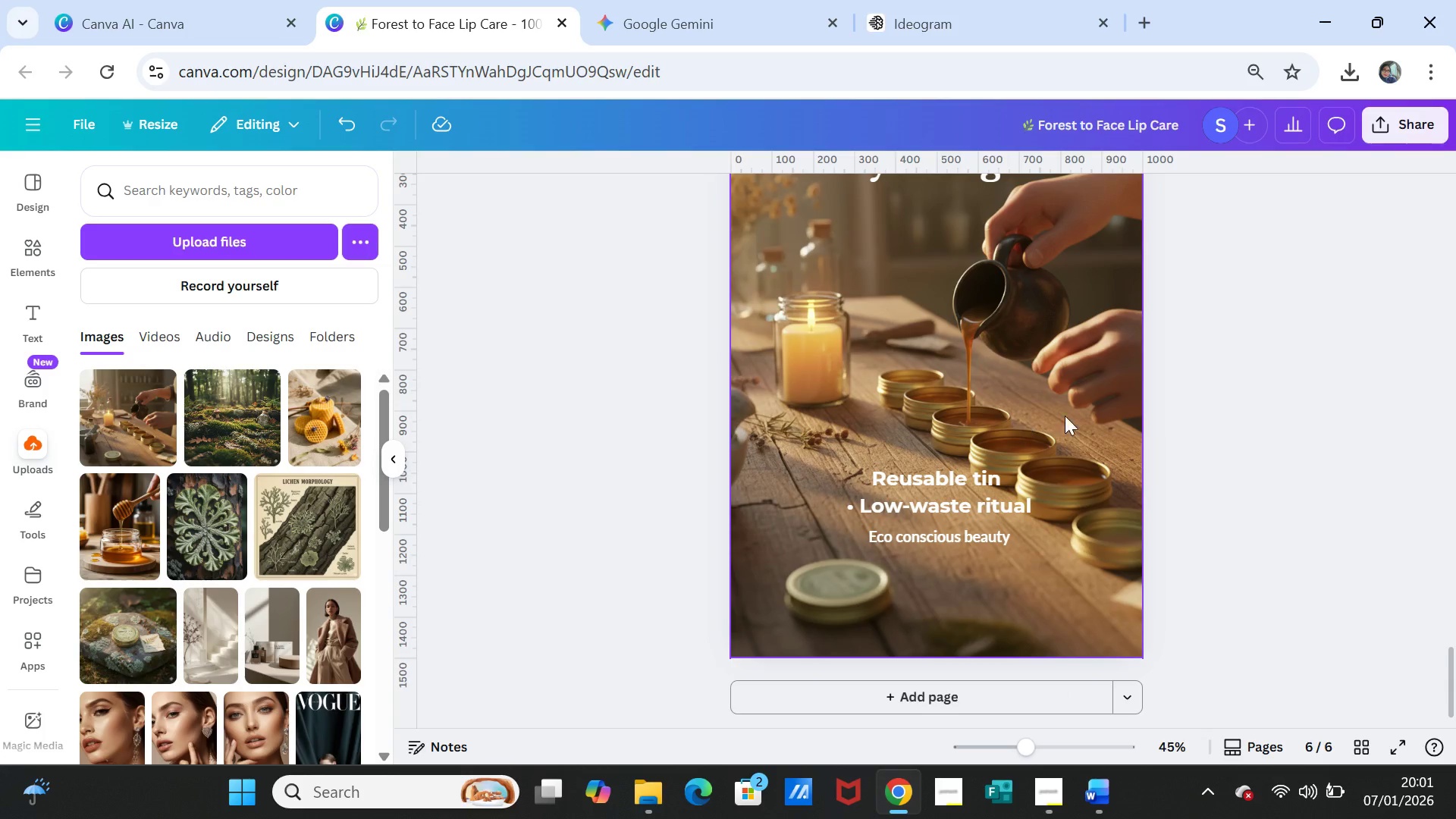 
scroll: coordinate [1326, 488], scroll_direction: up, amount: 17.0
 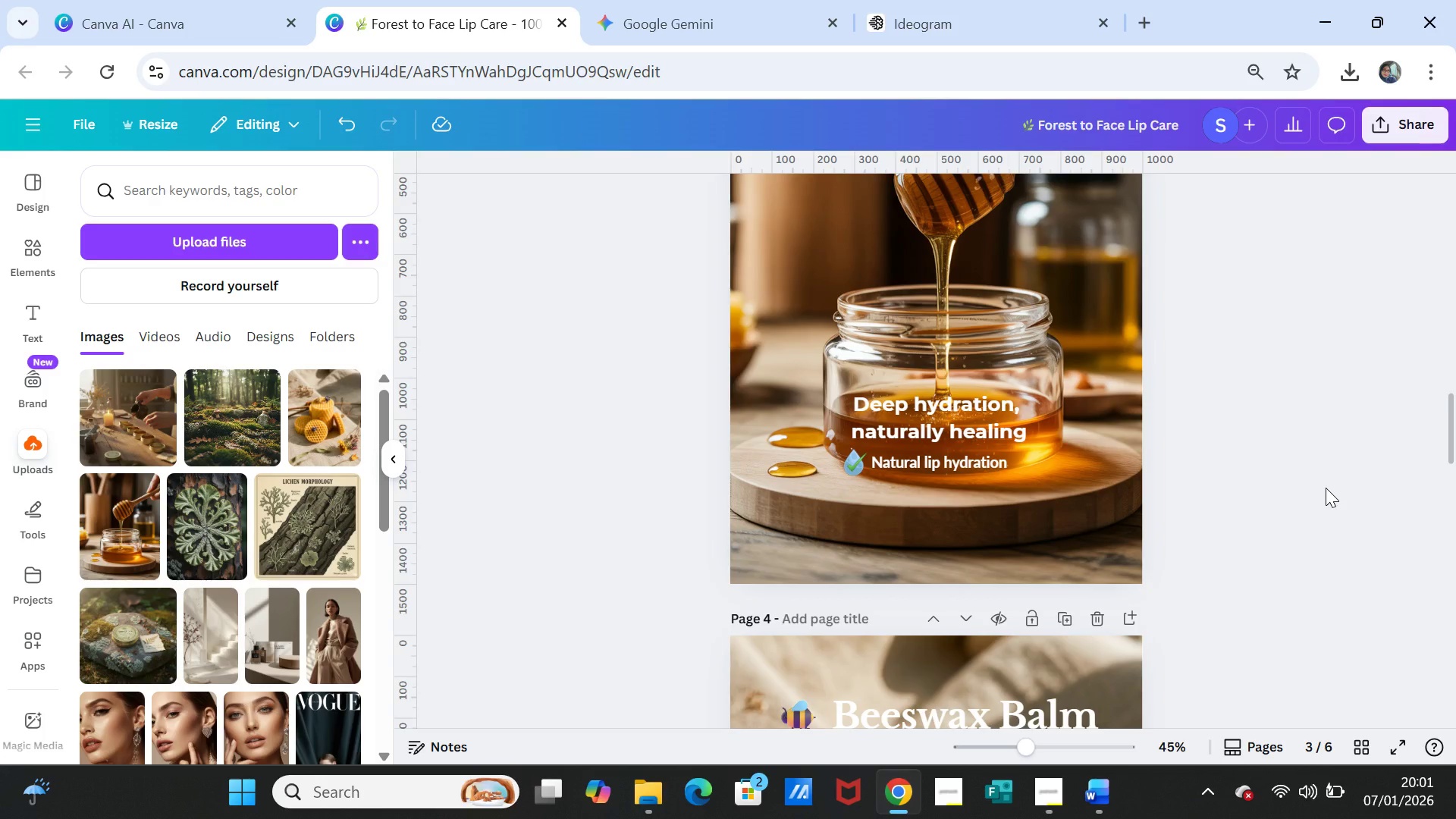 
scroll: coordinate [1326, 488], scroll_direction: down, amount: 5.0
 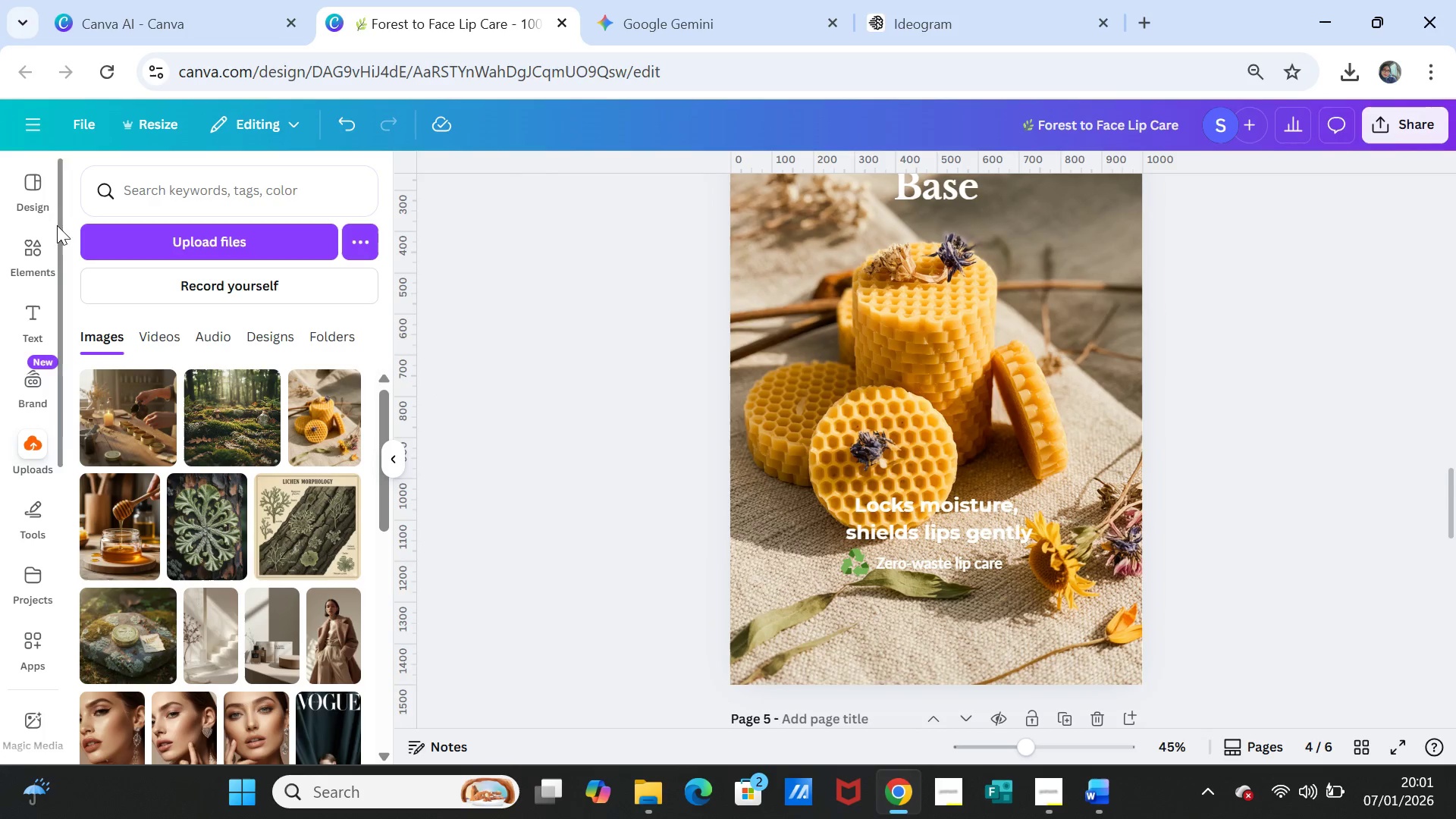 
left_click([33, 238])
 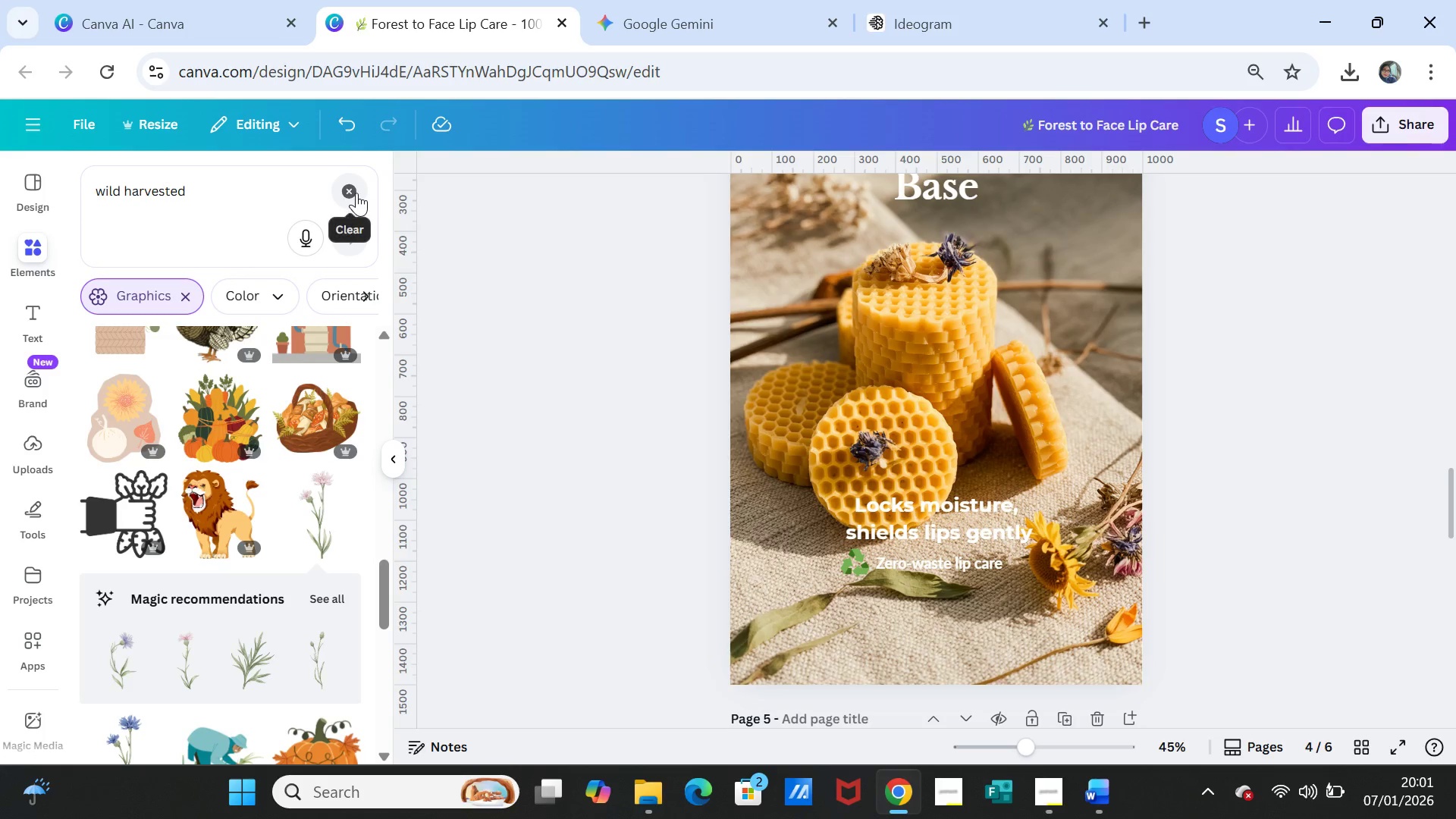 
left_click([353, 190])
 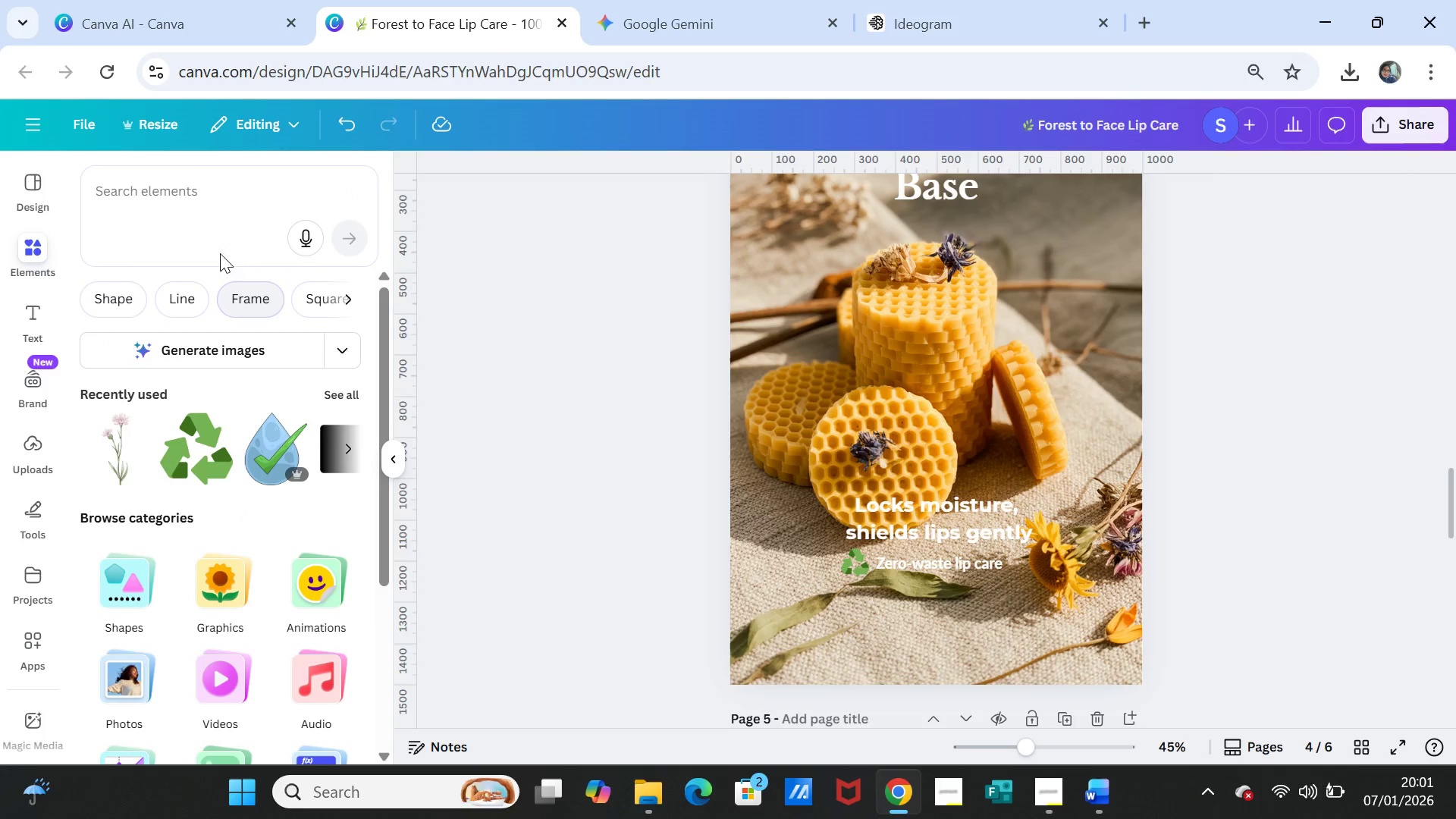 
left_click([220, 191])
 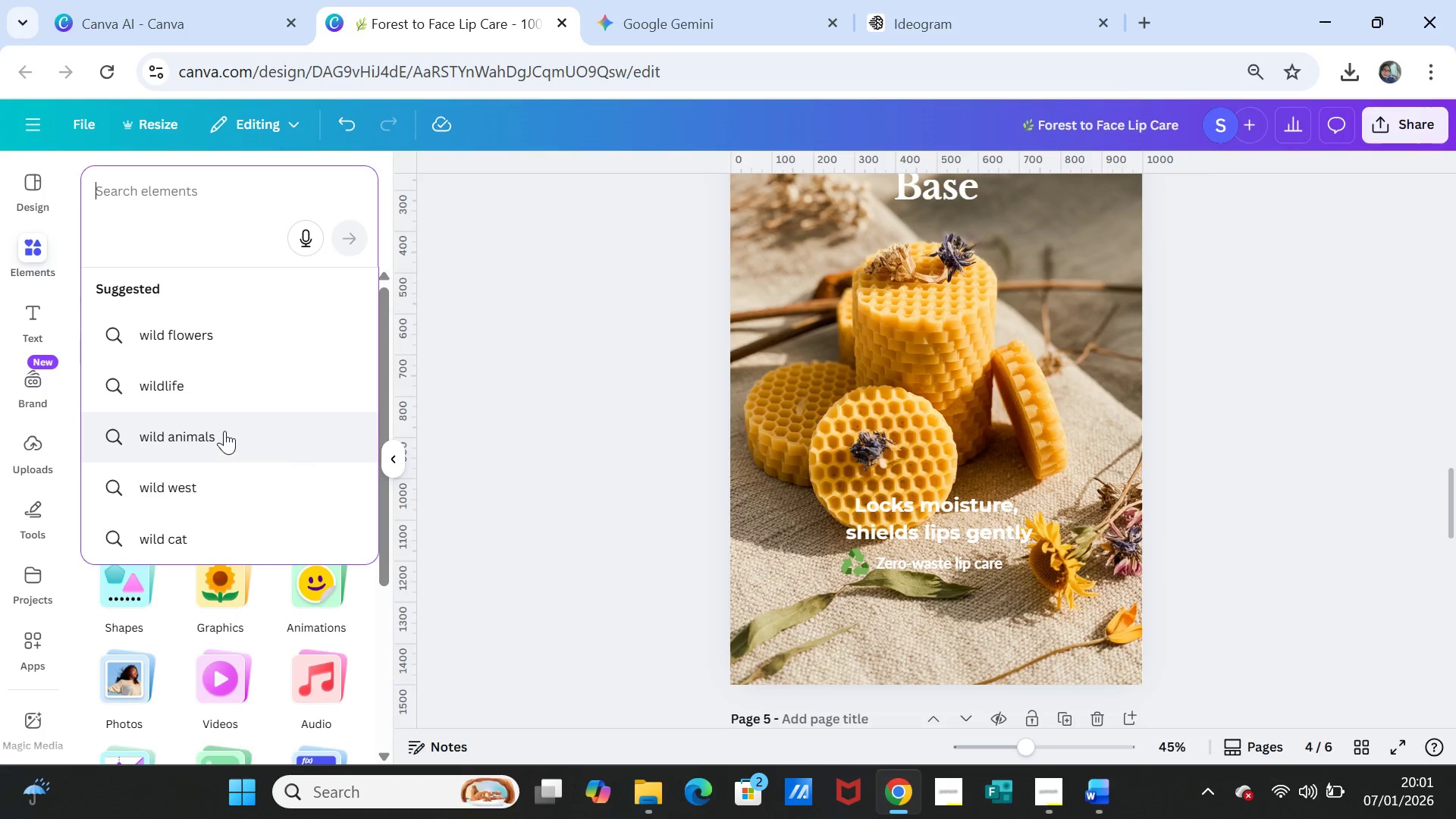 
scroll: coordinate [224, 431], scroll_direction: down, amount: 2.0
 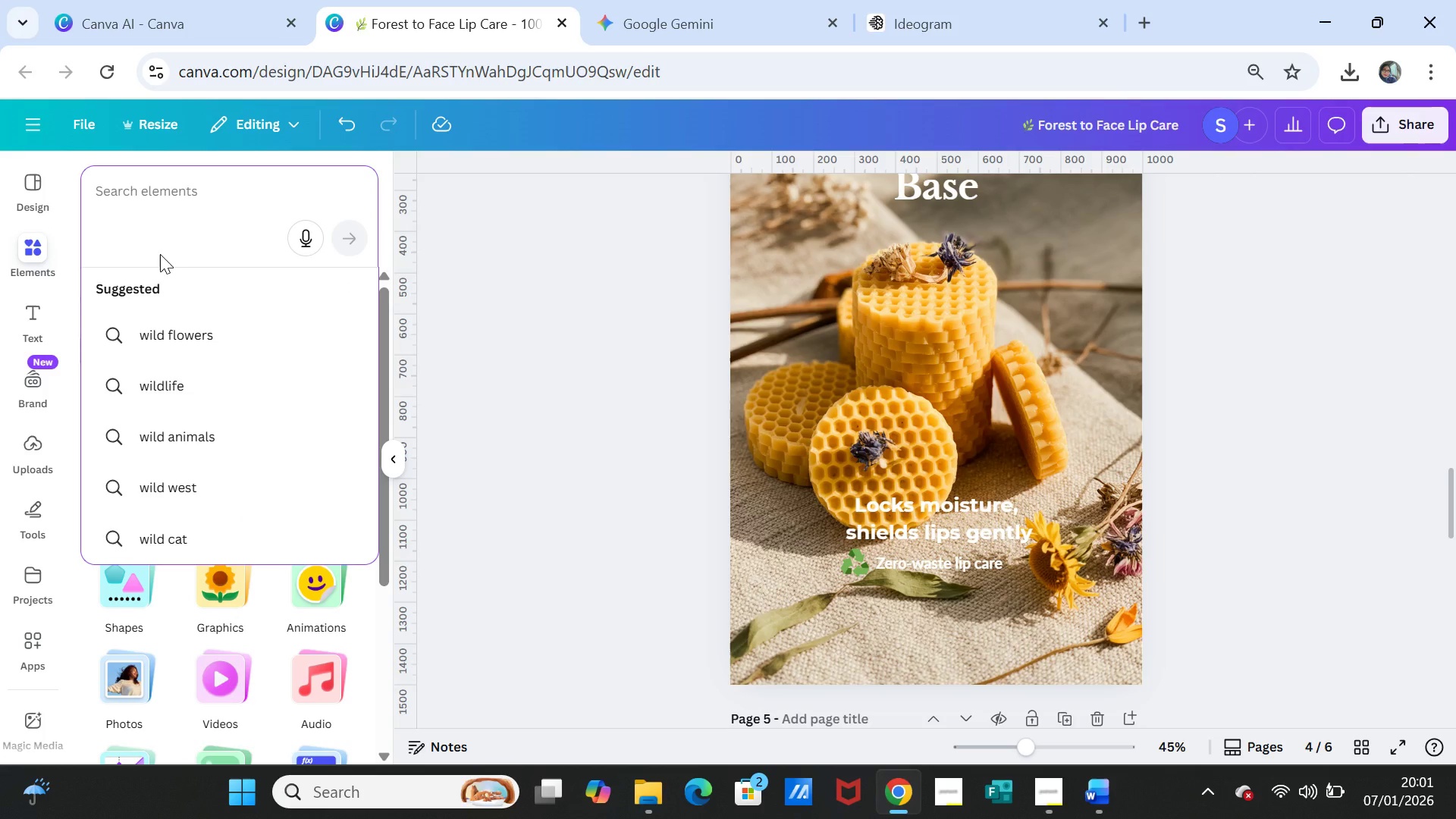 
type(waste)
 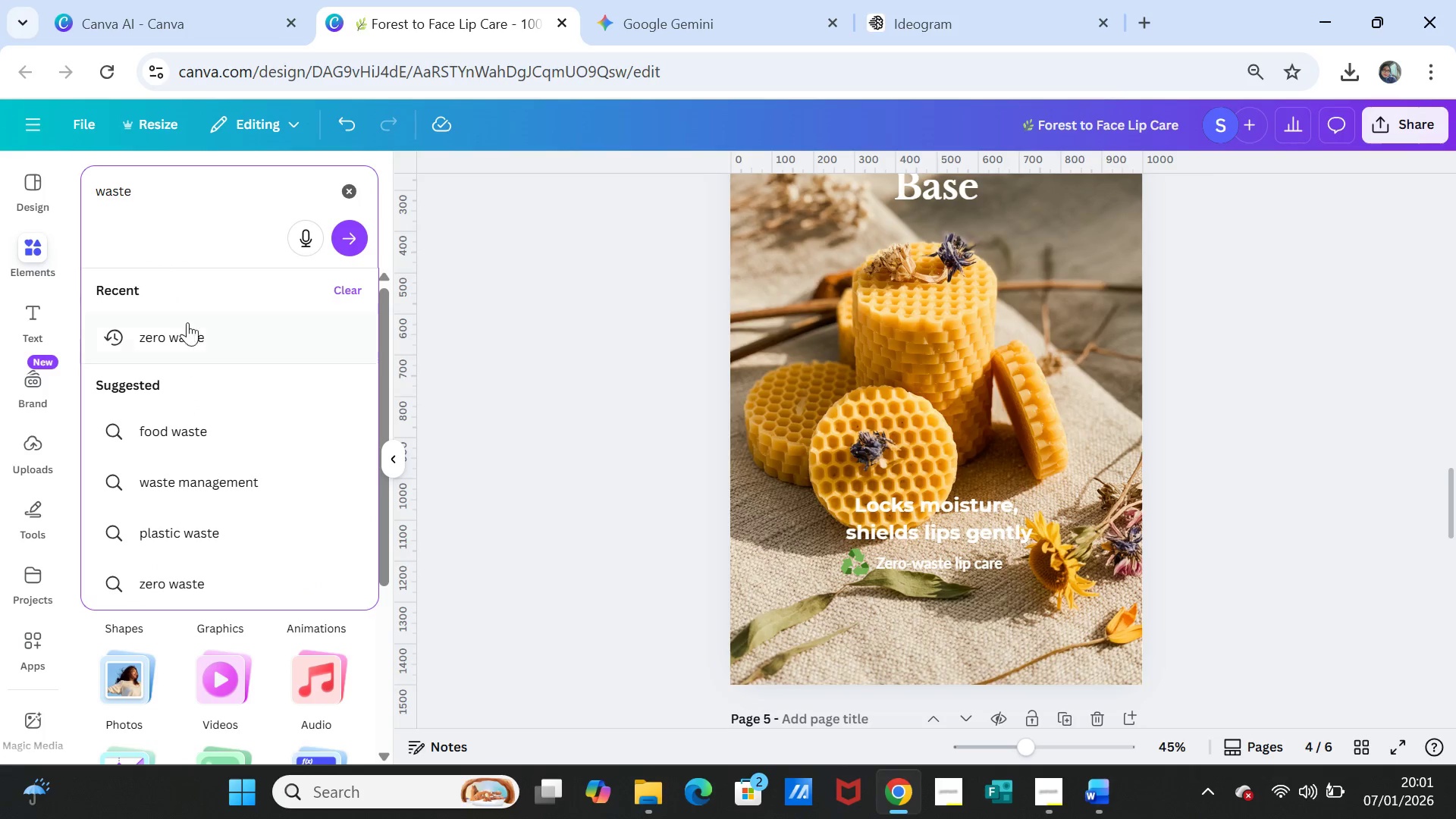 
left_click([191, 332])
 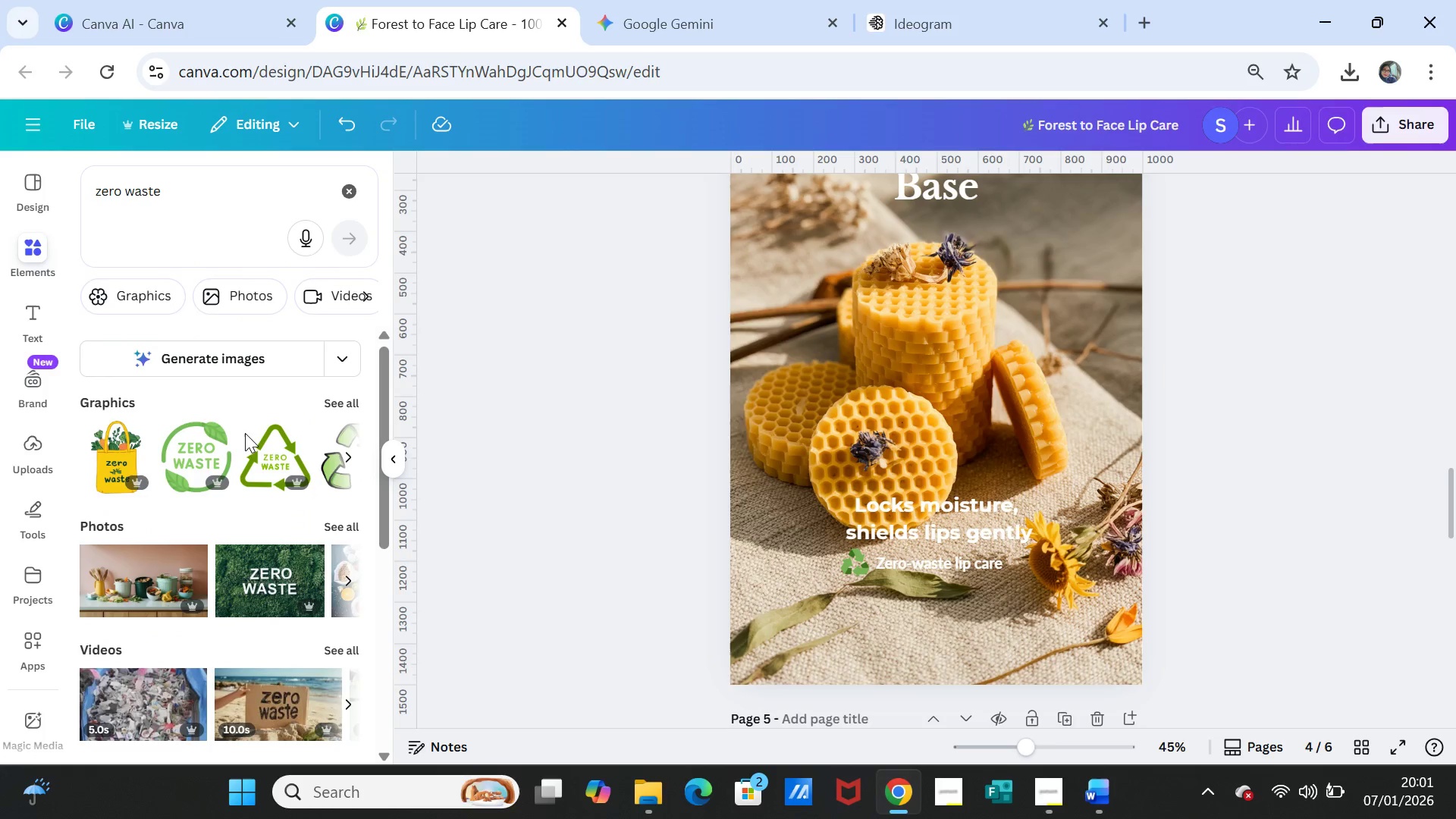 
left_click([339, 402])
 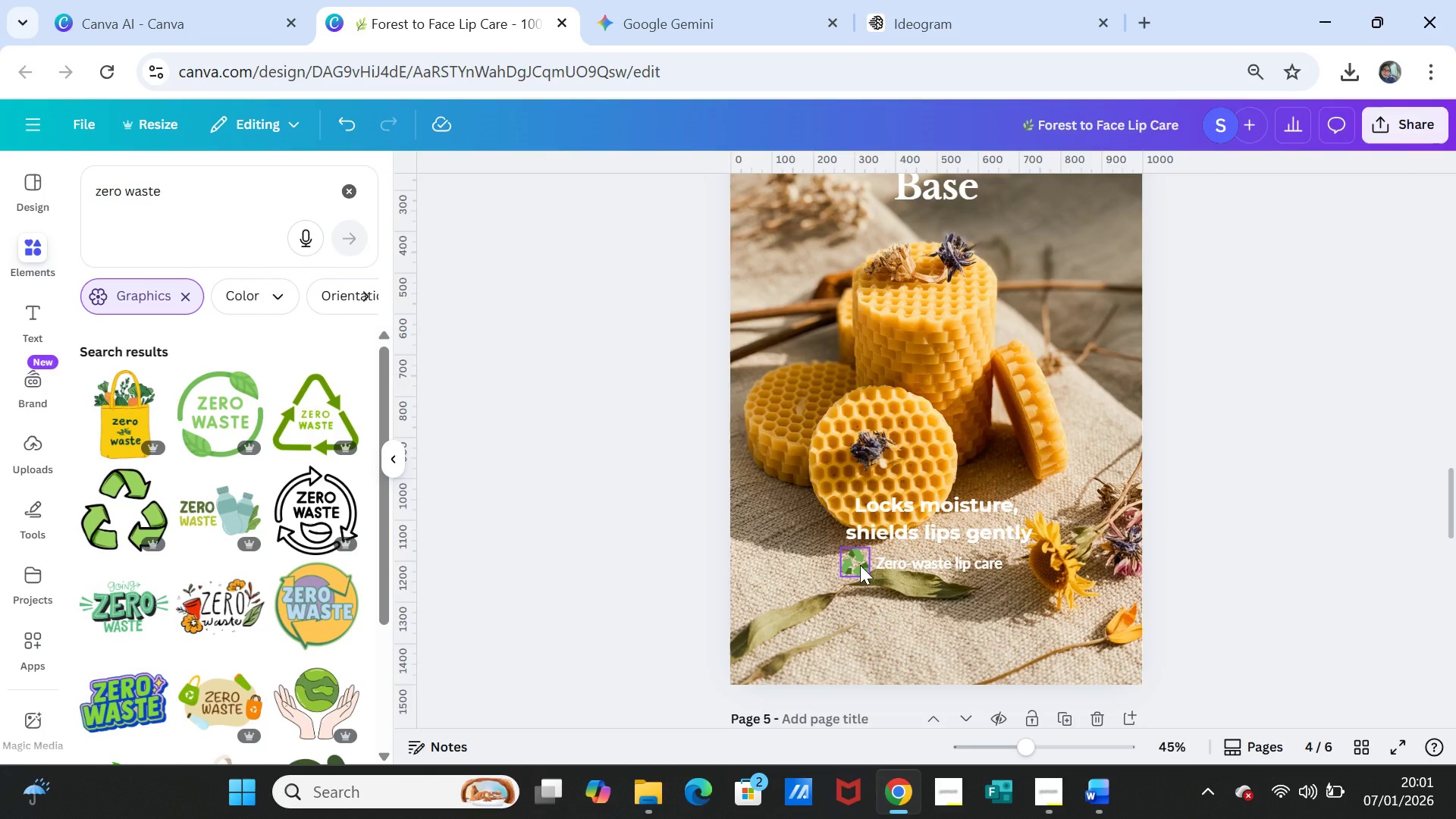 
left_click([860, 565])
 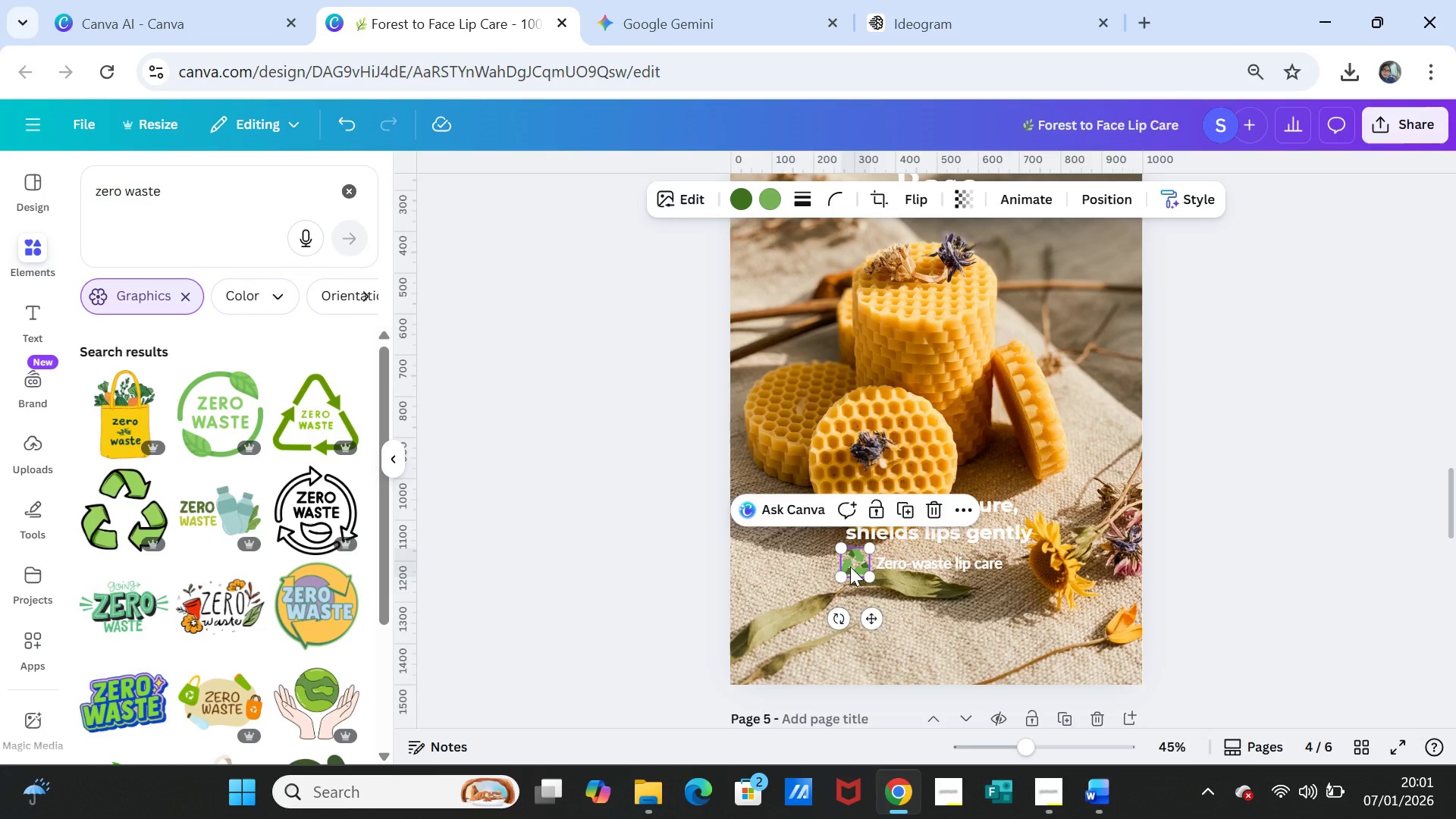 
key(Delete)
 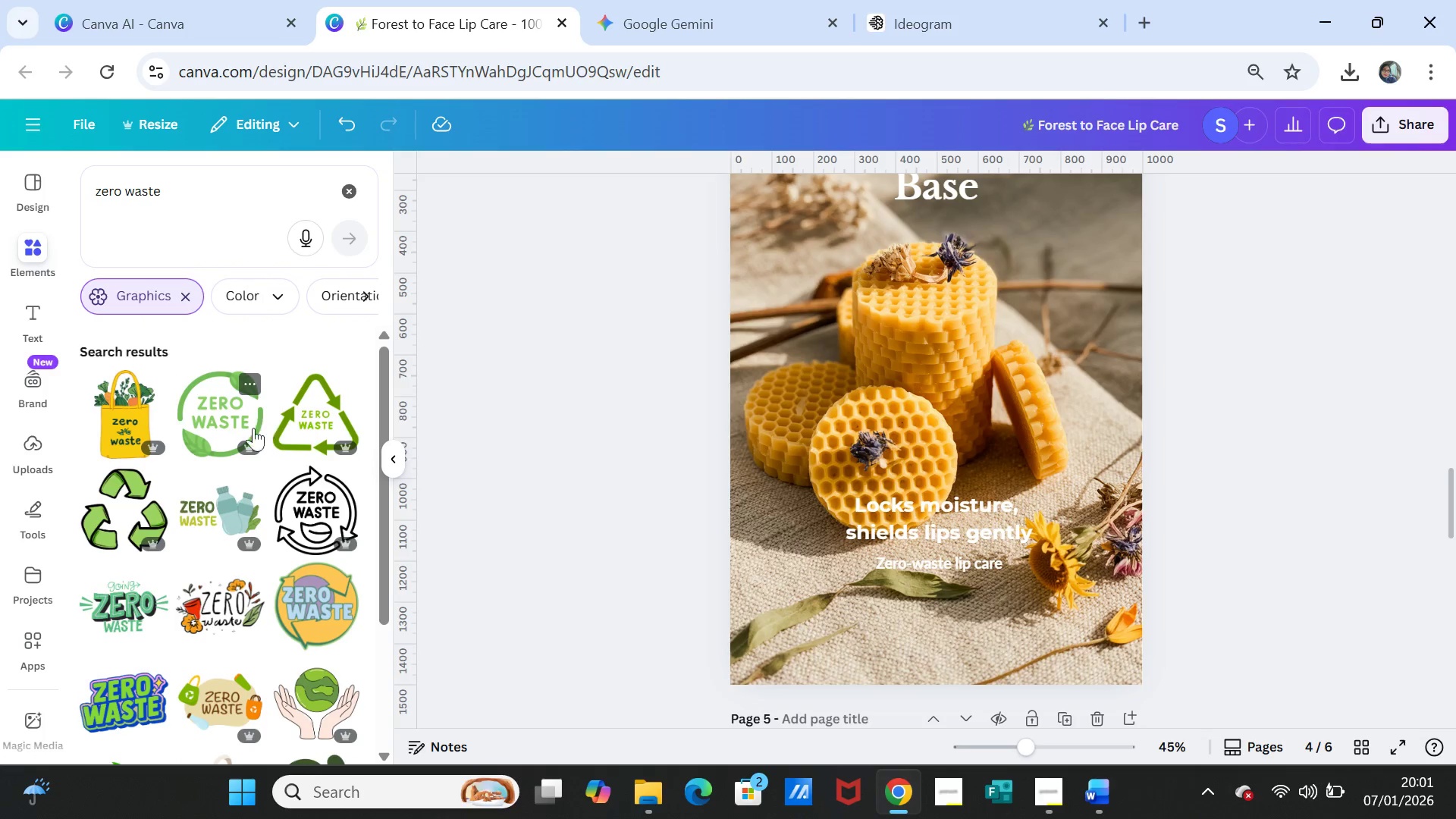 
scroll: coordinate [224, 652], scroll_direction: down, amount: 4.0
 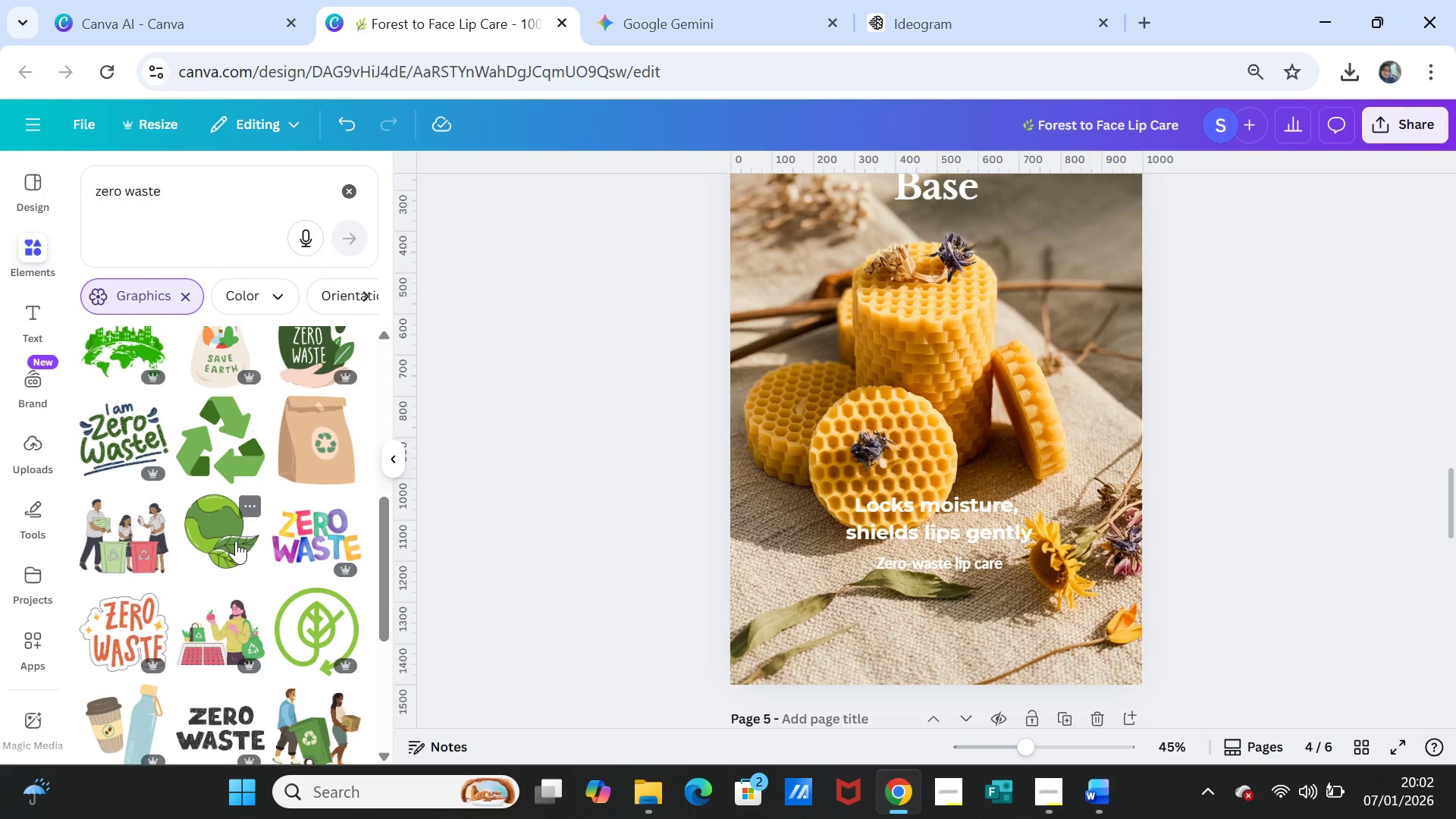 
left_click([234, 538])
 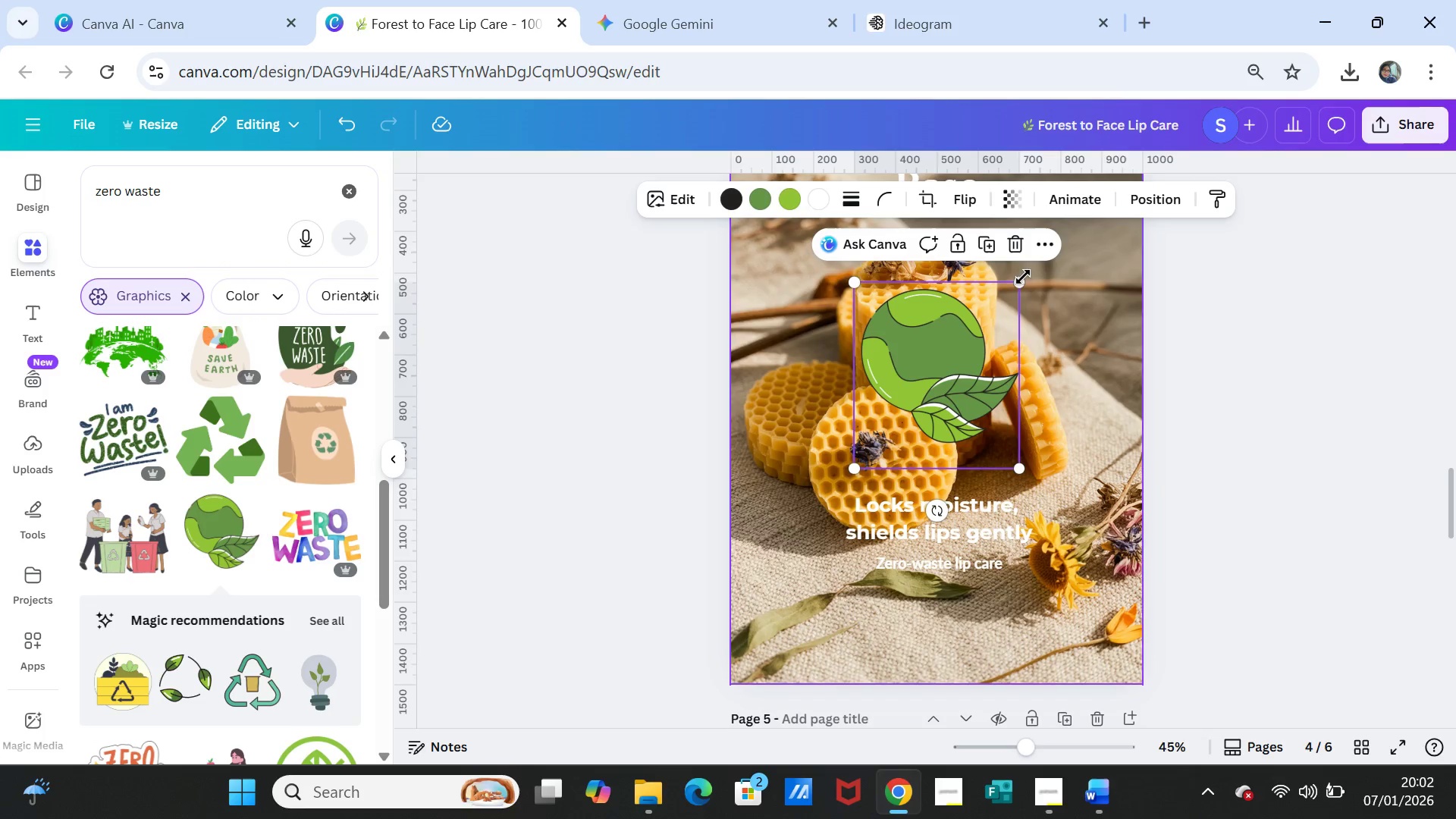 
left_click_drag(start_coordinate=[1021, 279], to_coordinate=[893, 435])
 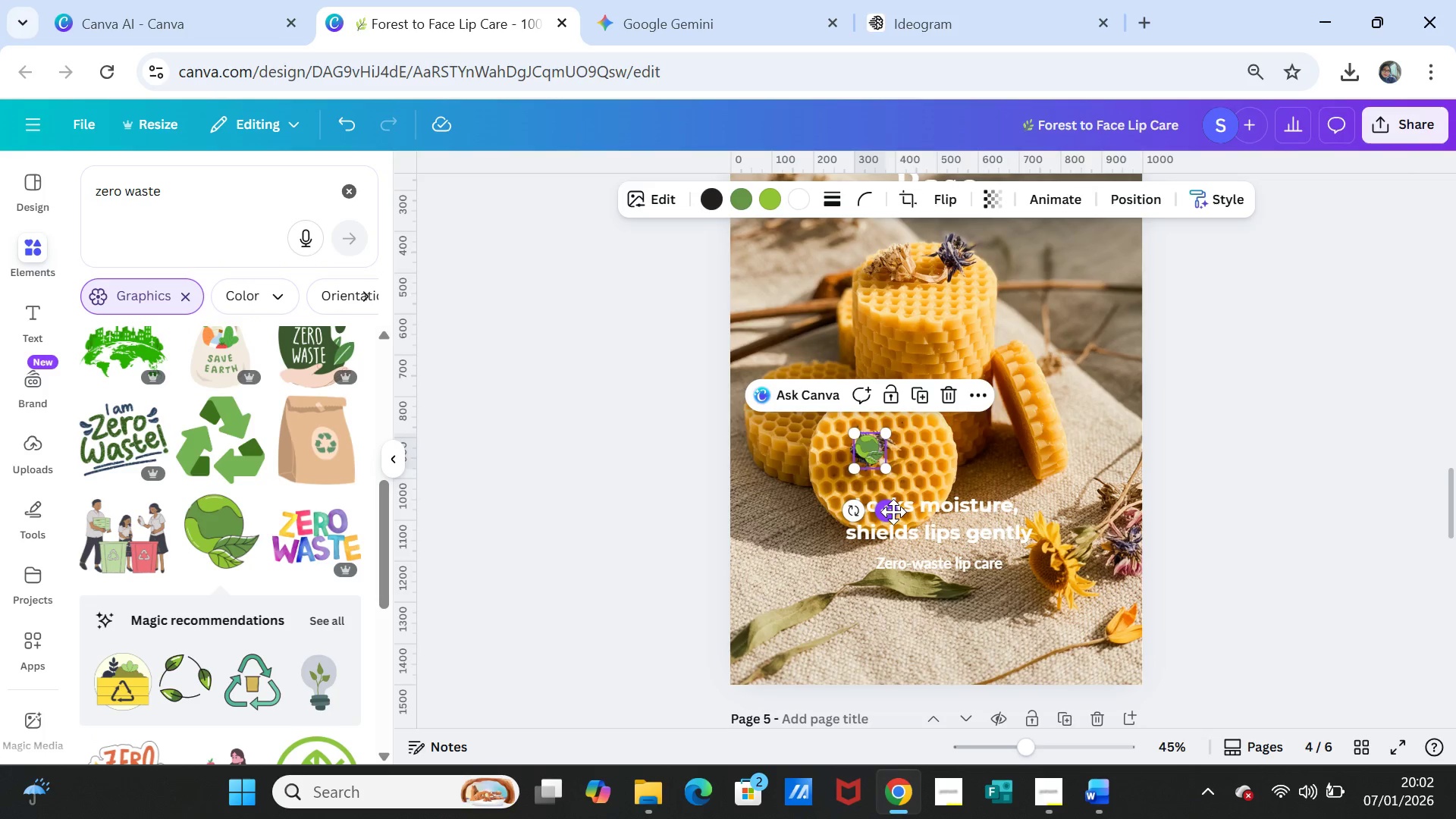 
left_click_drag(start_coordinate=[893, 512], to_coordinate=[877, 626])
 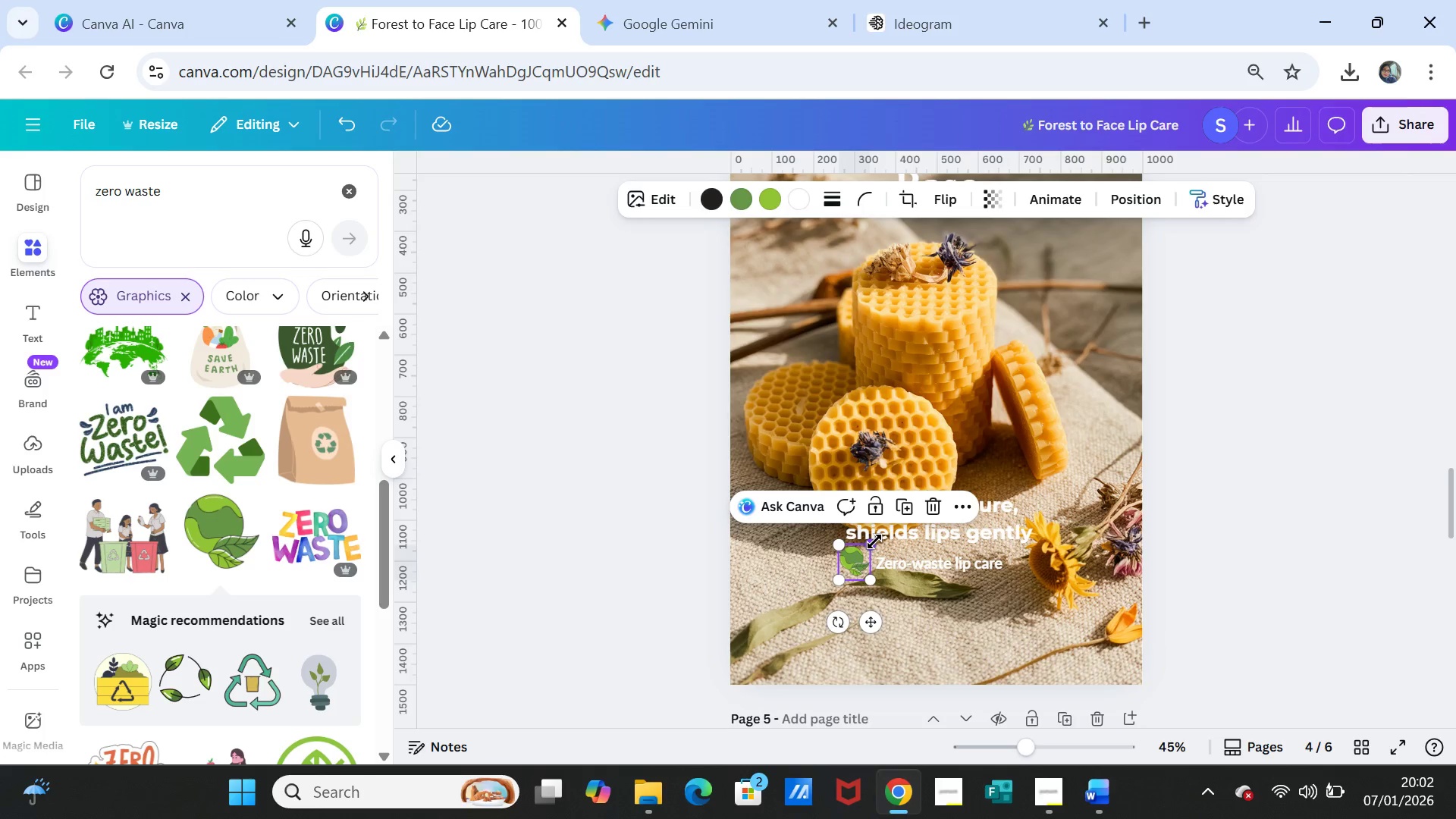 
left_click_drag(start_coordinate=[874, 541], to_coordinate=[873, 548])
 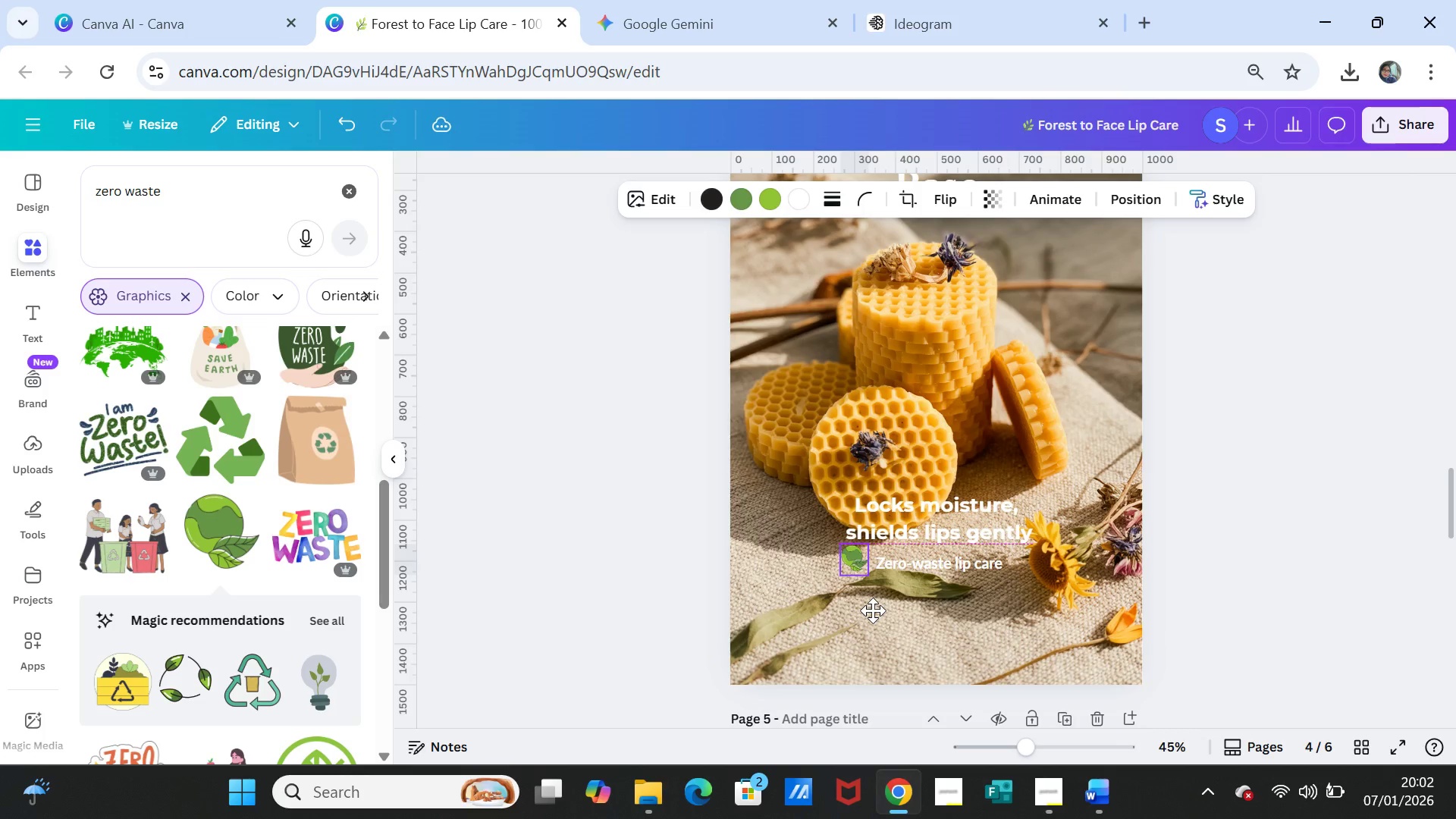 
left_click([955, 605])
 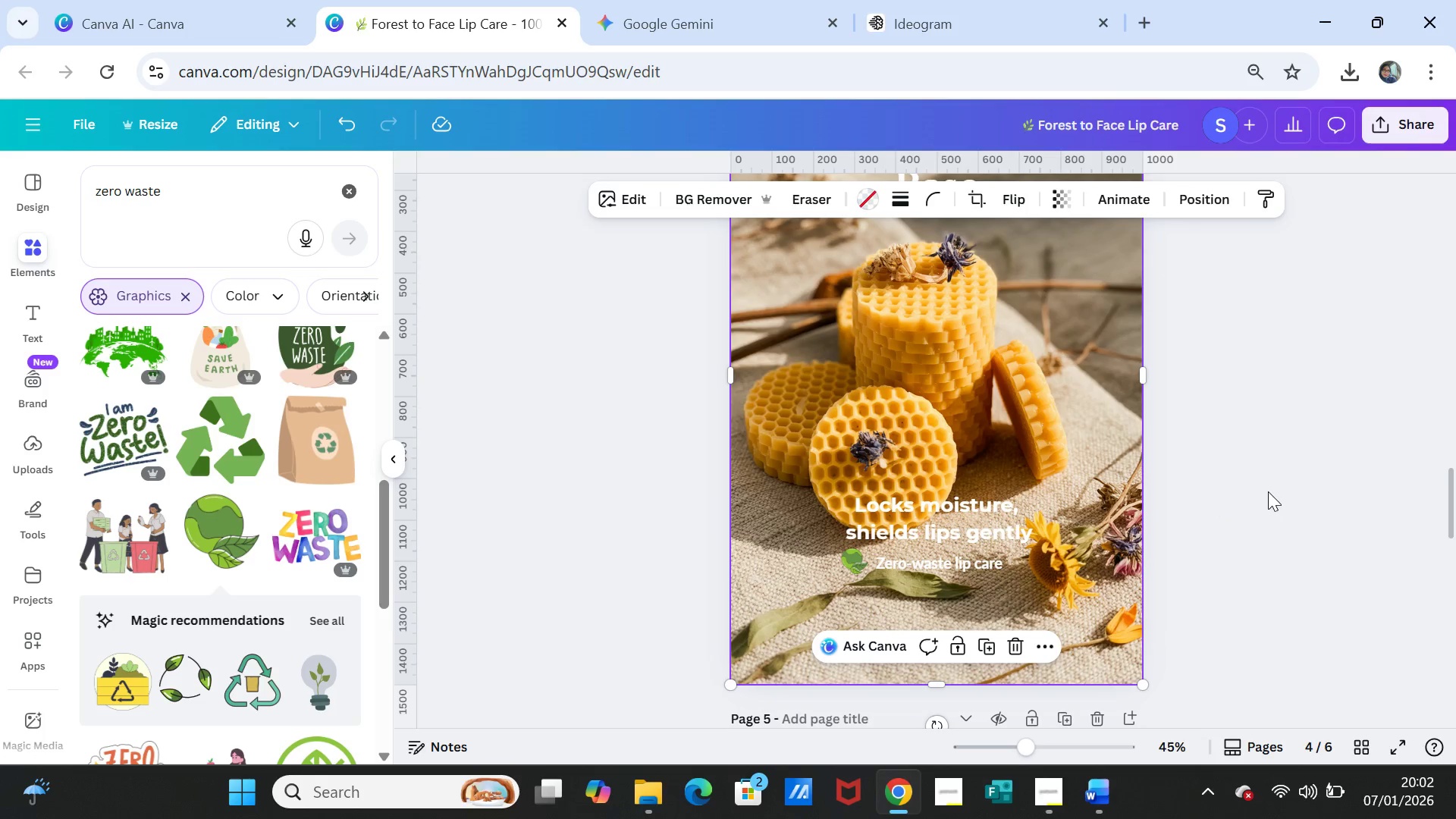 
scroll: coordinate [318, 561], scroll_direction: down, amount: 18.0
 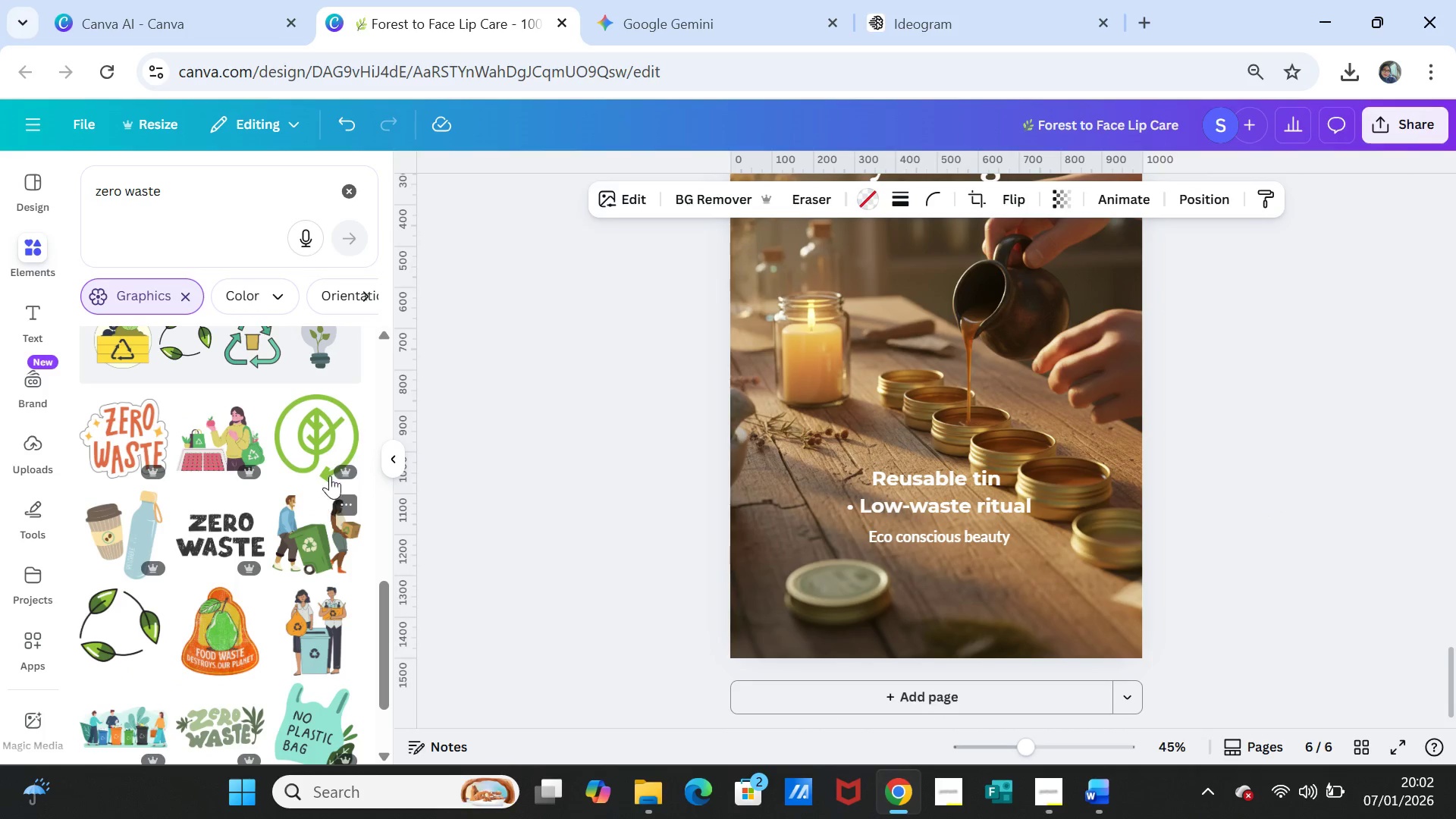 
left_click([309, 428])
 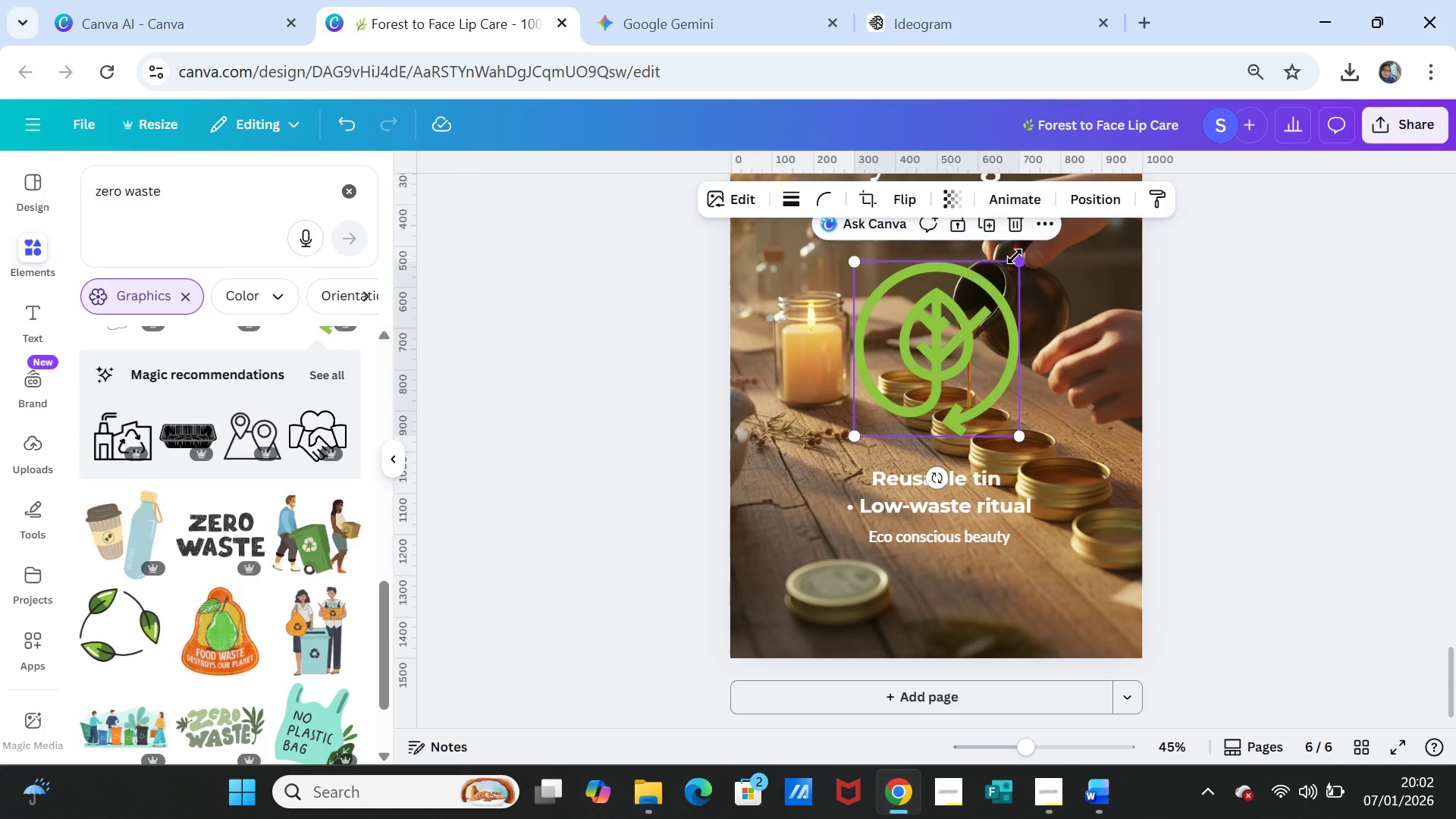 
left_click_drag(start_coordinate=[1017, 256], to_coordinate=[900, 412])
 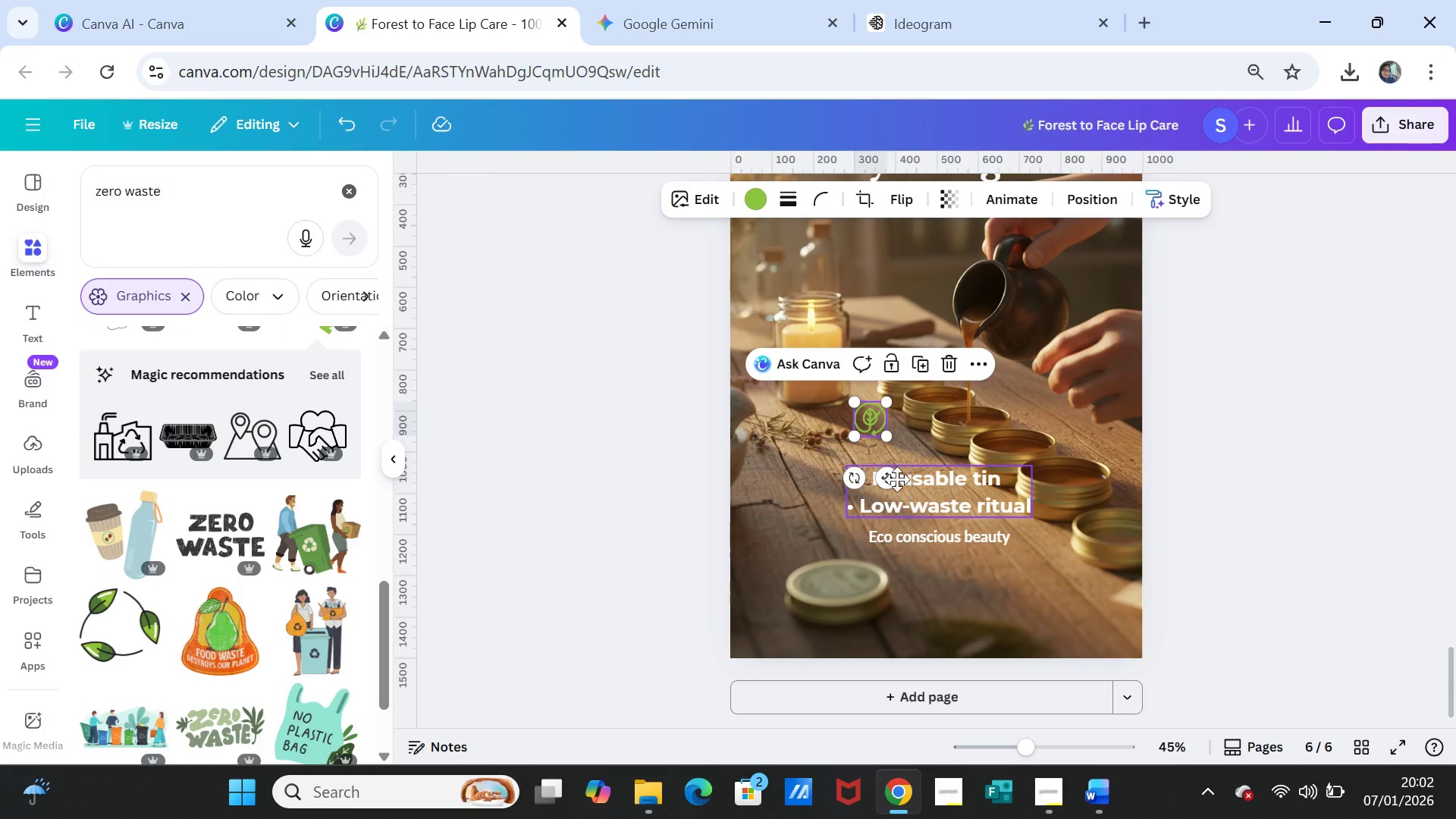 
left_click_drag(start_coordinate=[890, 477], to_coordinate=[873, 592])
 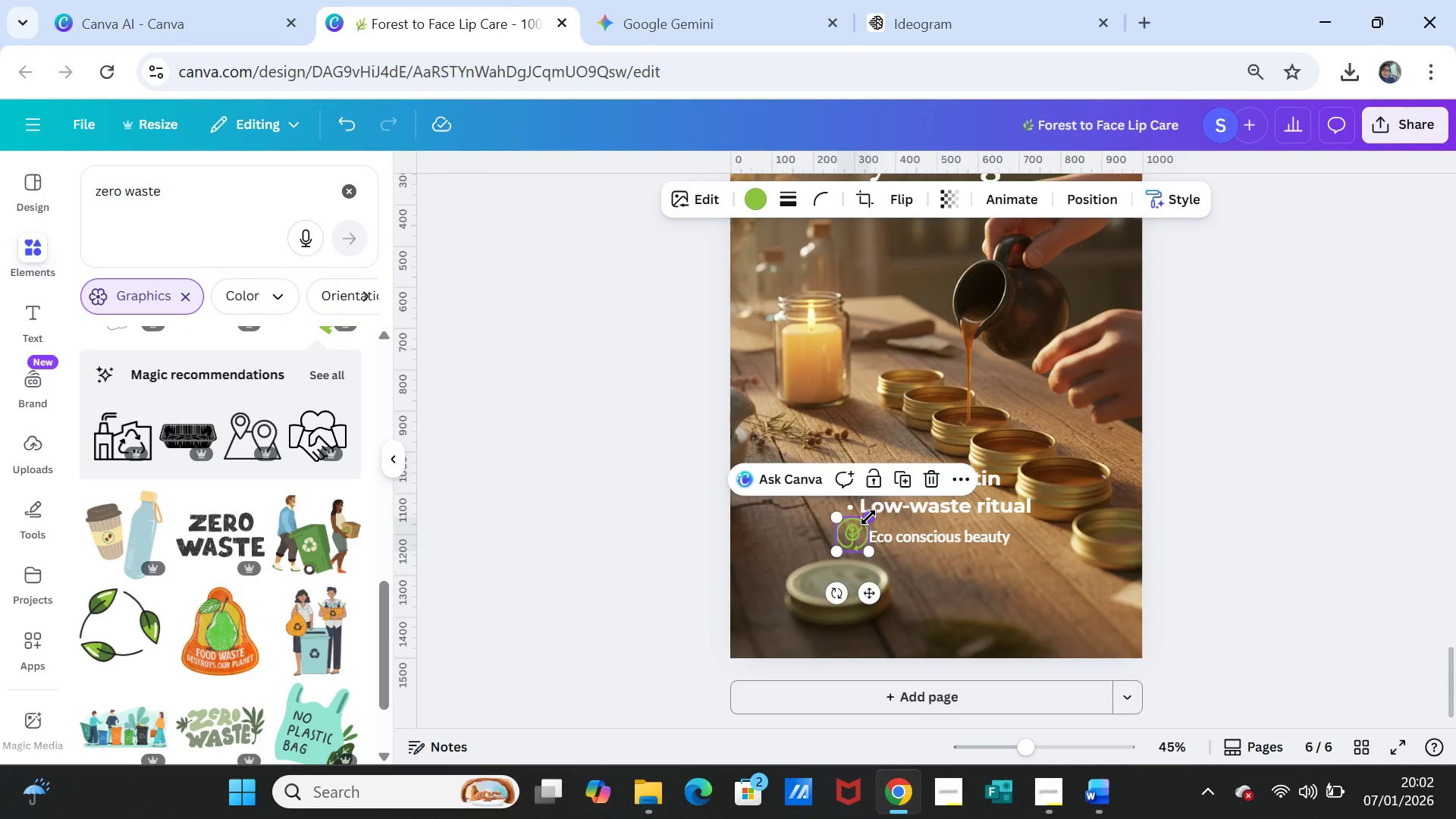 
left_click_drag(start_coordinate=[868, 517], to_coordinate=[865, 526])
 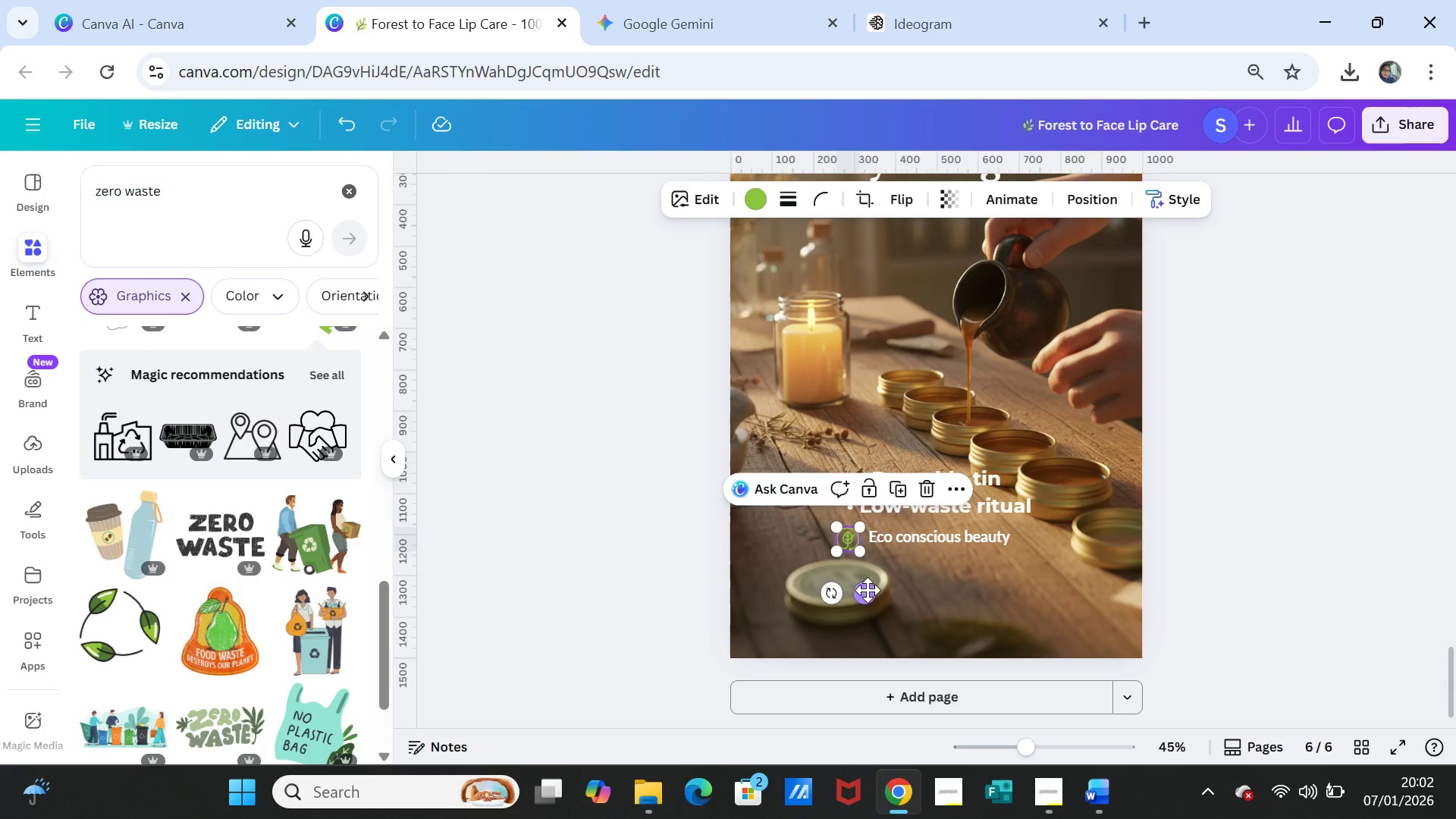 
left_click_drag(start_coordinate=[868, 590], to_coordinate=[874, 588])
 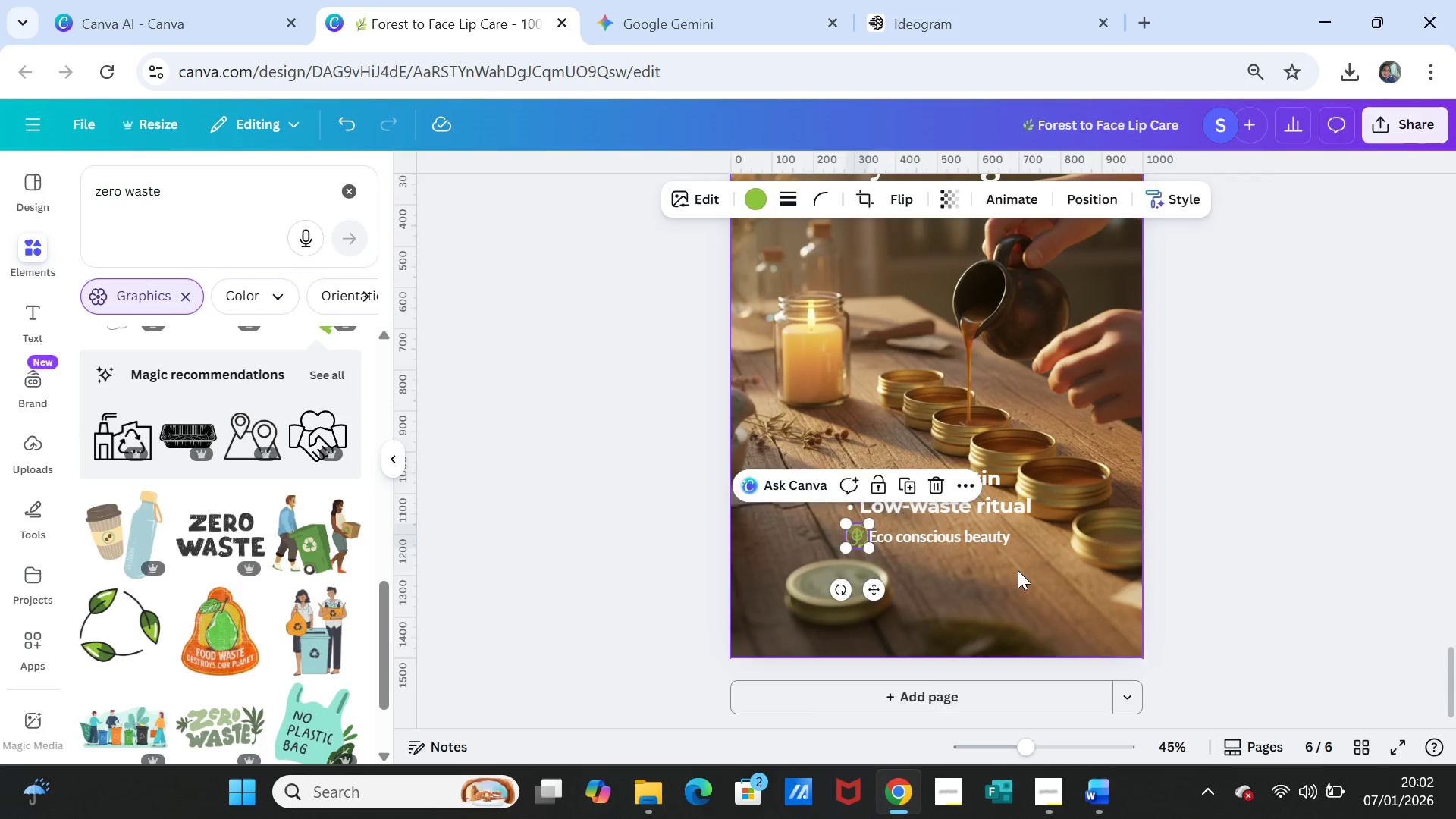 
left_click([1018, 570])
 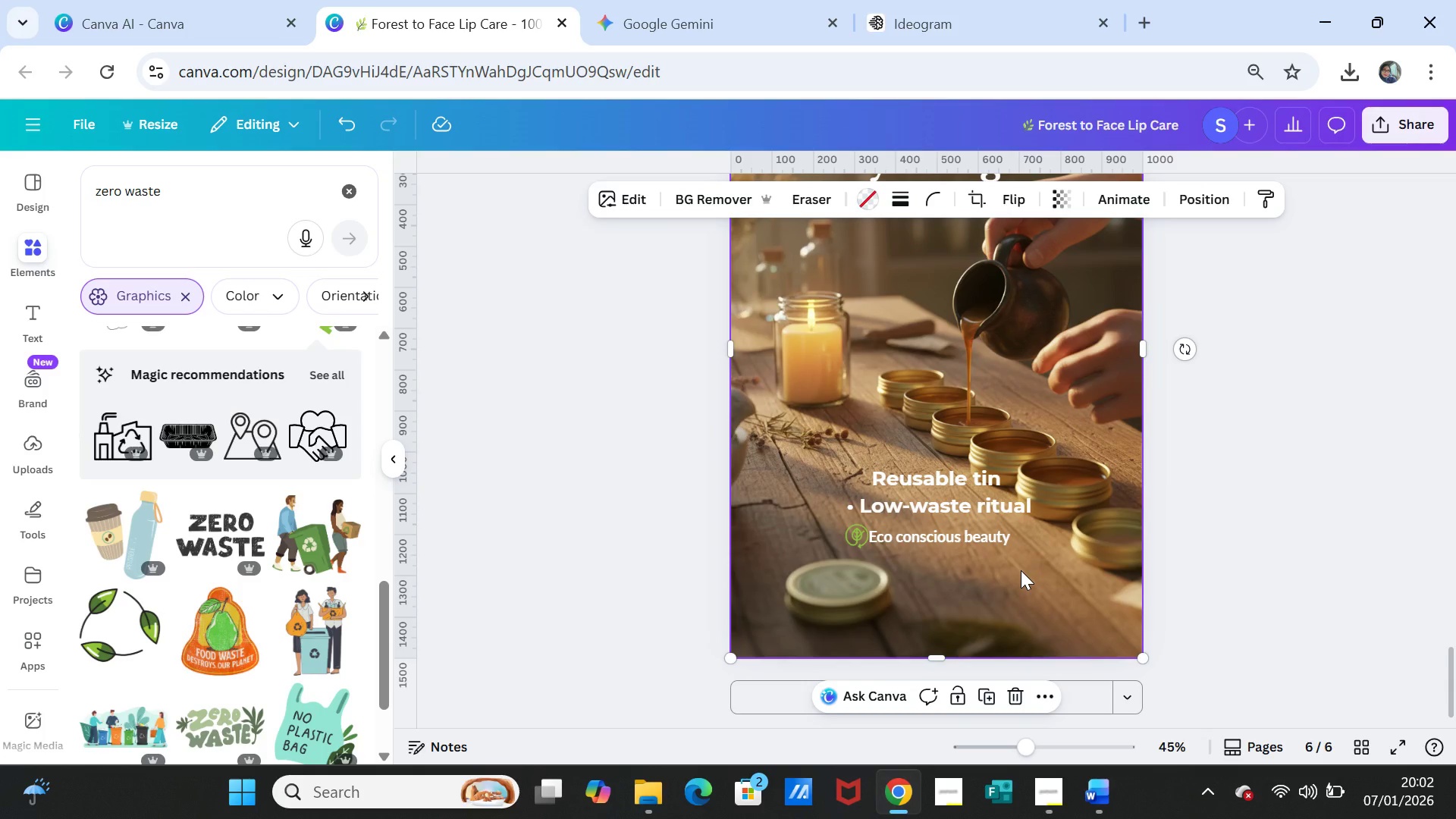 
left_click_drag(start_coordinate=[958, 540], to_coordinate=[965, 540])
 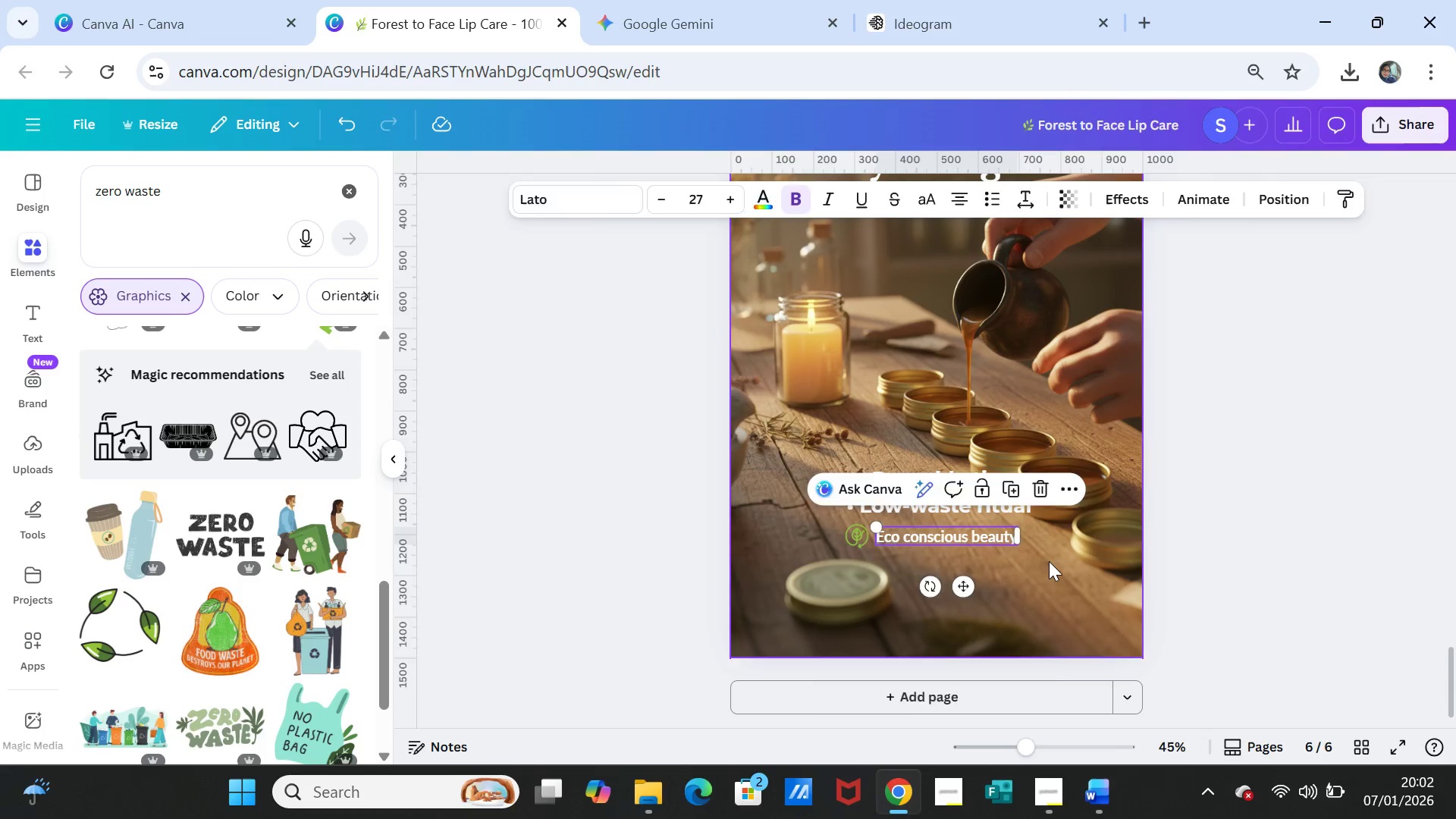 
left_click([1049, 561])
 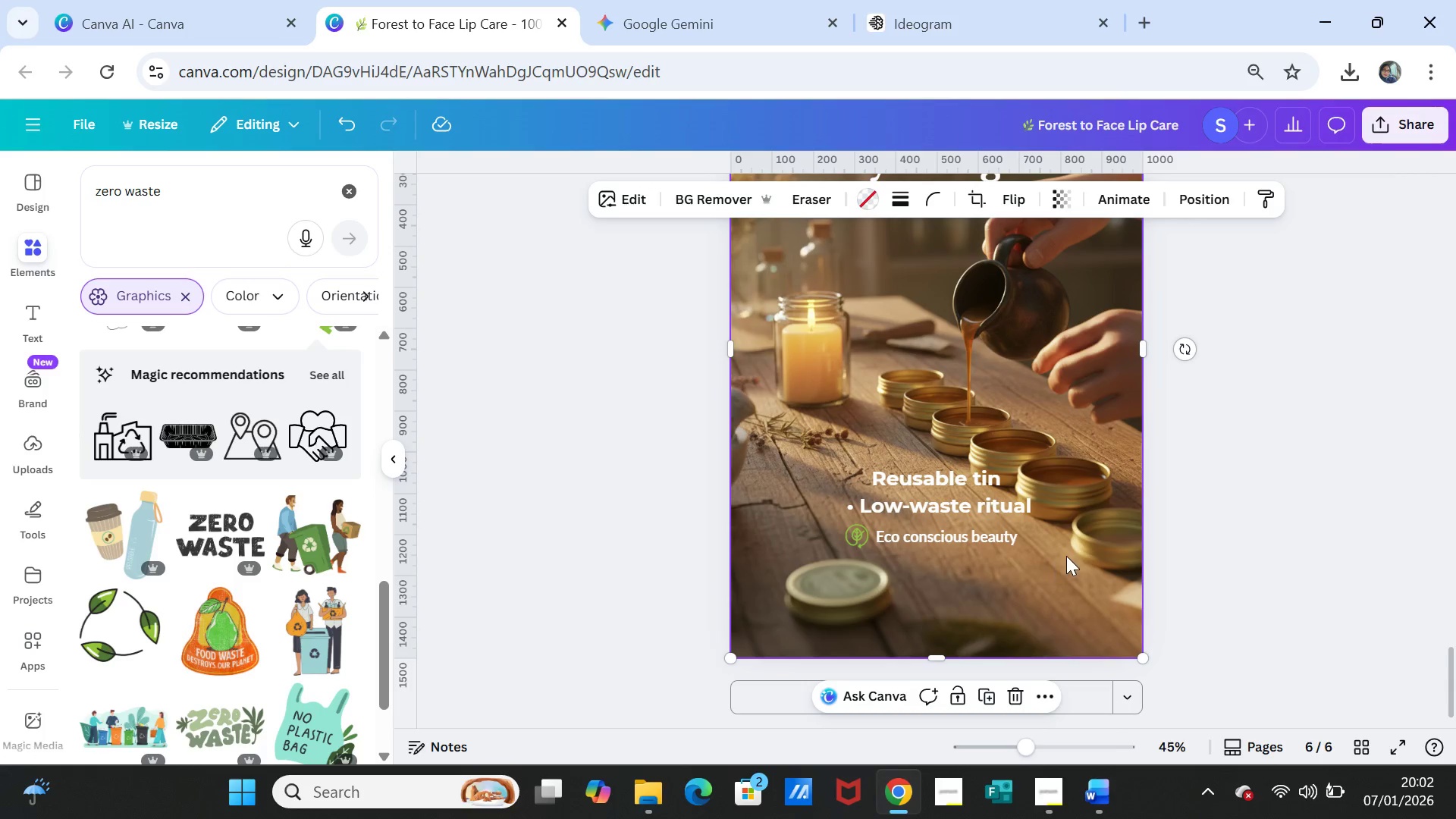 
scroll: coordinate [1068, 556], scroll_direction: up, amount: 3.0
 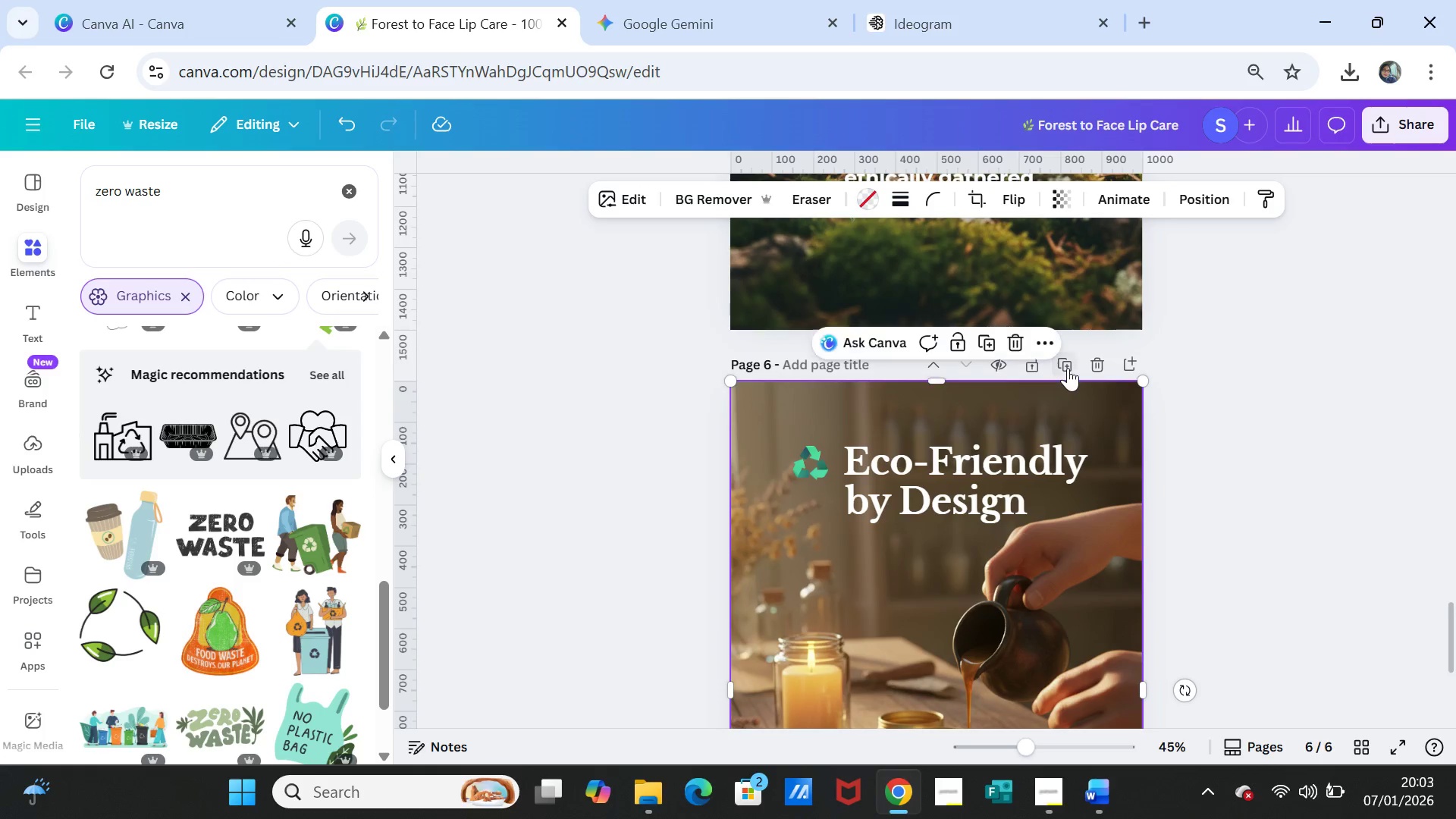 
left_click([1066, 366])
 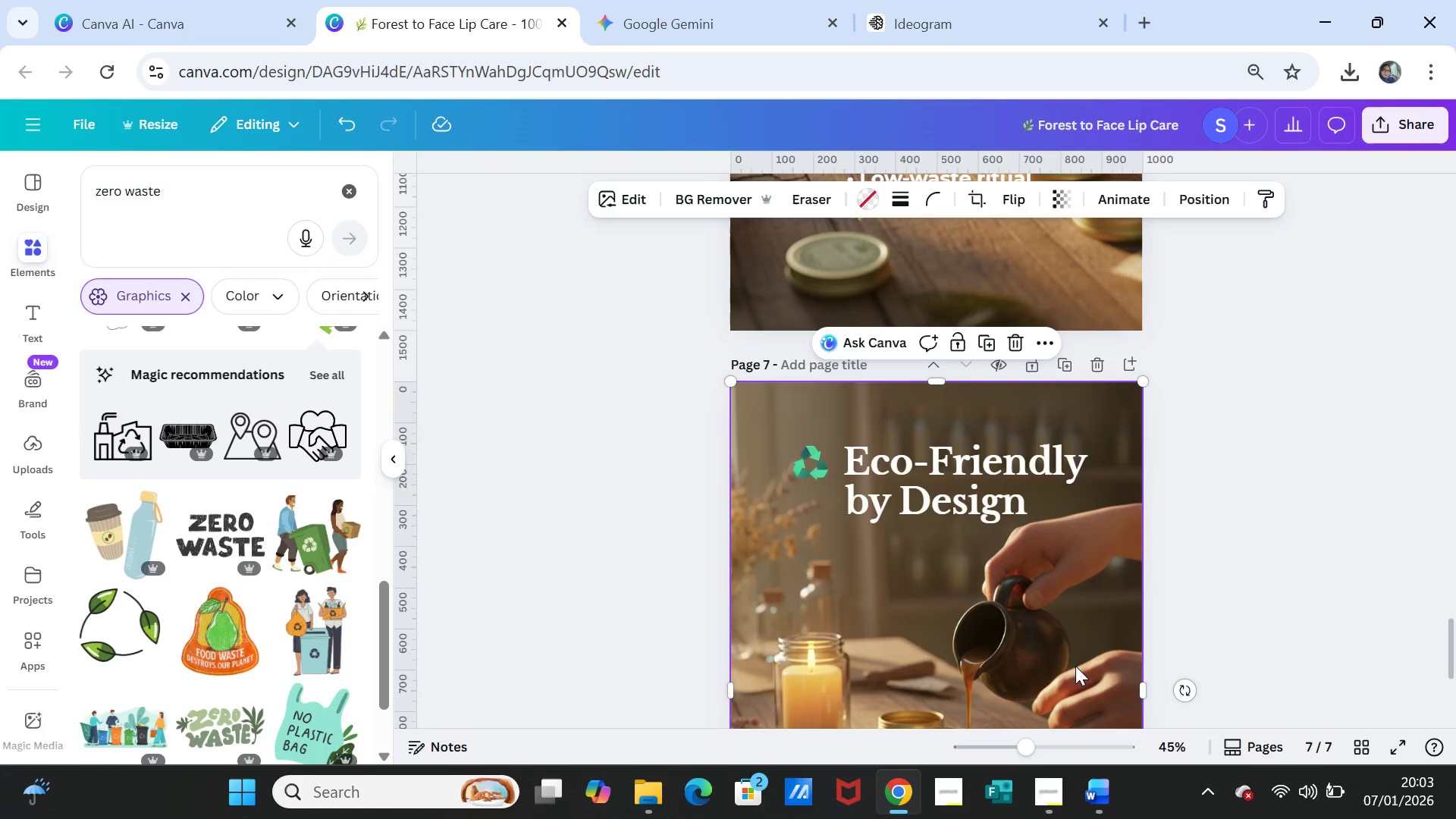 
key(Delete)
 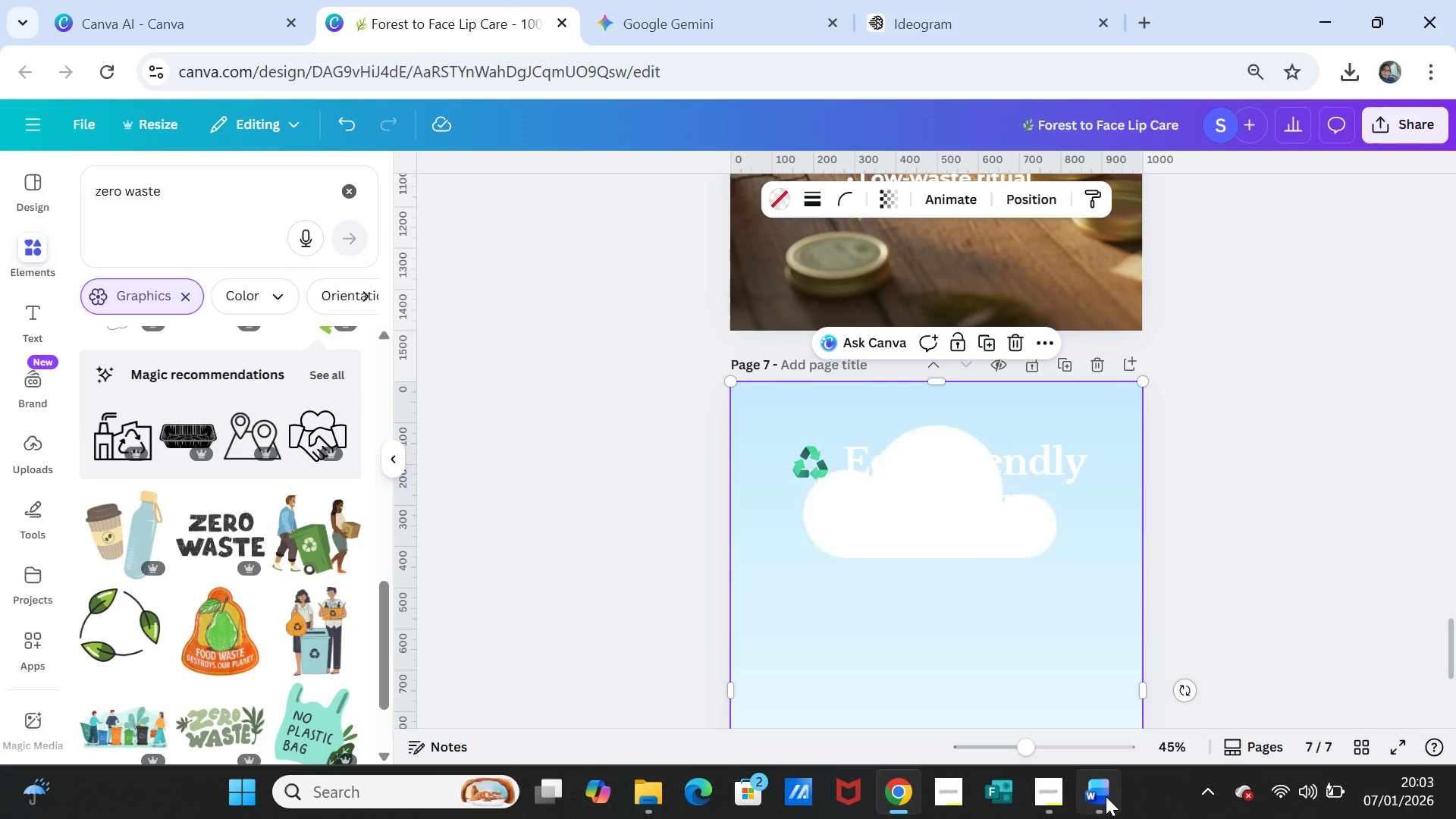 
left_click([1106, 796])
 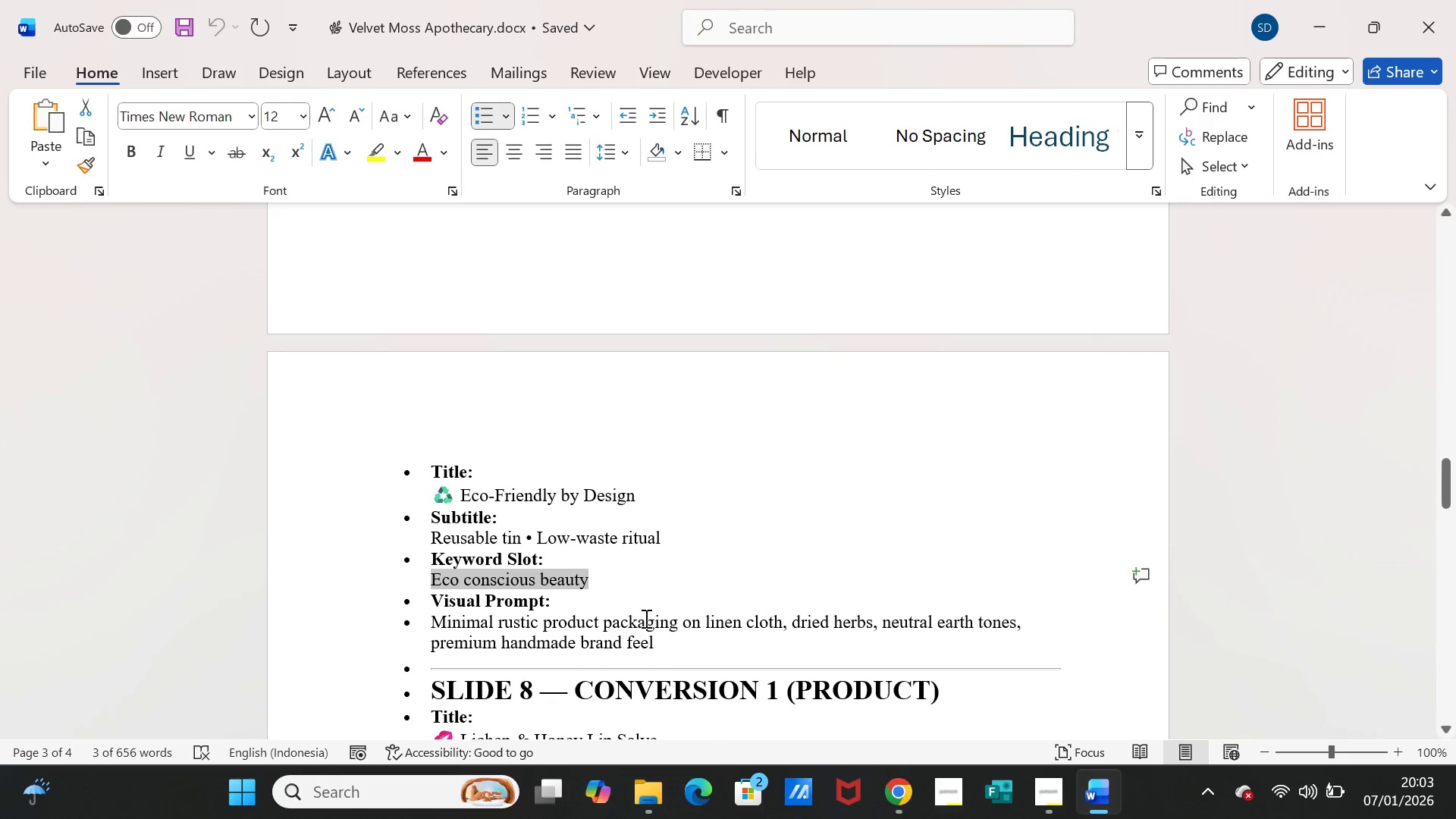 
scroll: coordinate [631, 632], scroll_direction: down, amount: 4.0
 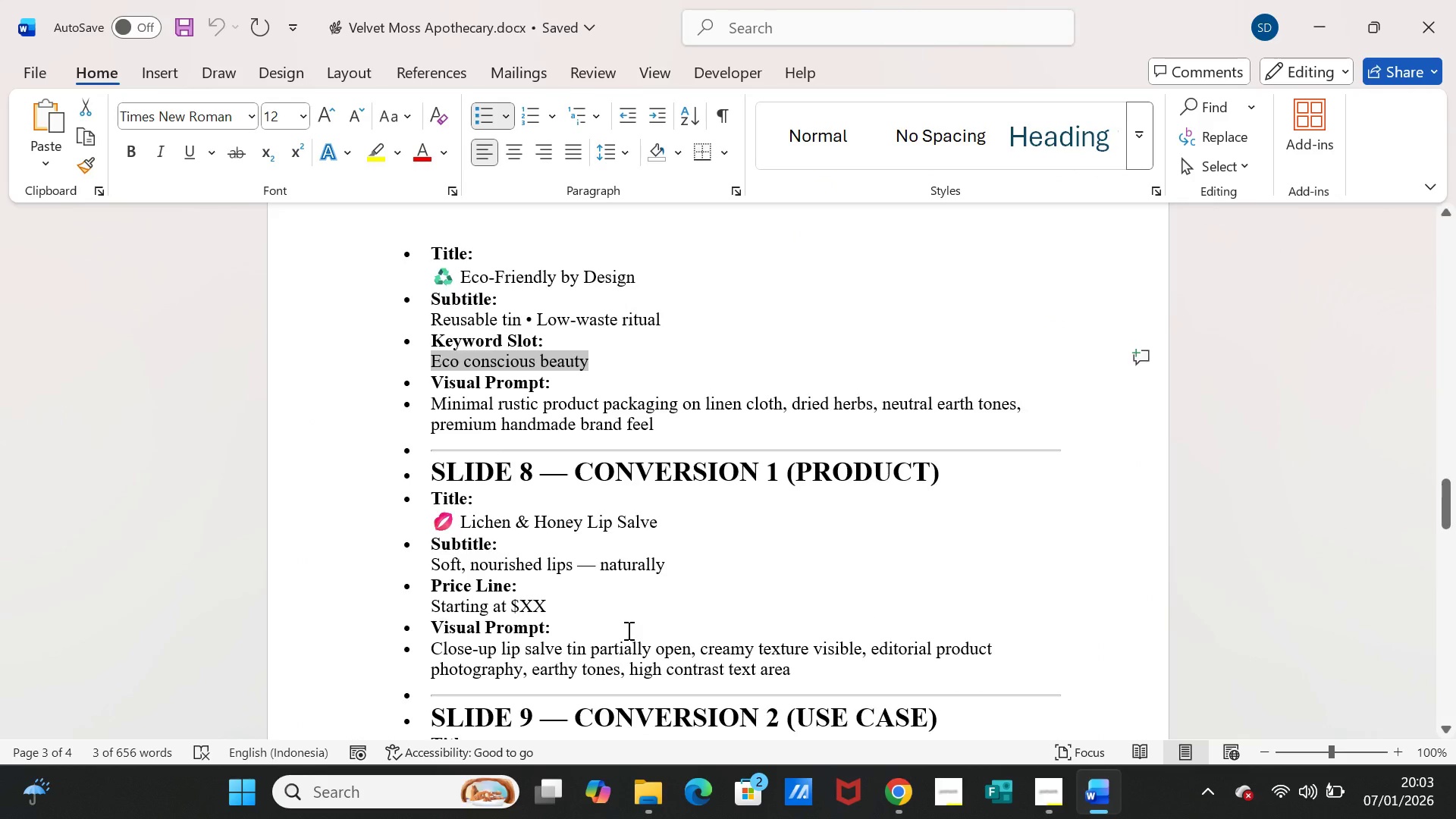 
scroll: coordinate [626, 628], scroll_direction: up, amount: 8.0
 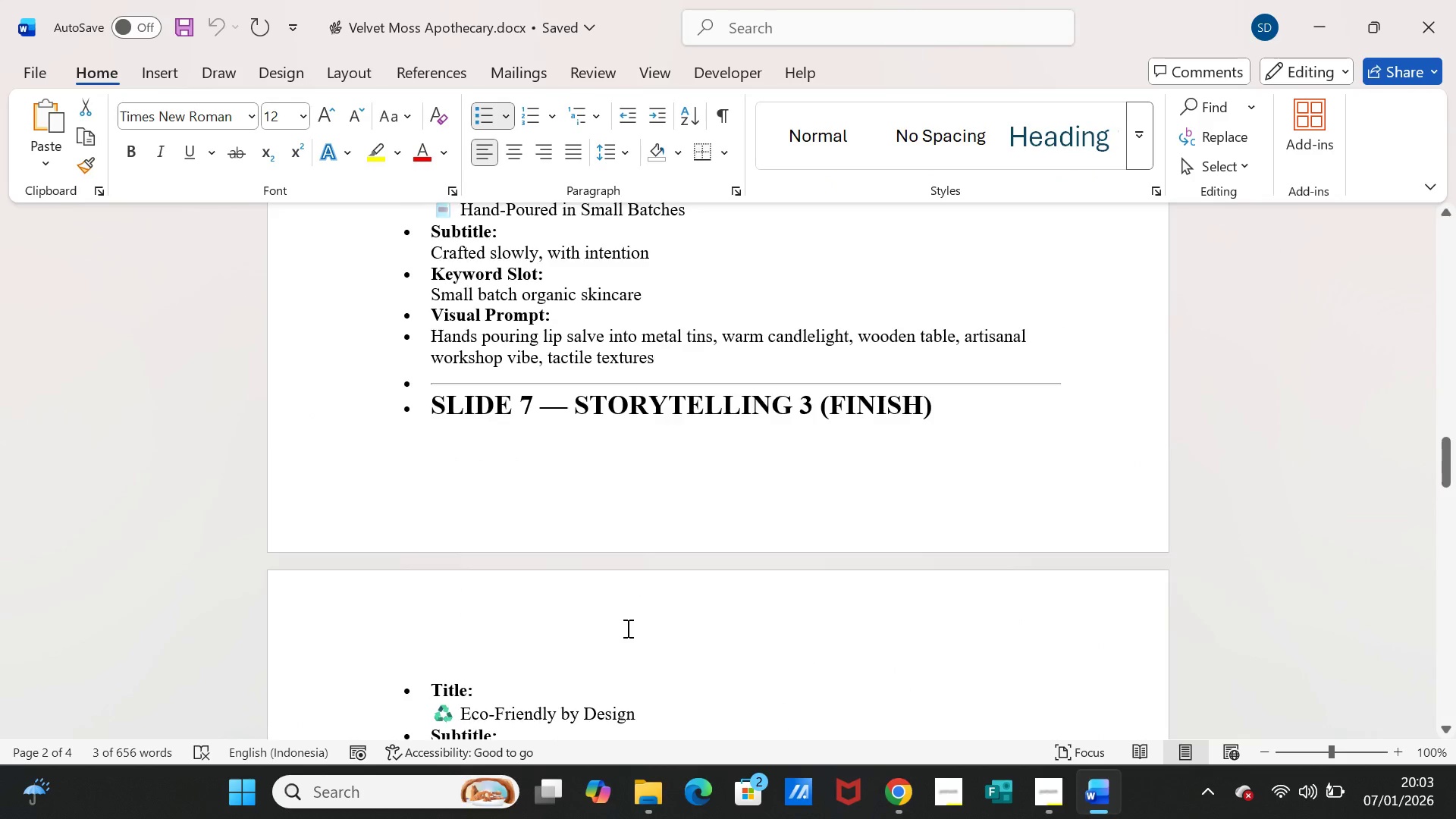 
scroll: coordinate [626, 628], scroll_direction: down, amount: 4.0
 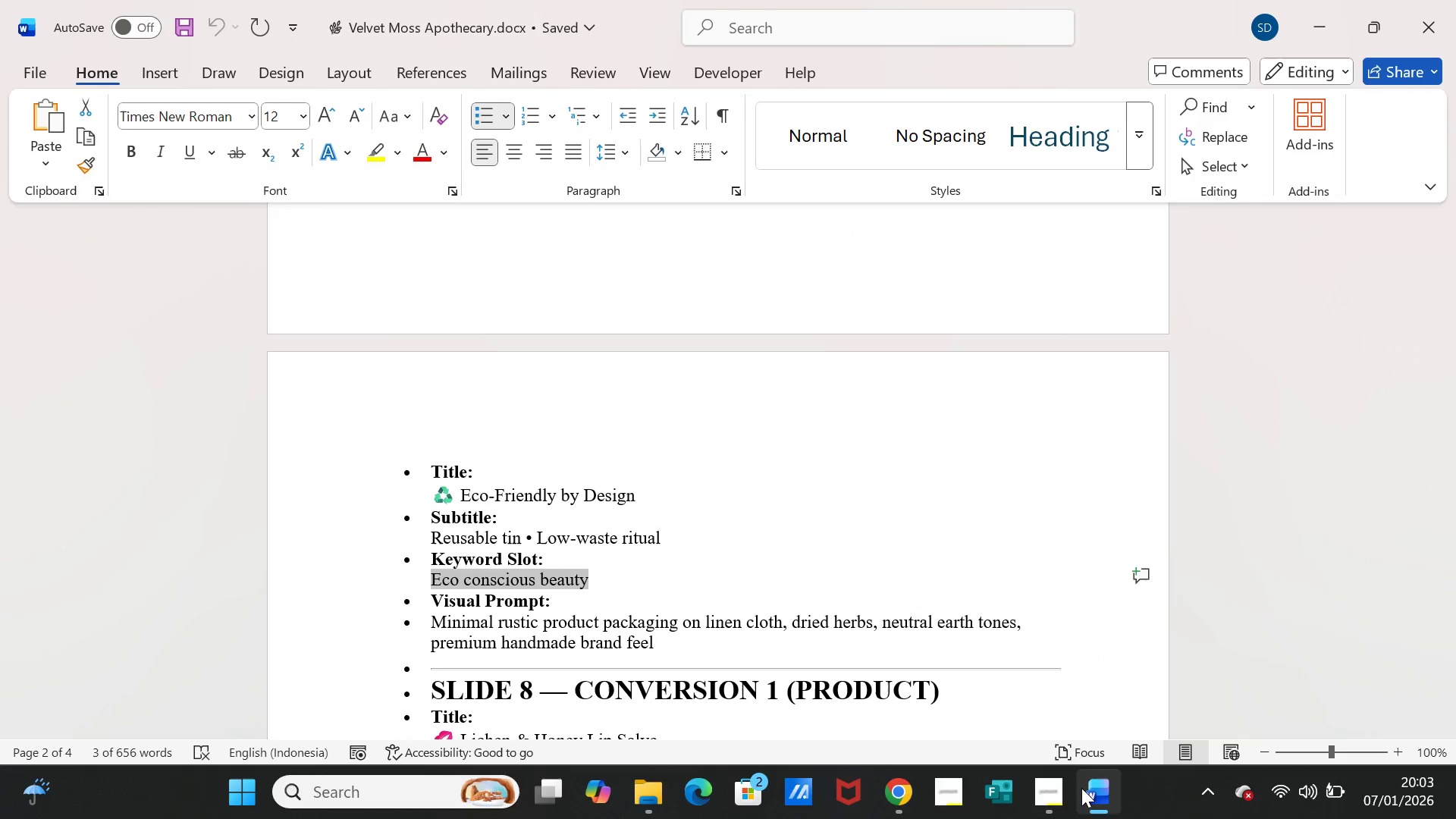 
left_click([1085, 789])
 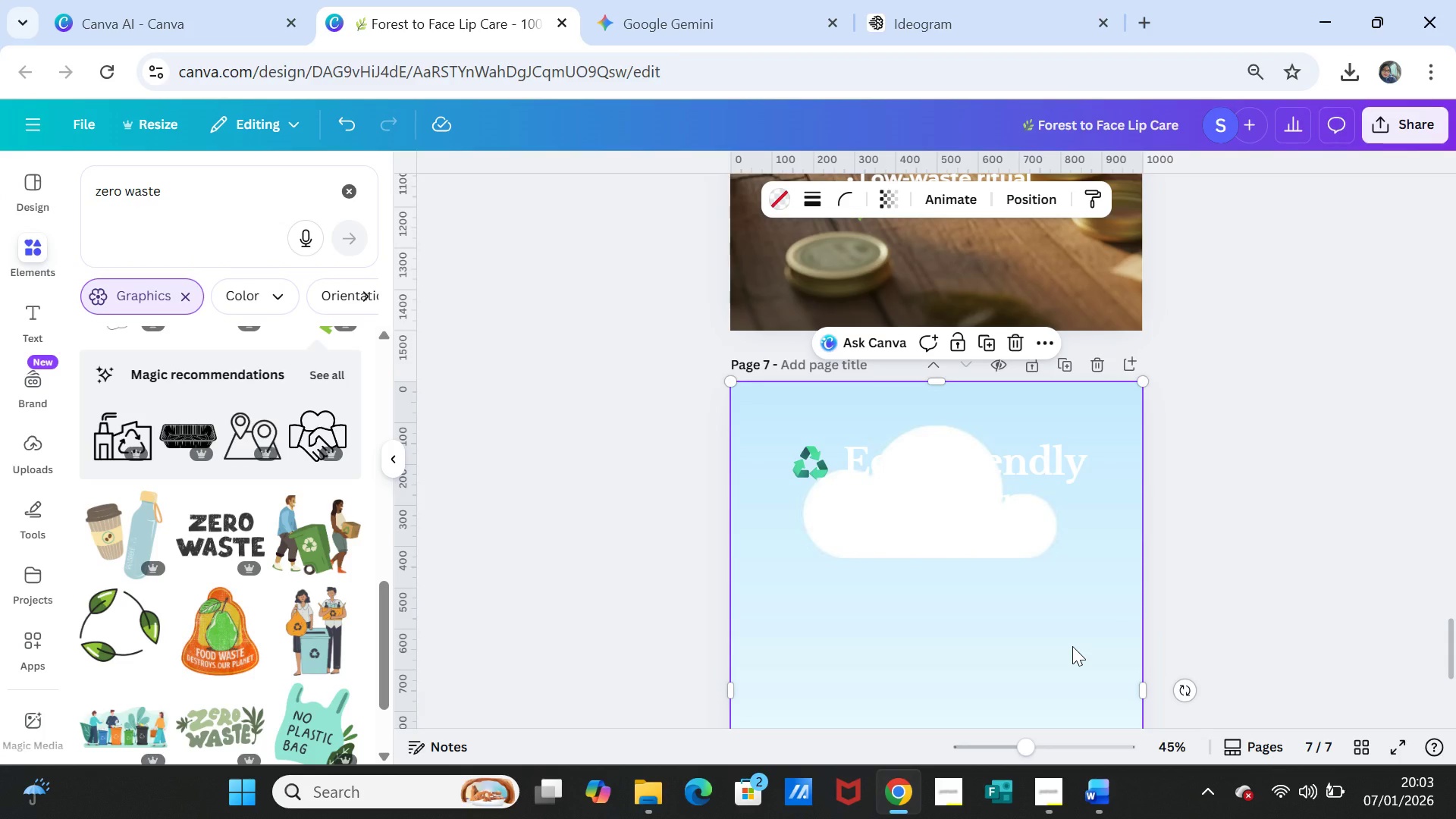 
scroll: coordinate [1072, 645], scroll_direction: up, amount: 13.0
 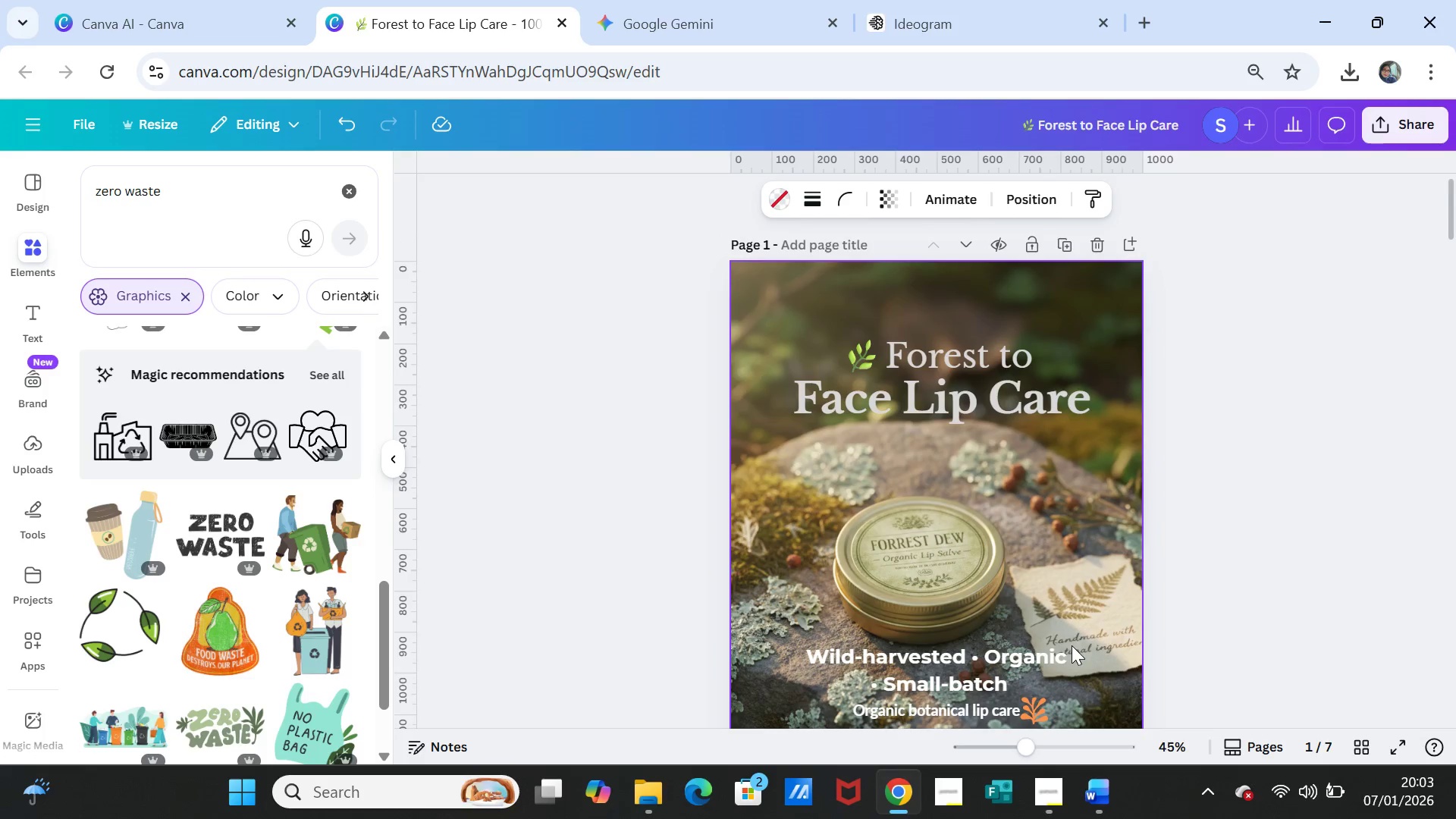 
scroll: coordinate [1072, 645], scroll_direction: down, amount: 13.0
 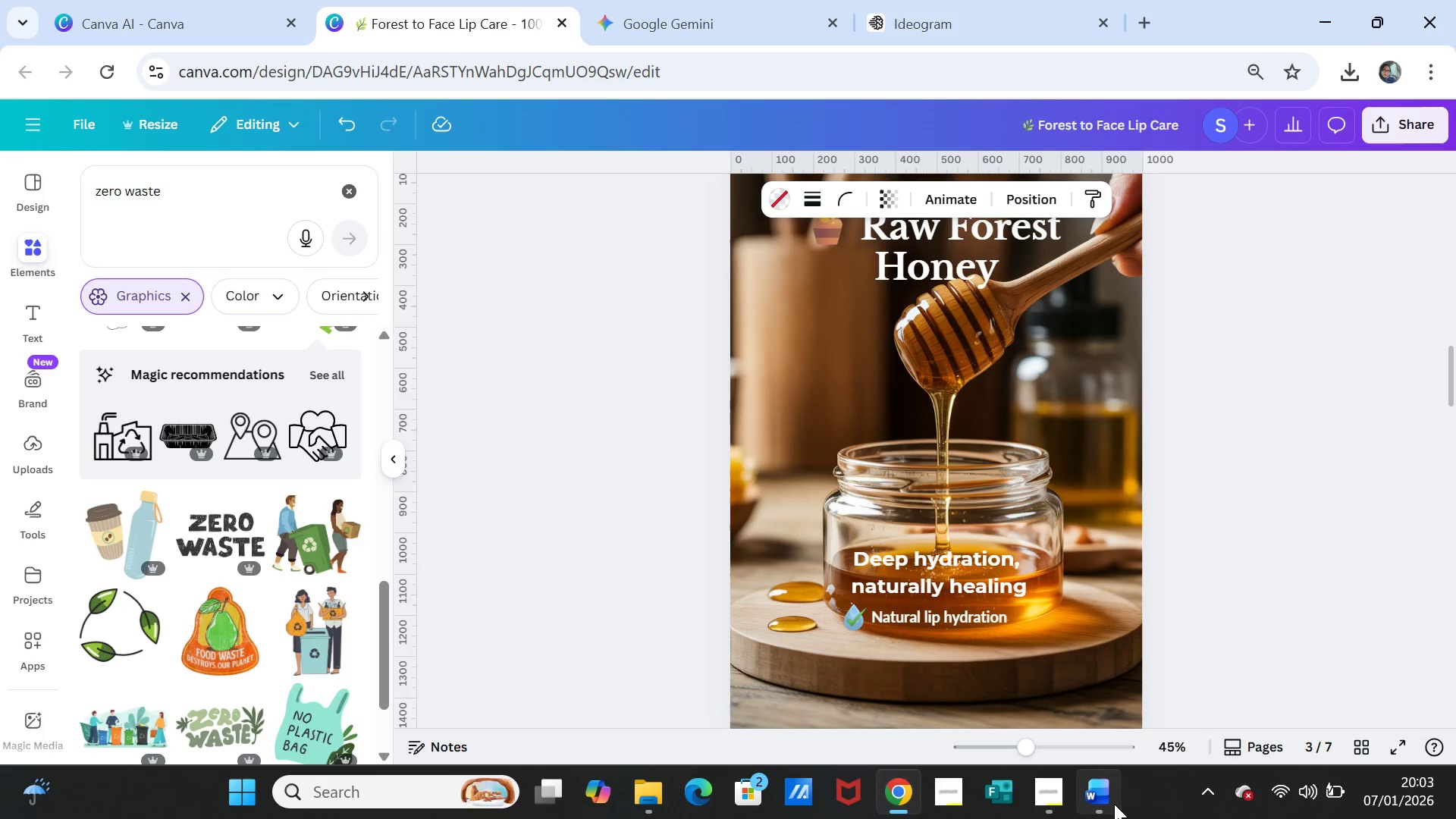 
left_click([1109, 808])
 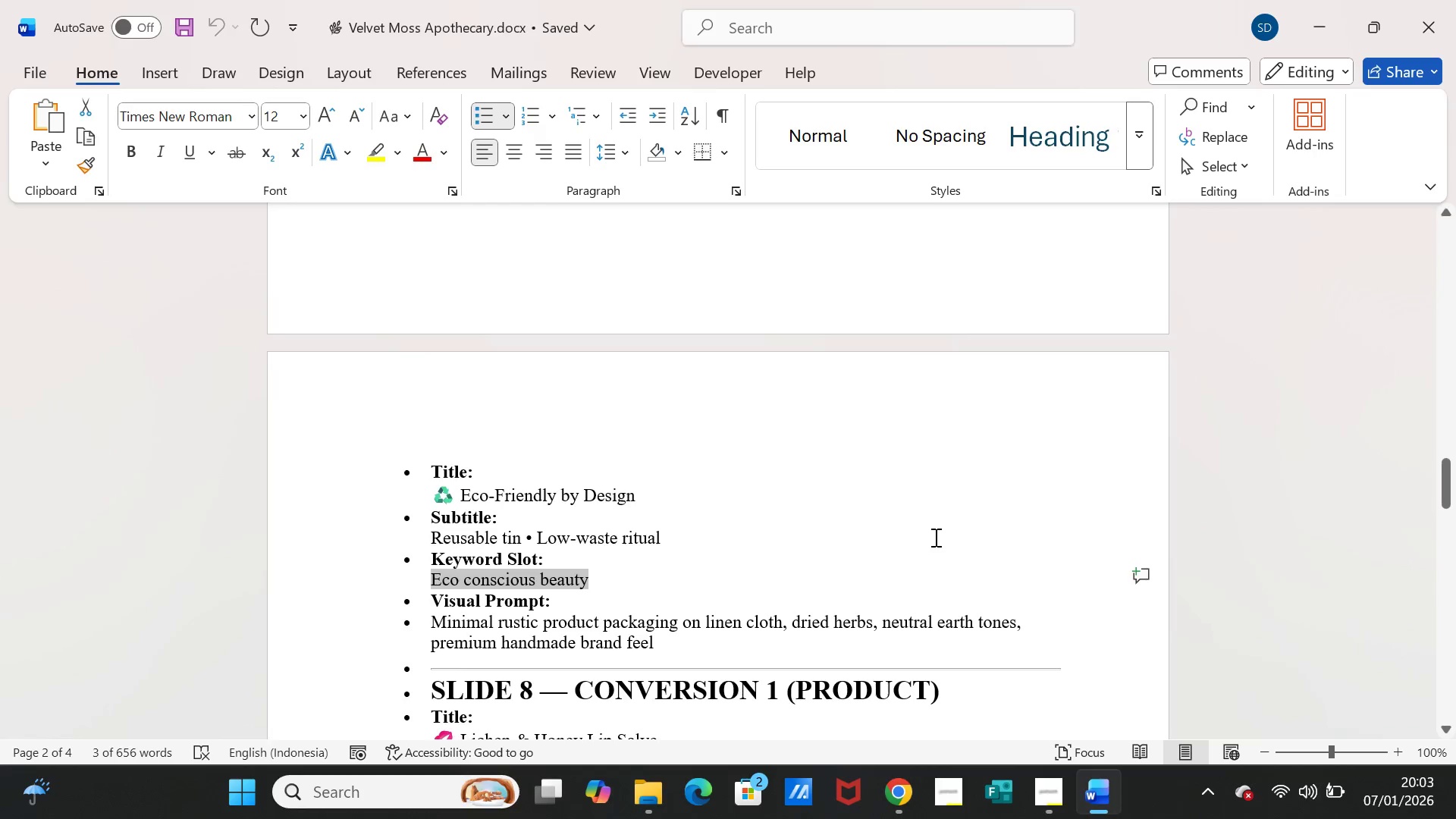 
scroll: coordinate [934, 536], scroll_direction: up, amount: 15.0
 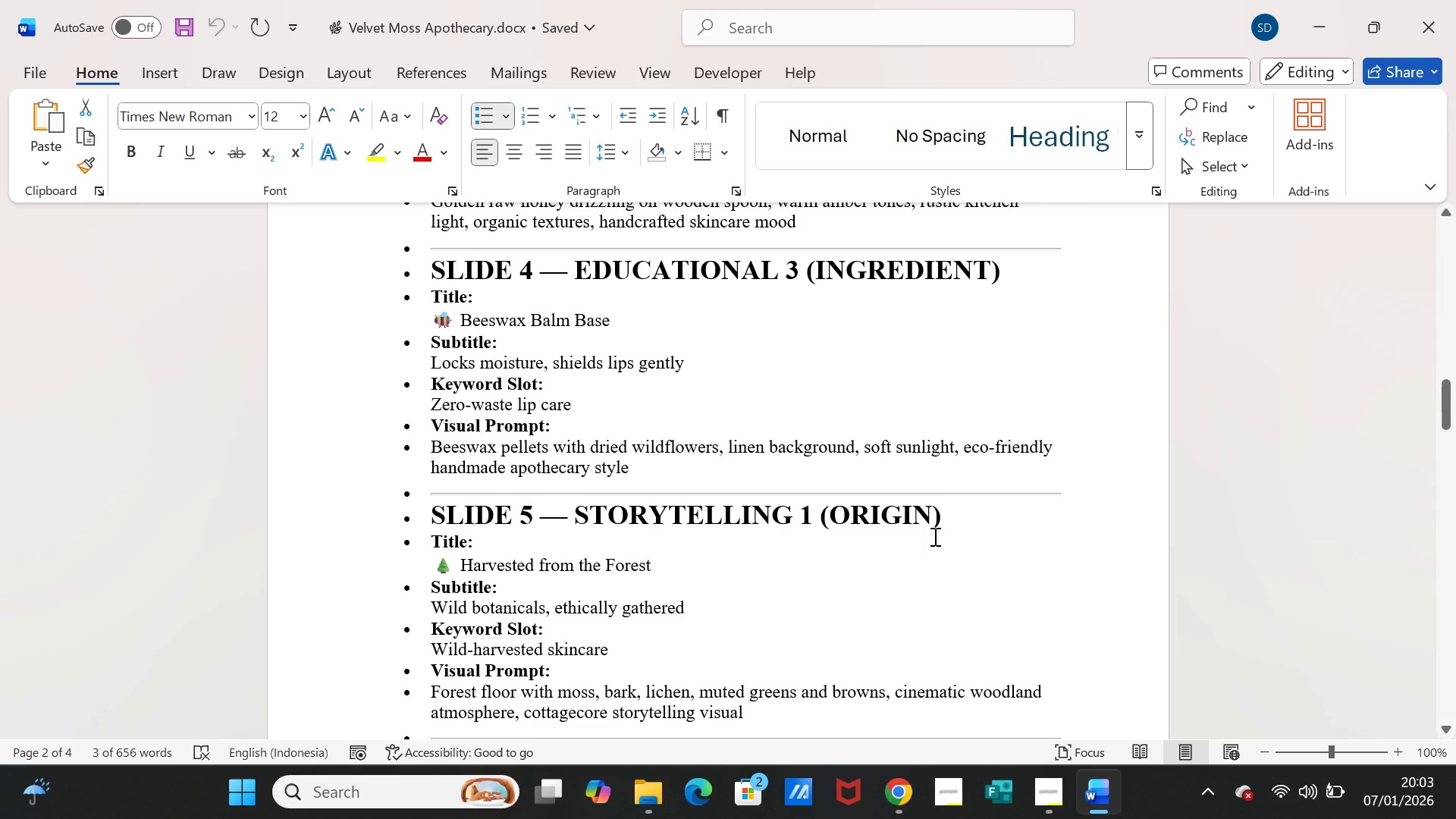 
scroll: coordinate [1041, 655], scroll_direction: down, amount: 8.0
 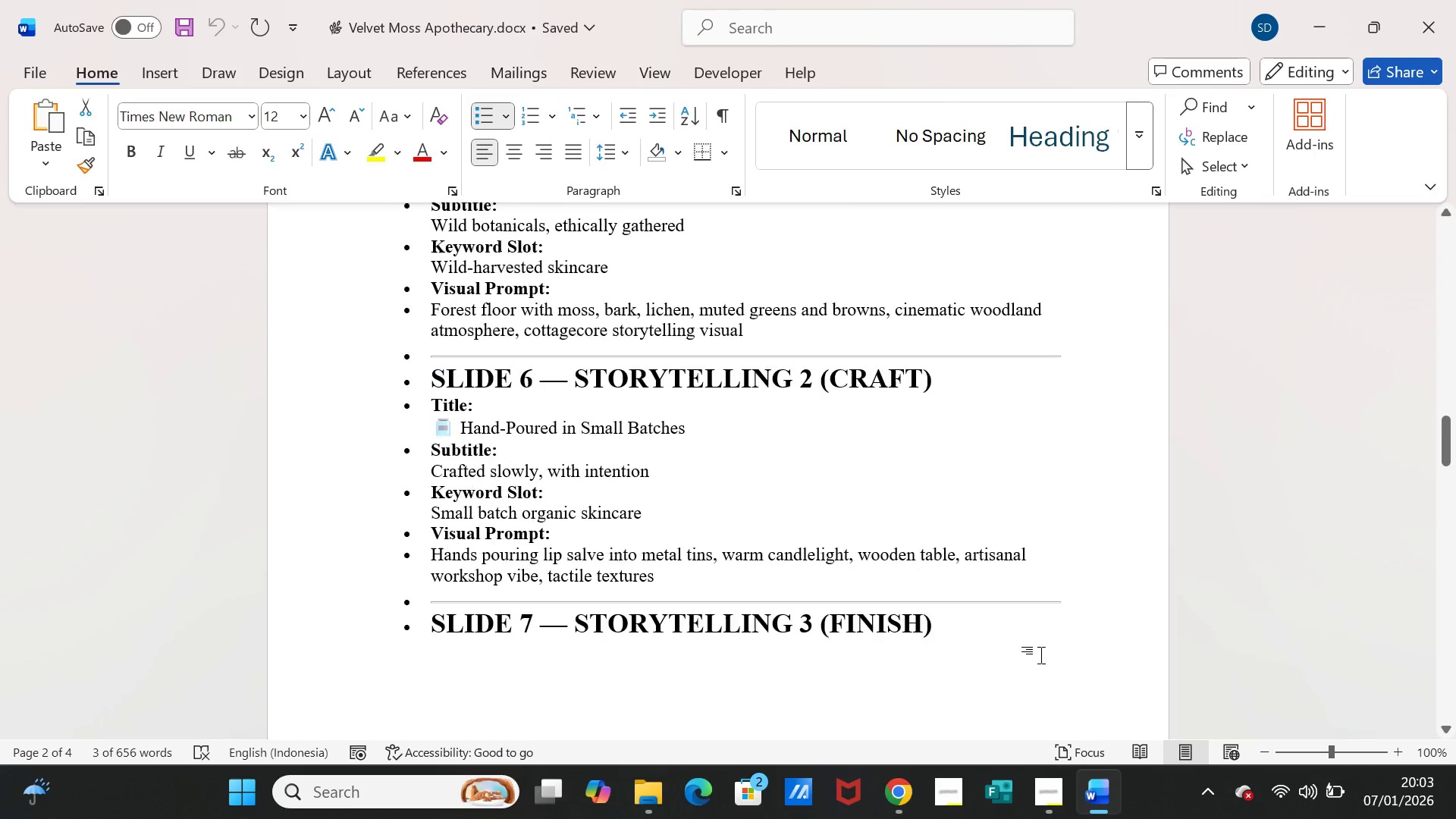 
scroll: coordinate [1041, 655], scroll_direction: up, amount: 1.0
 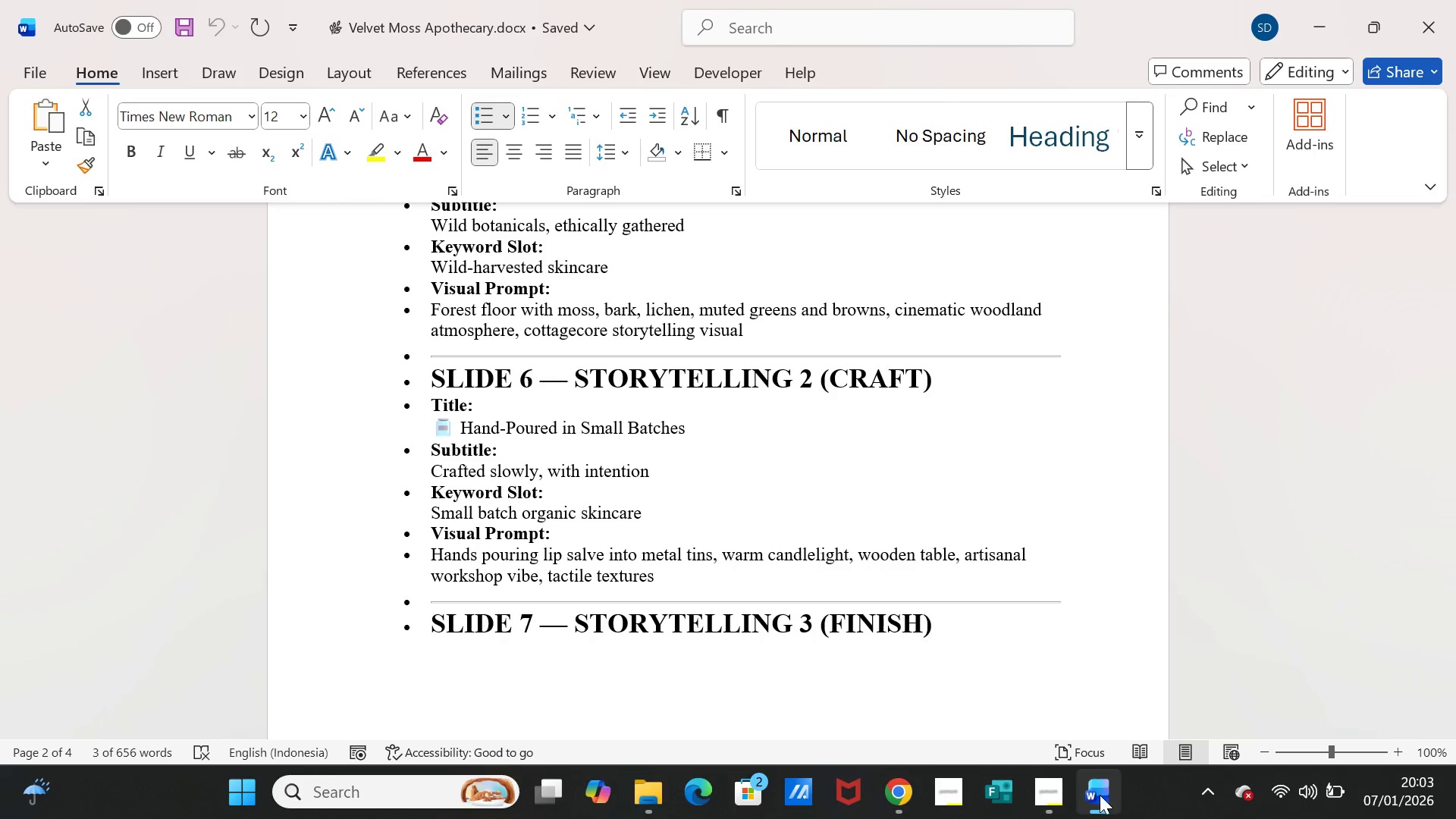 
left_click([1100, 795])
 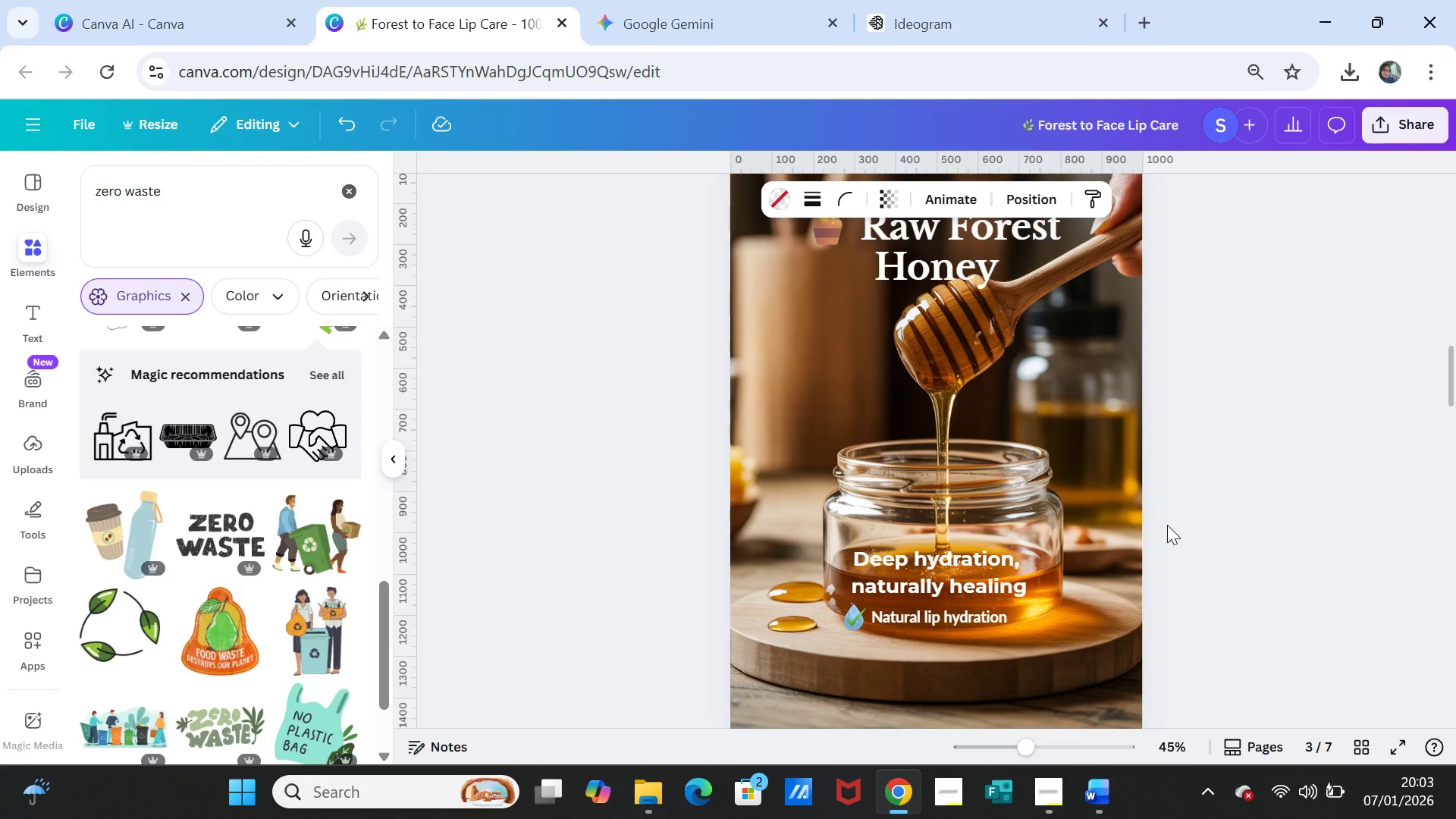 
scroll: coordinate [1167, 525], scroll_direction: down, amount: 10.0
 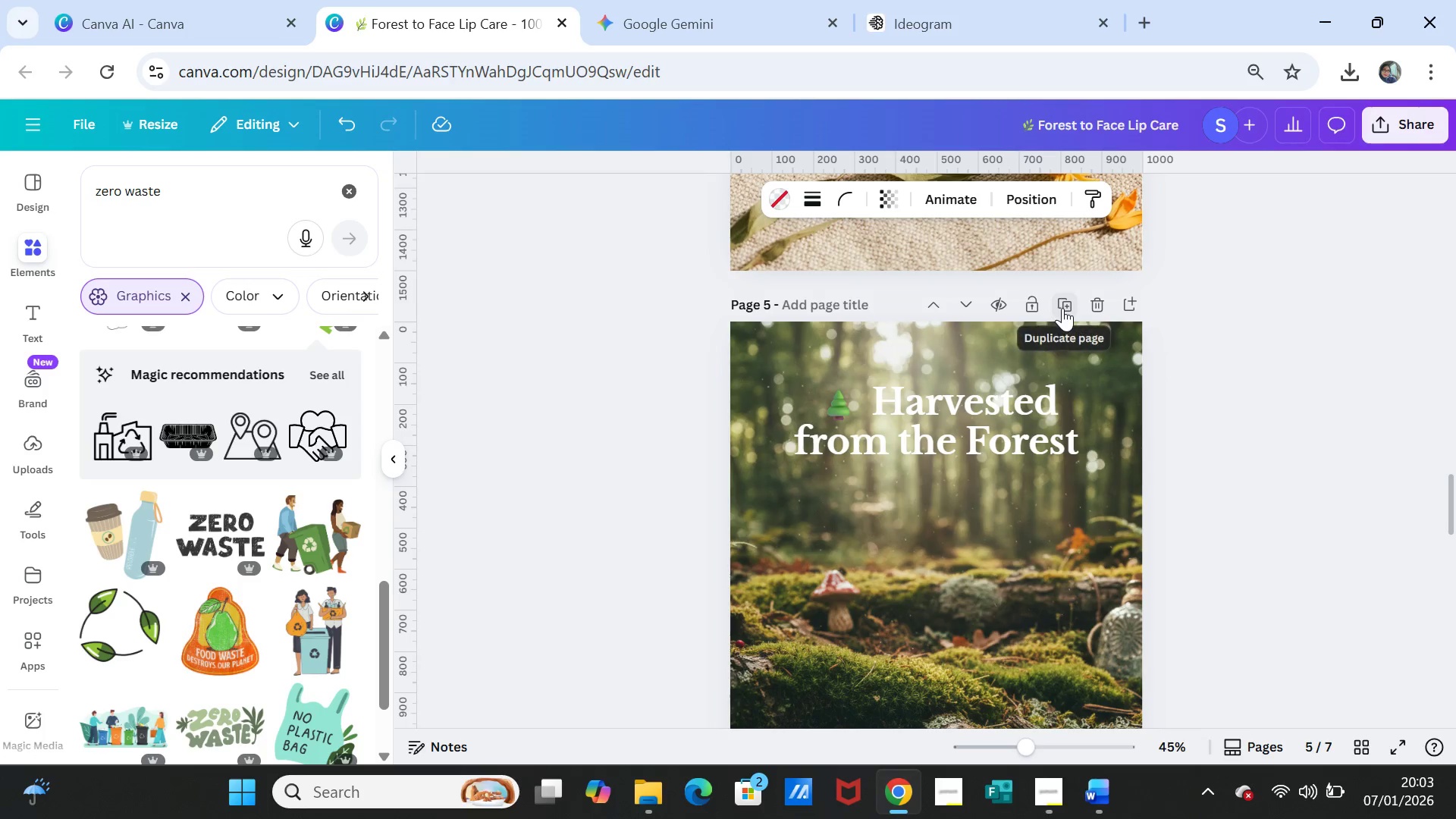 
left_click([1062, 308])
 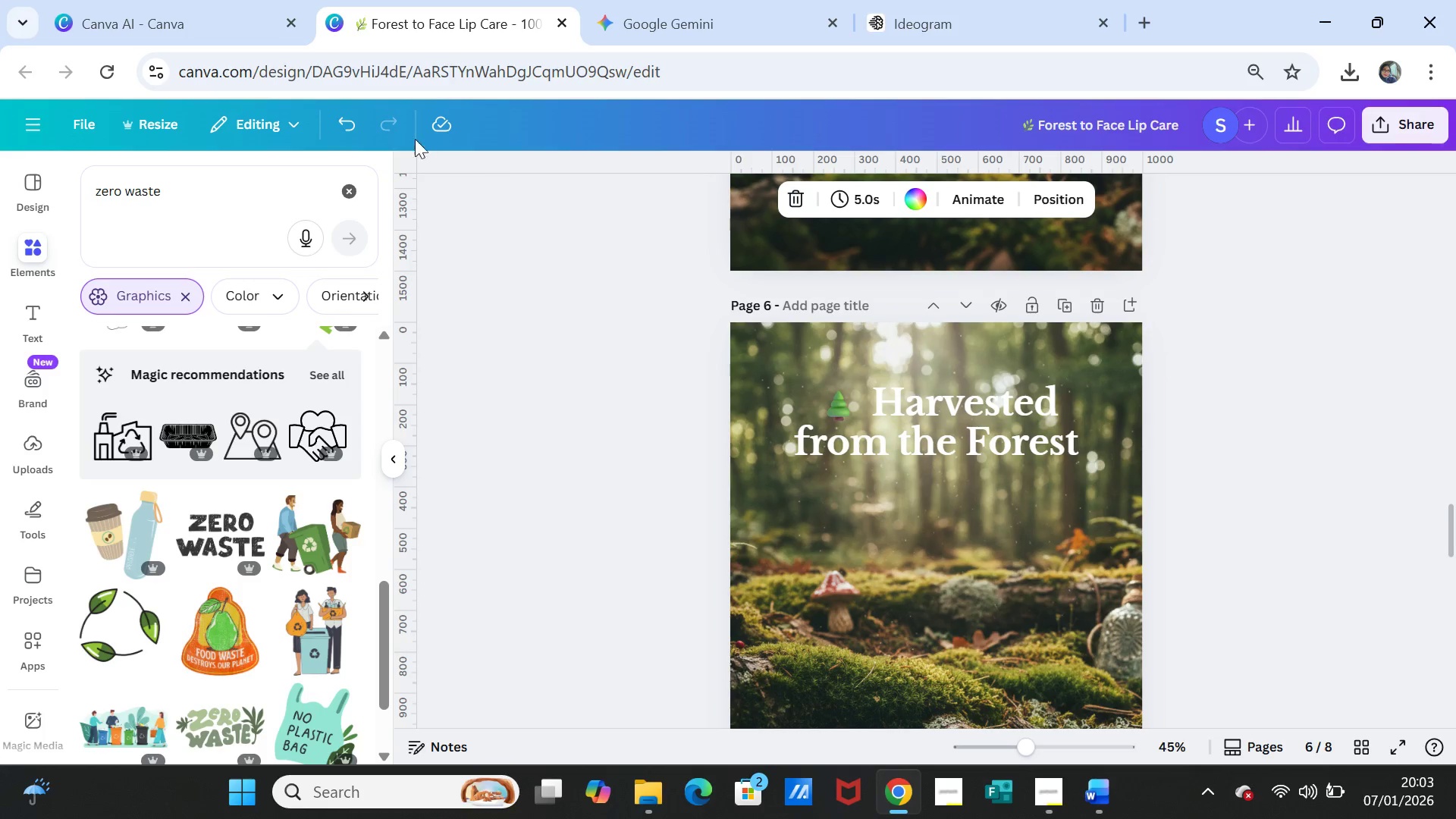 
left_click([337, 128])
 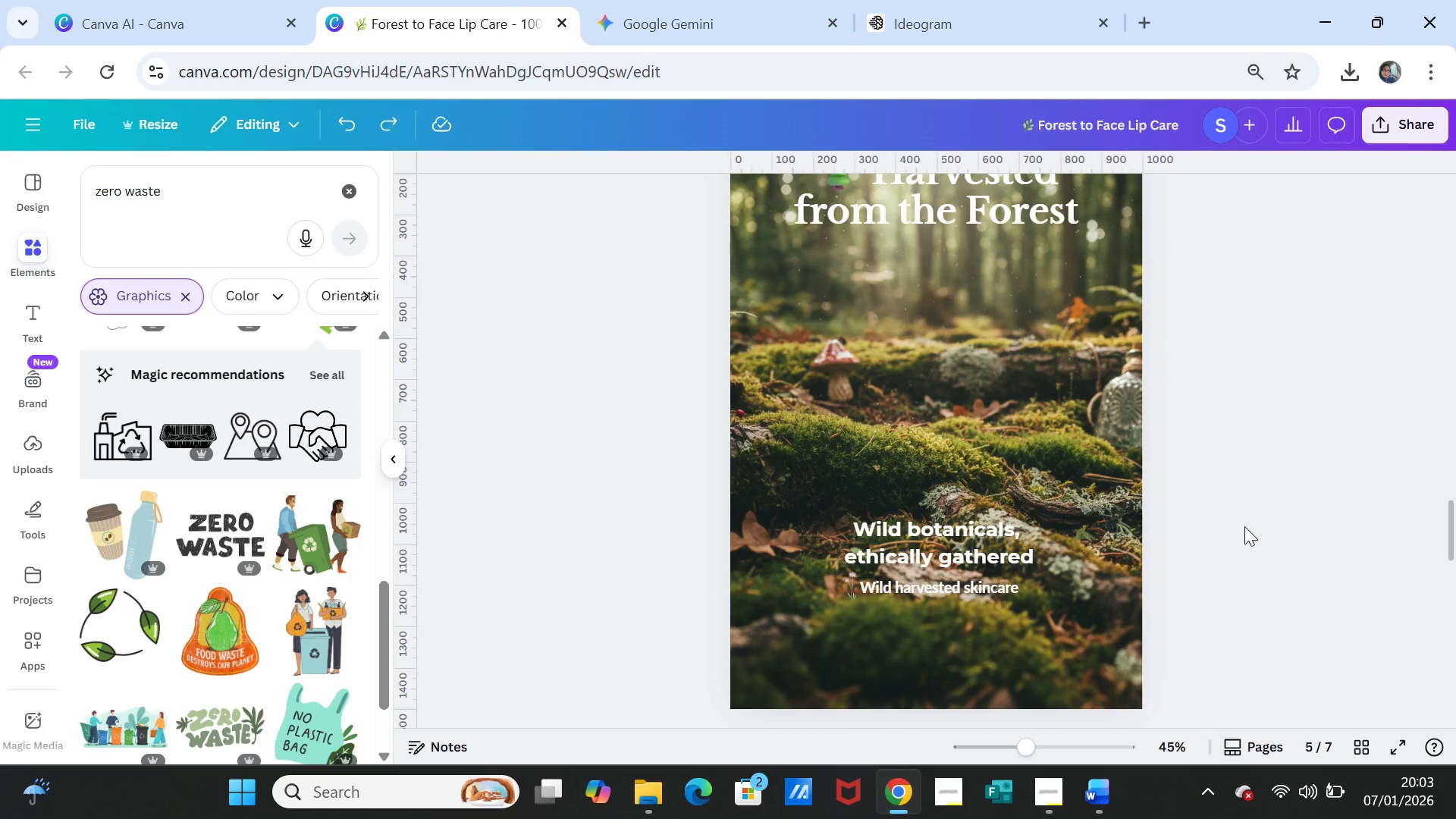 
scroll: coordinate [1220, 604], scroll_direction: down, amount: 3.0
 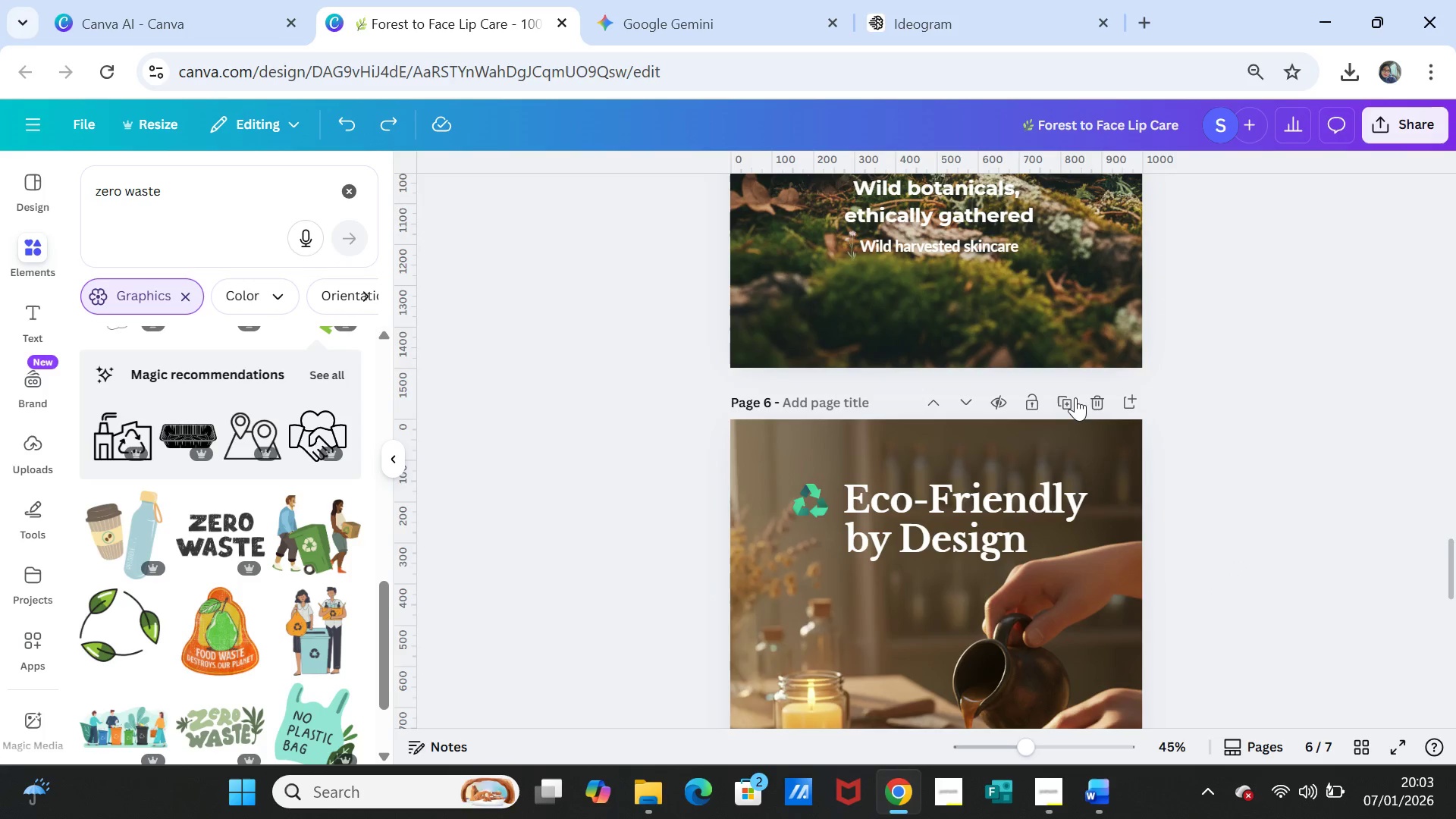 
left_click([1074, 397])
 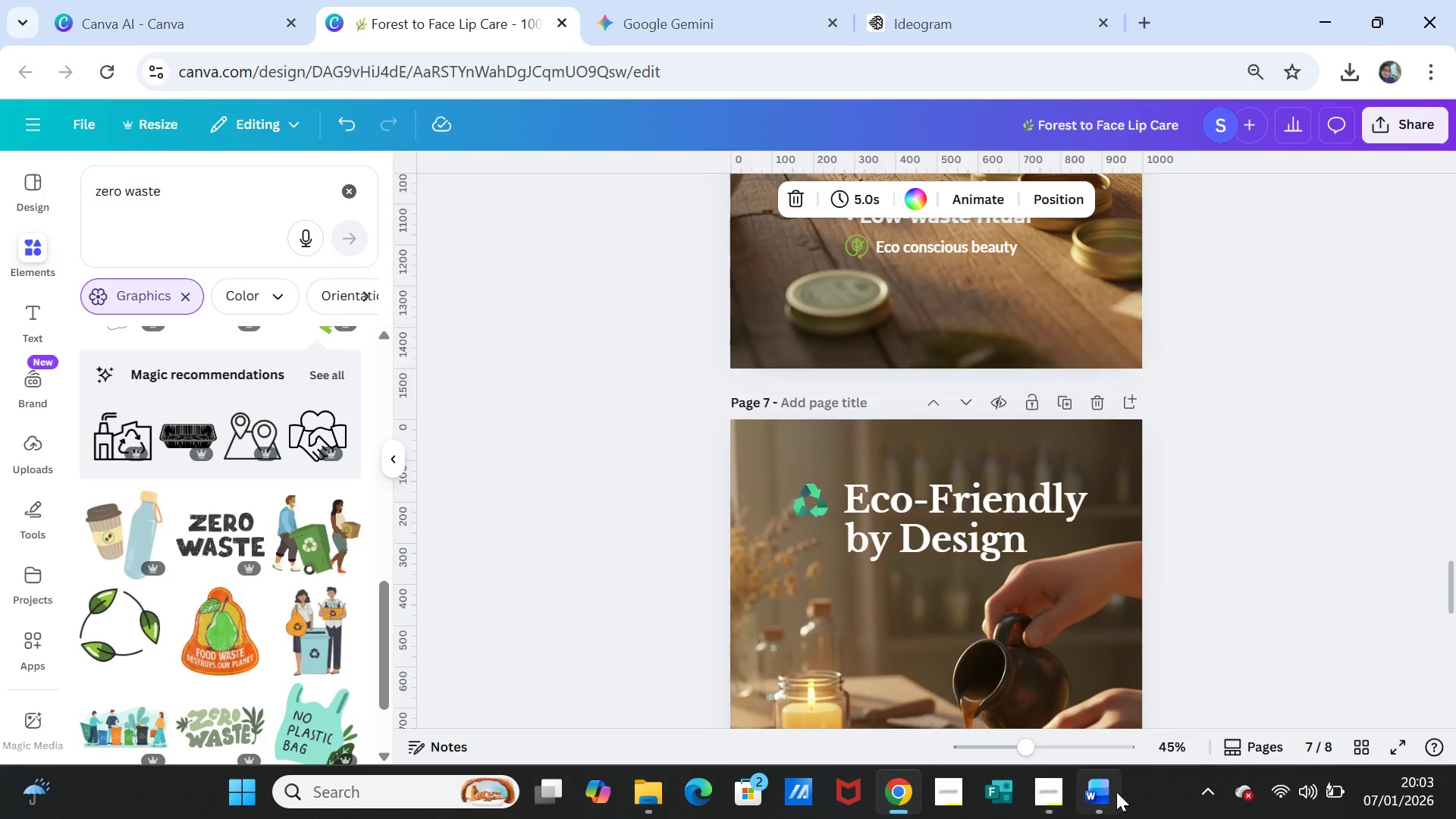 
left_click([1104, 797])
 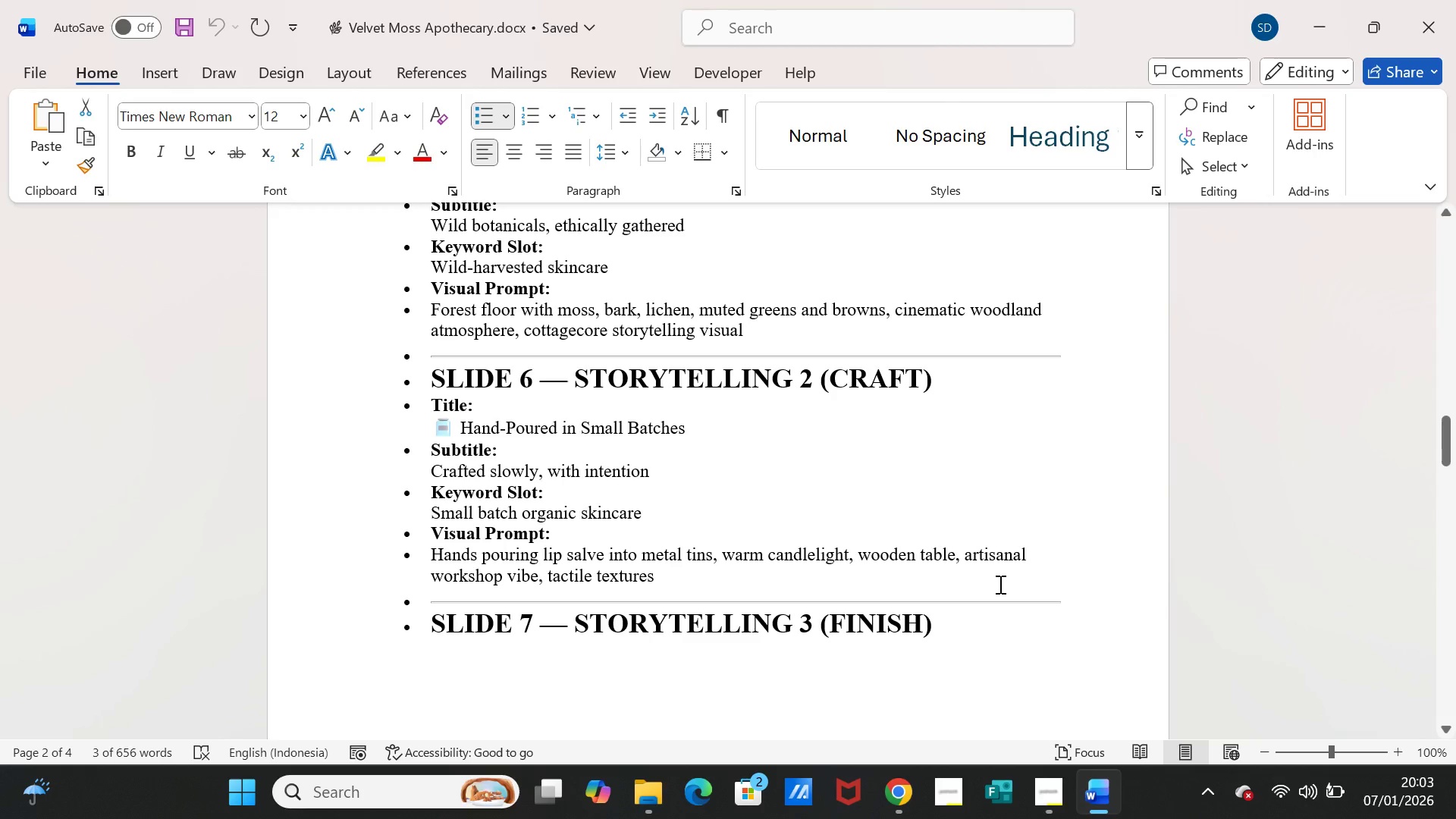 
scroll: coordinate [996, 592], scroll_direction: down, amount: 5.0
 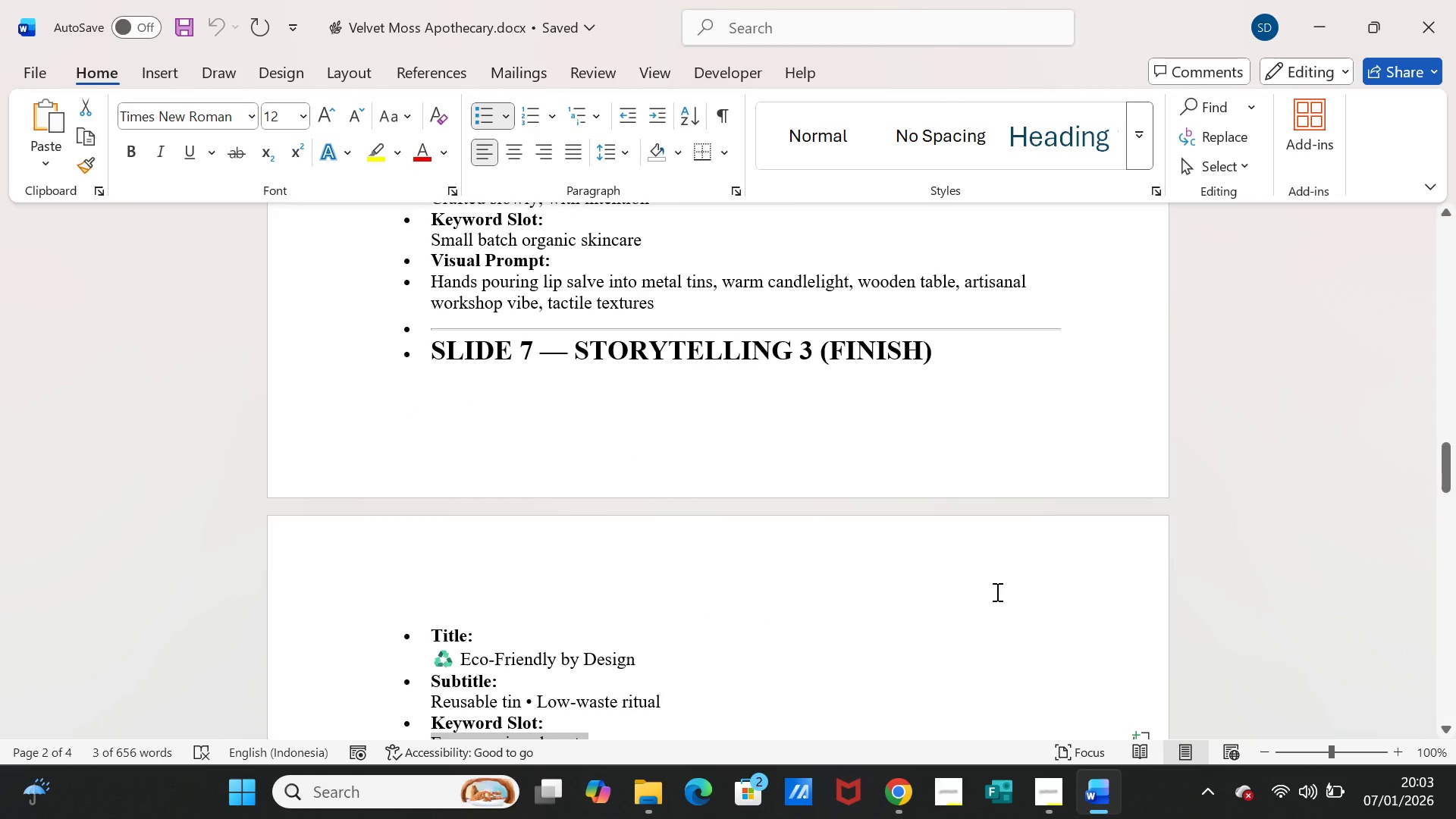 
scroll: coordinate [996, 592], scroll_direction: up, amount: 4.0
 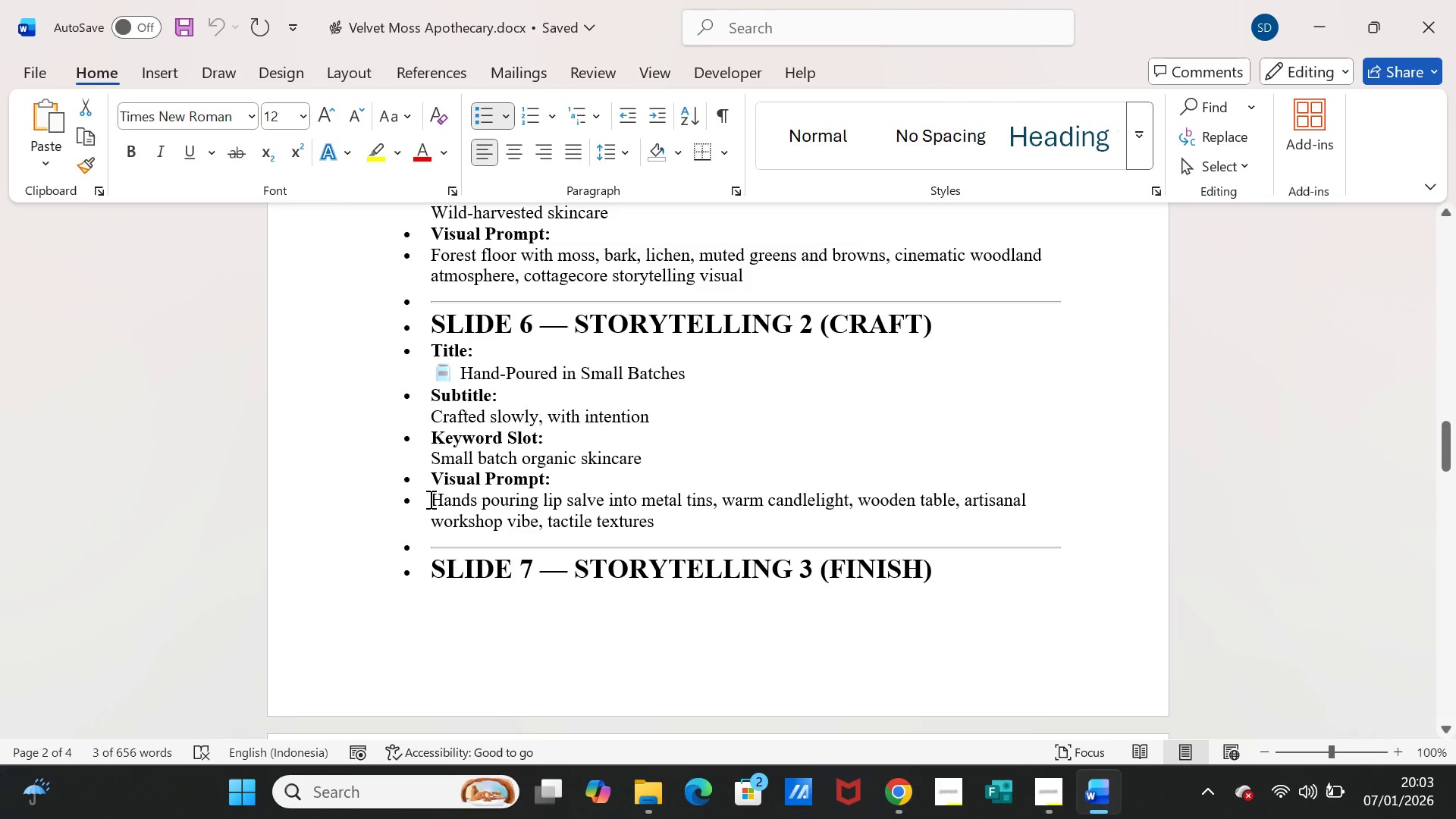 
left_click_drag(start_coordinate=[431, 499], to_coordinate=[648, 514])
 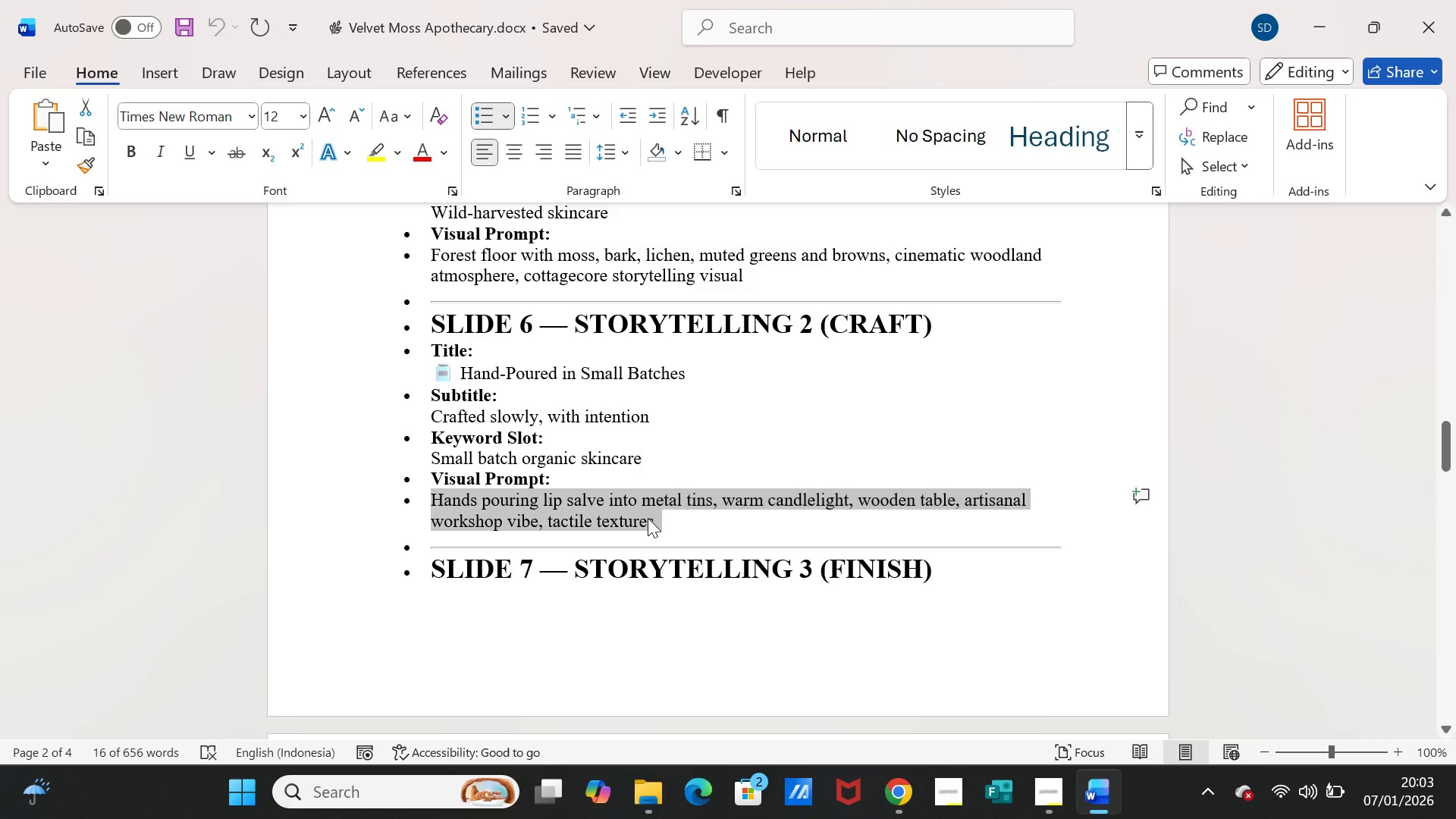 
key(Control+C)
 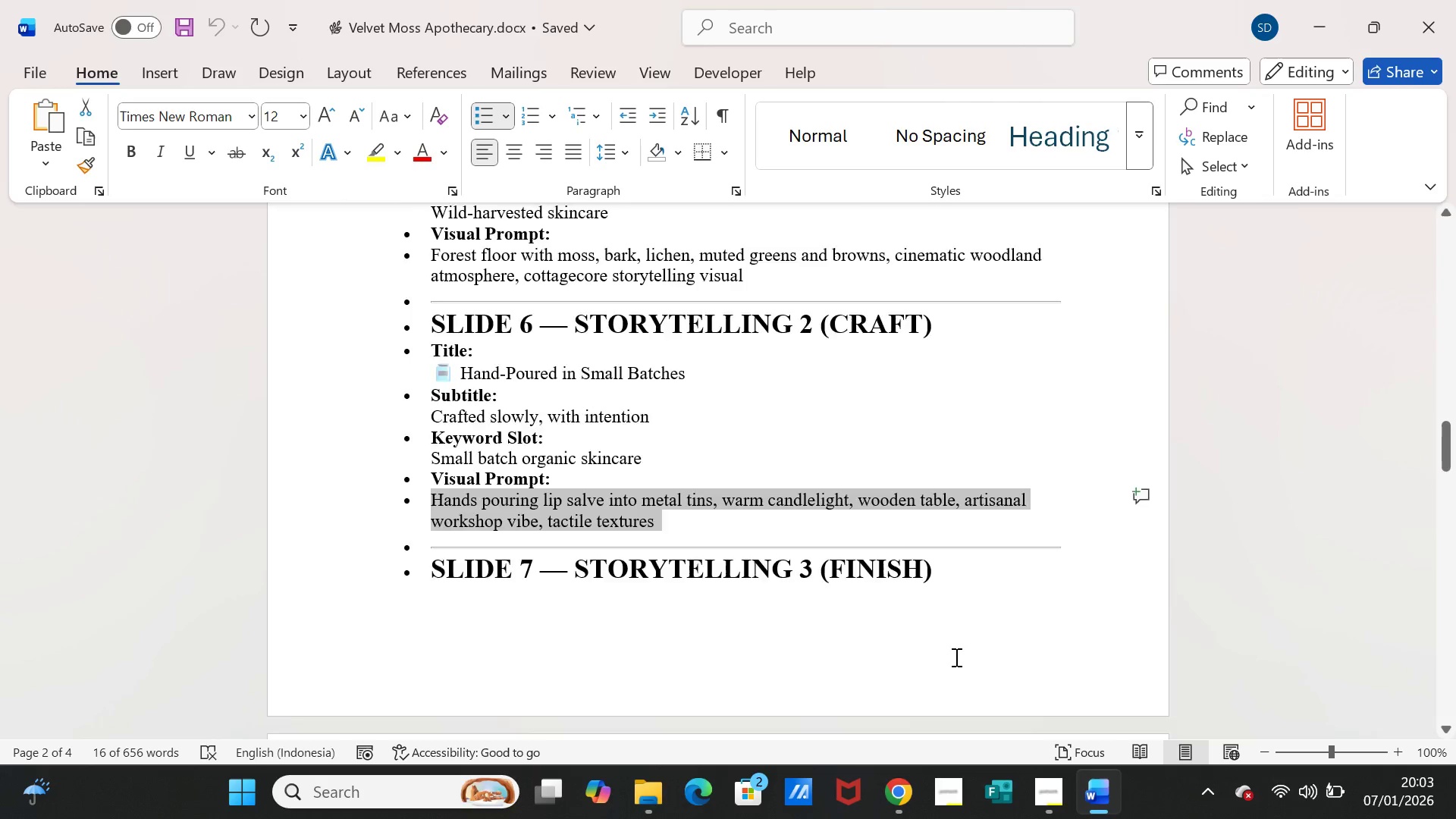 
scroll: coordinate [955, 657], scroll_direction: down, amount: 7.0
 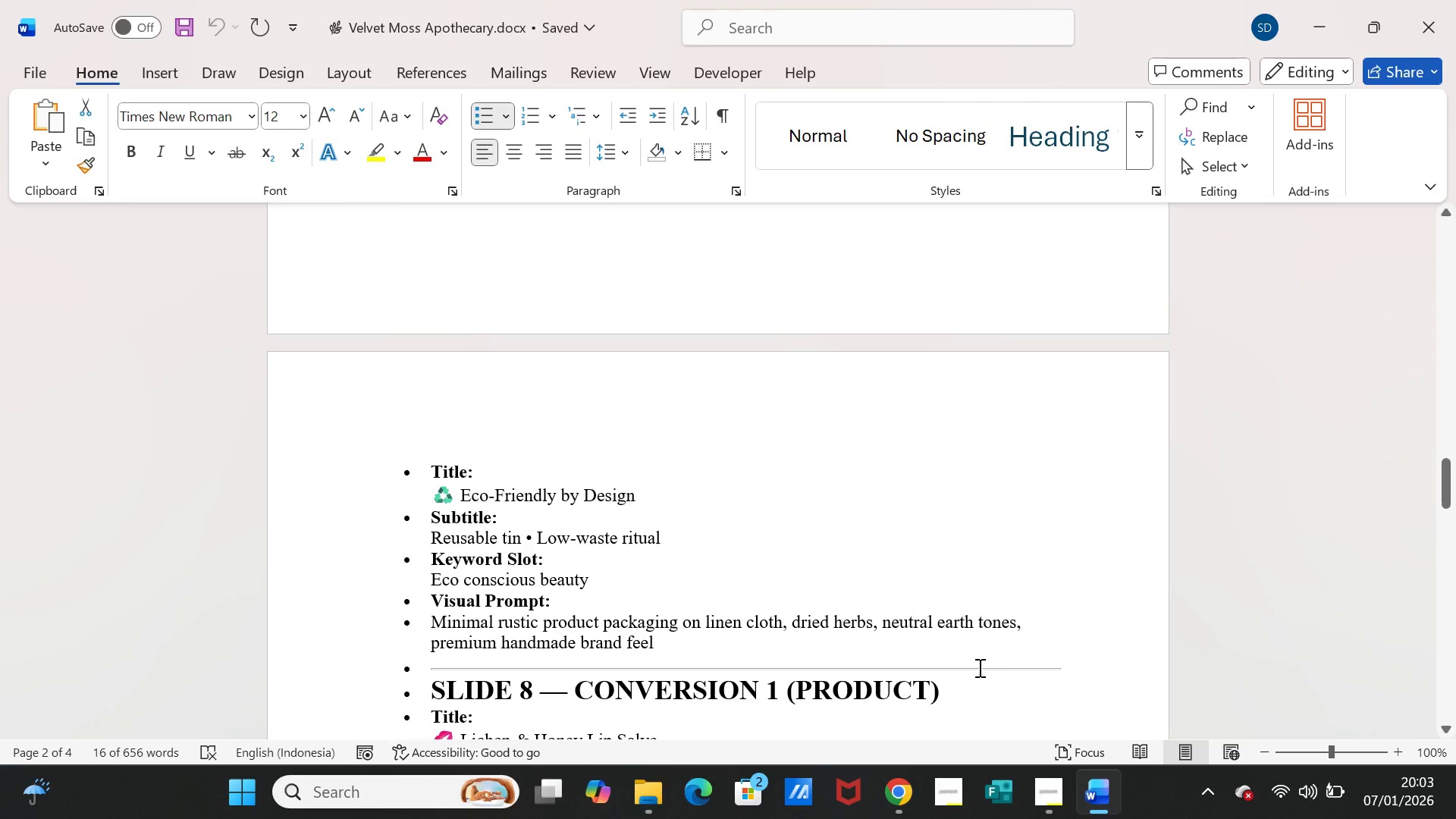 
scroll: coordinate [808, 615], scroll_direction: up, amount: 6.0
 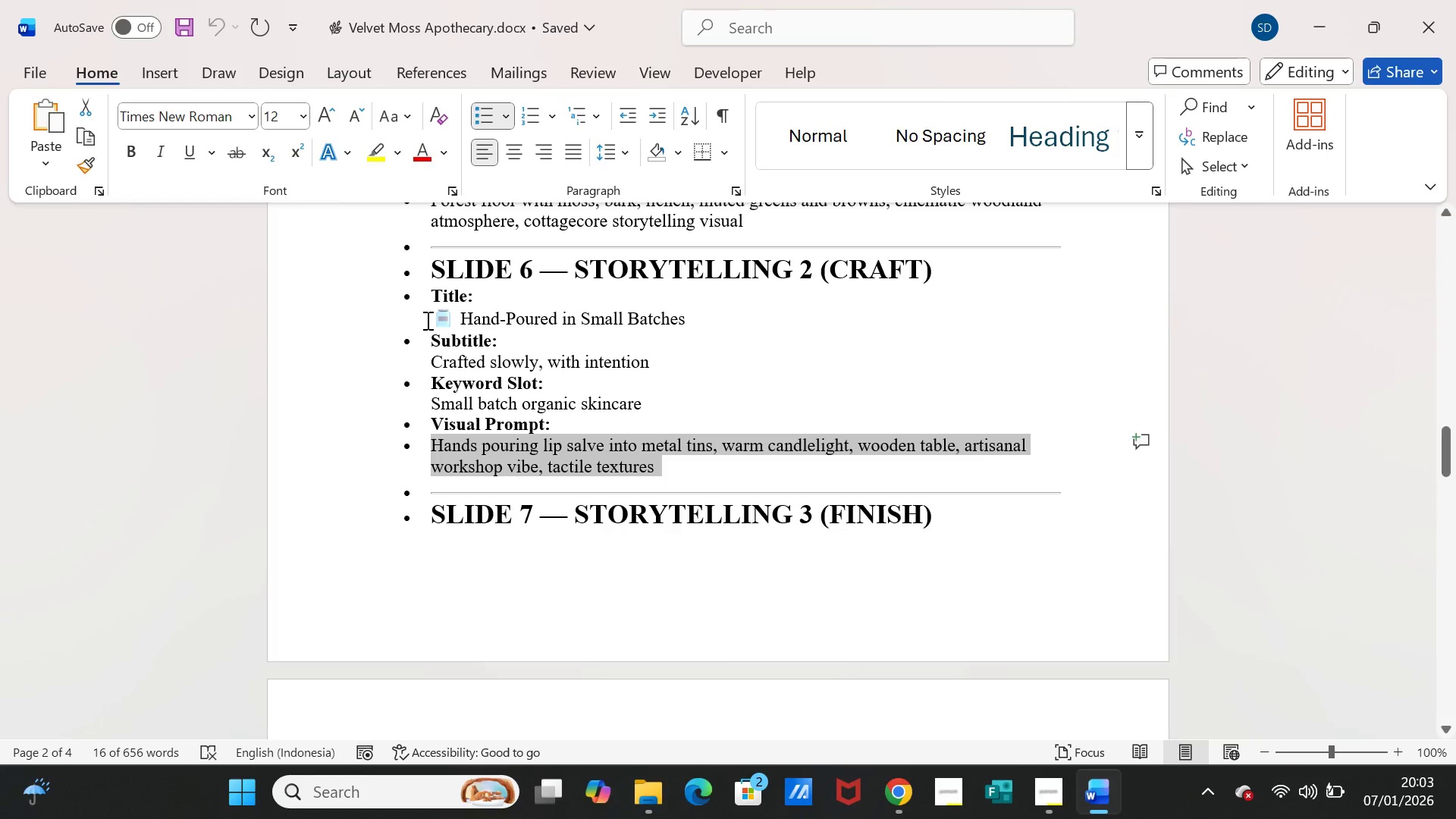 
left_click_drag(start_coordinate=[432, 320], to_coordinate=[667, 314])
 